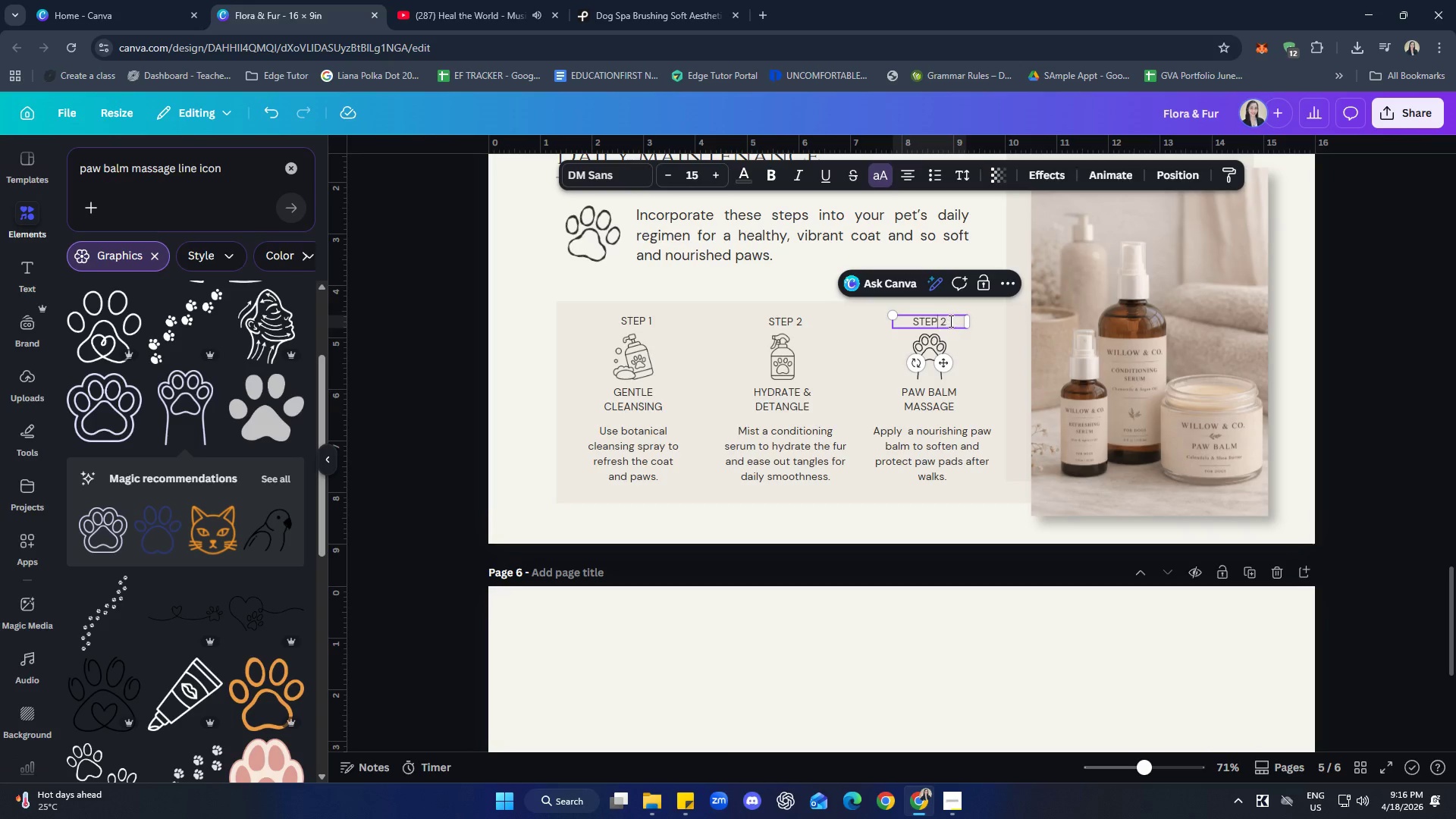 
triple_click([949, 321])
 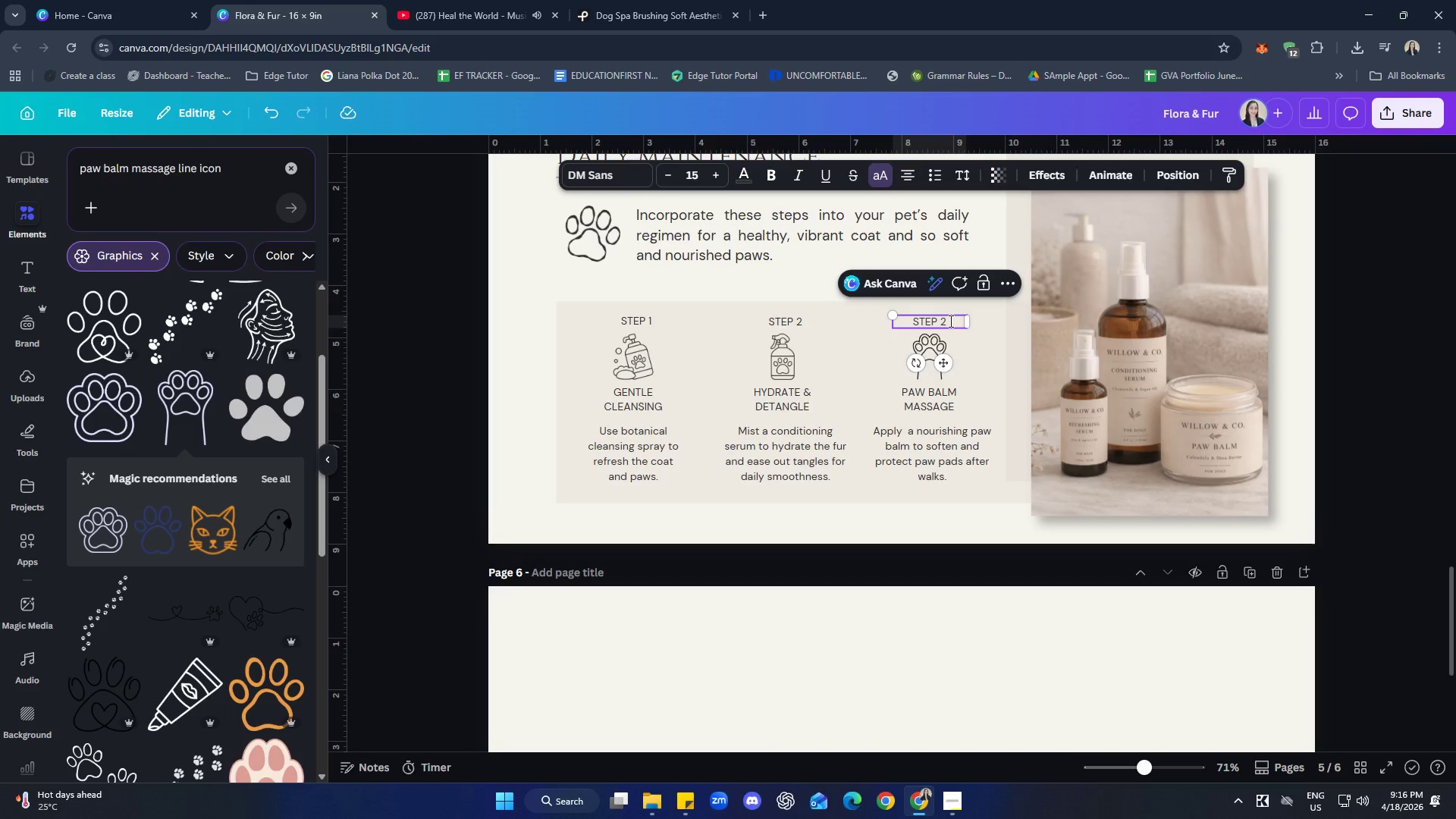 
key(Backspace)
 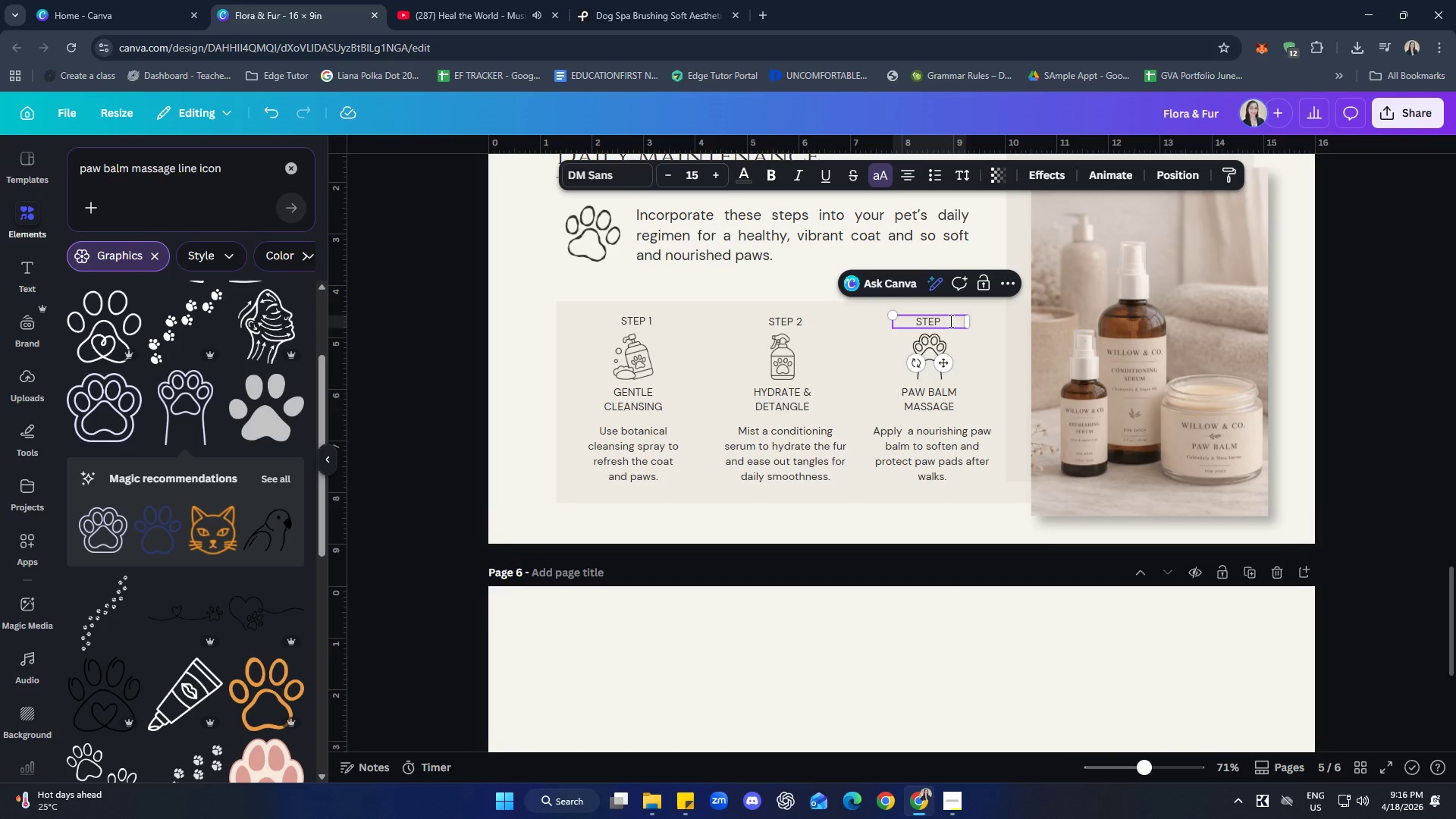 
key(3)
 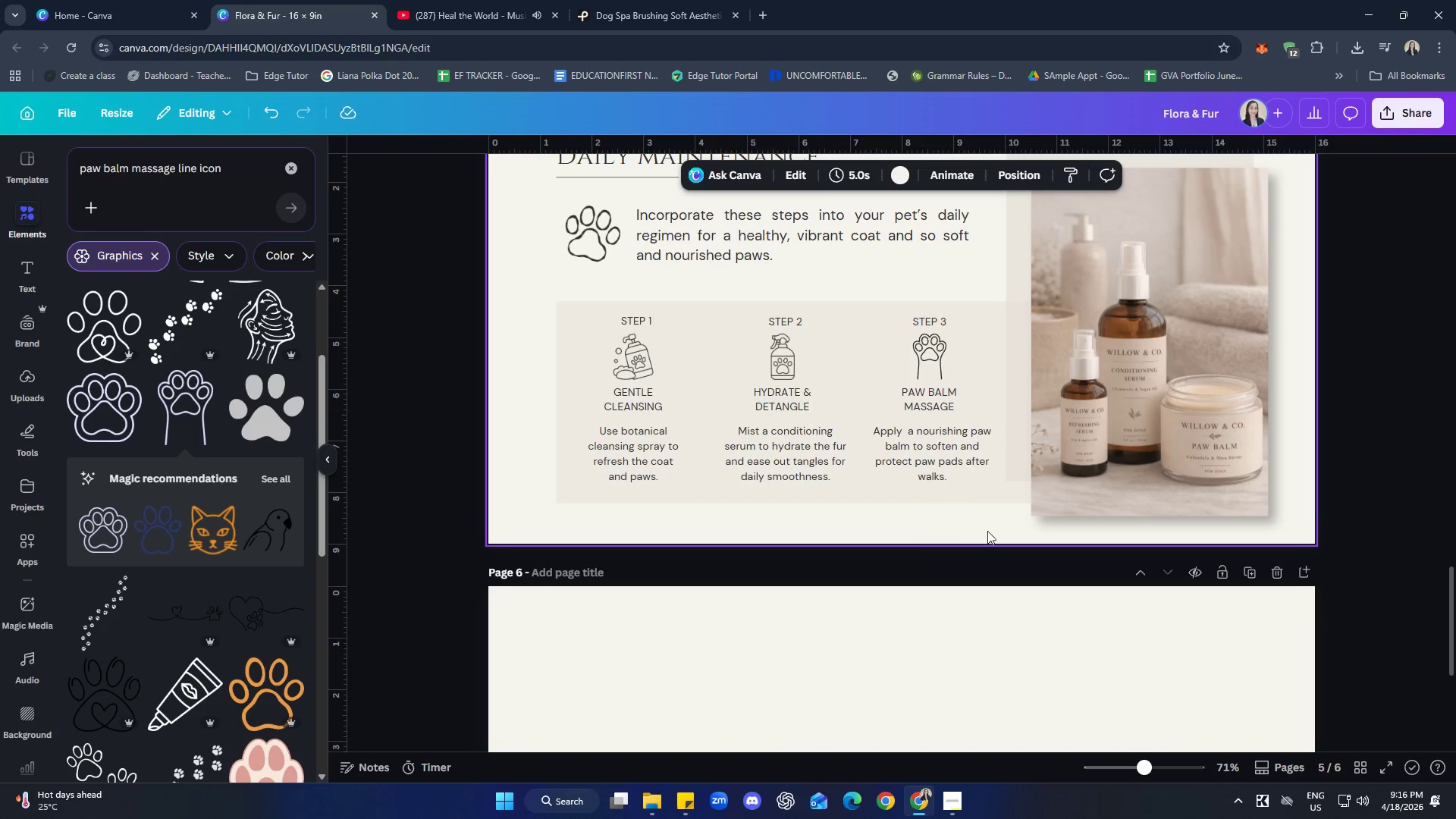 
scroll: coordinate [1424, 587], scroll_direction: up, amount: 2.0
 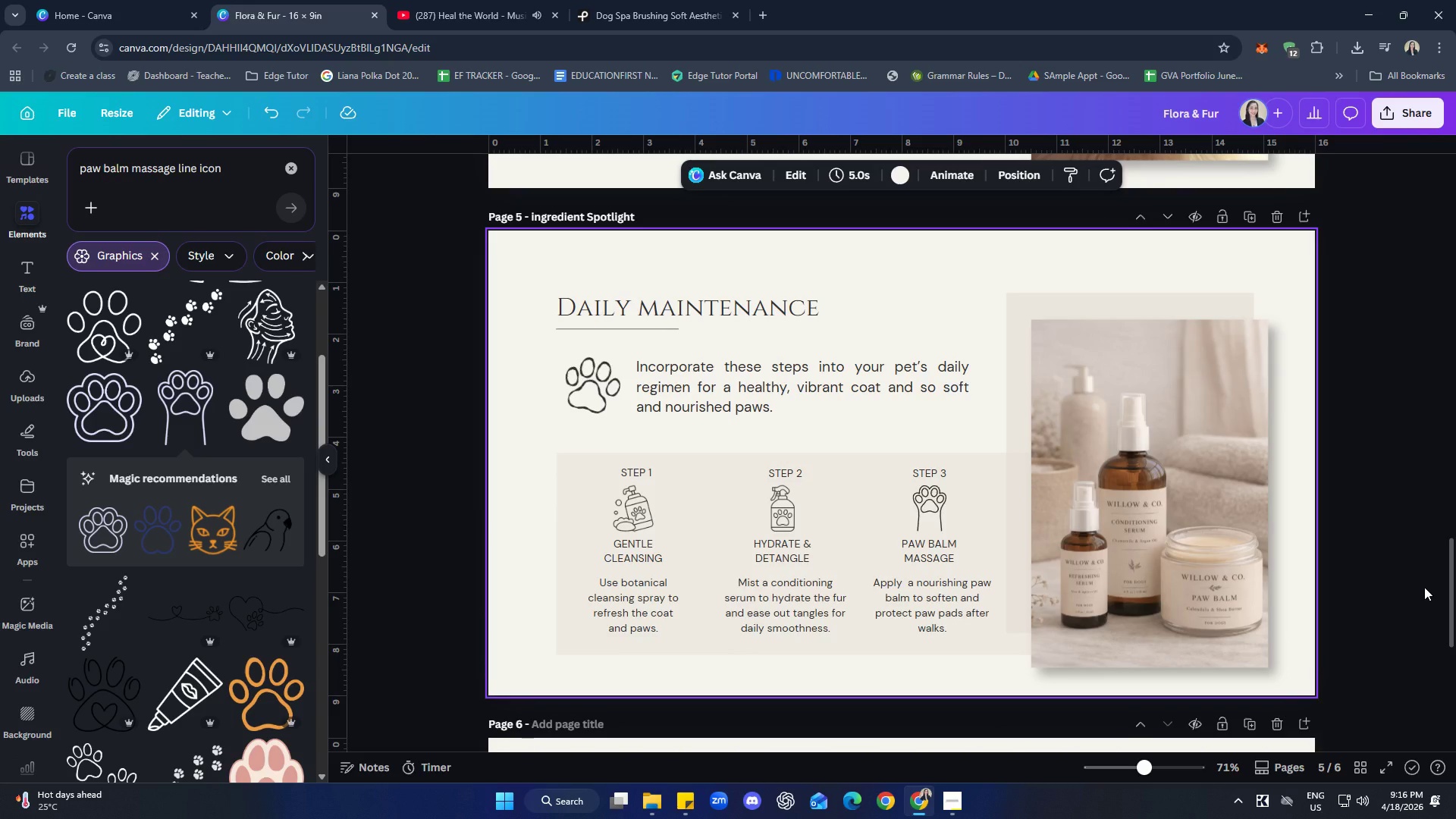 
scroll: coordinate [1428, 583], scroll_direction: none, amount: 0.0
 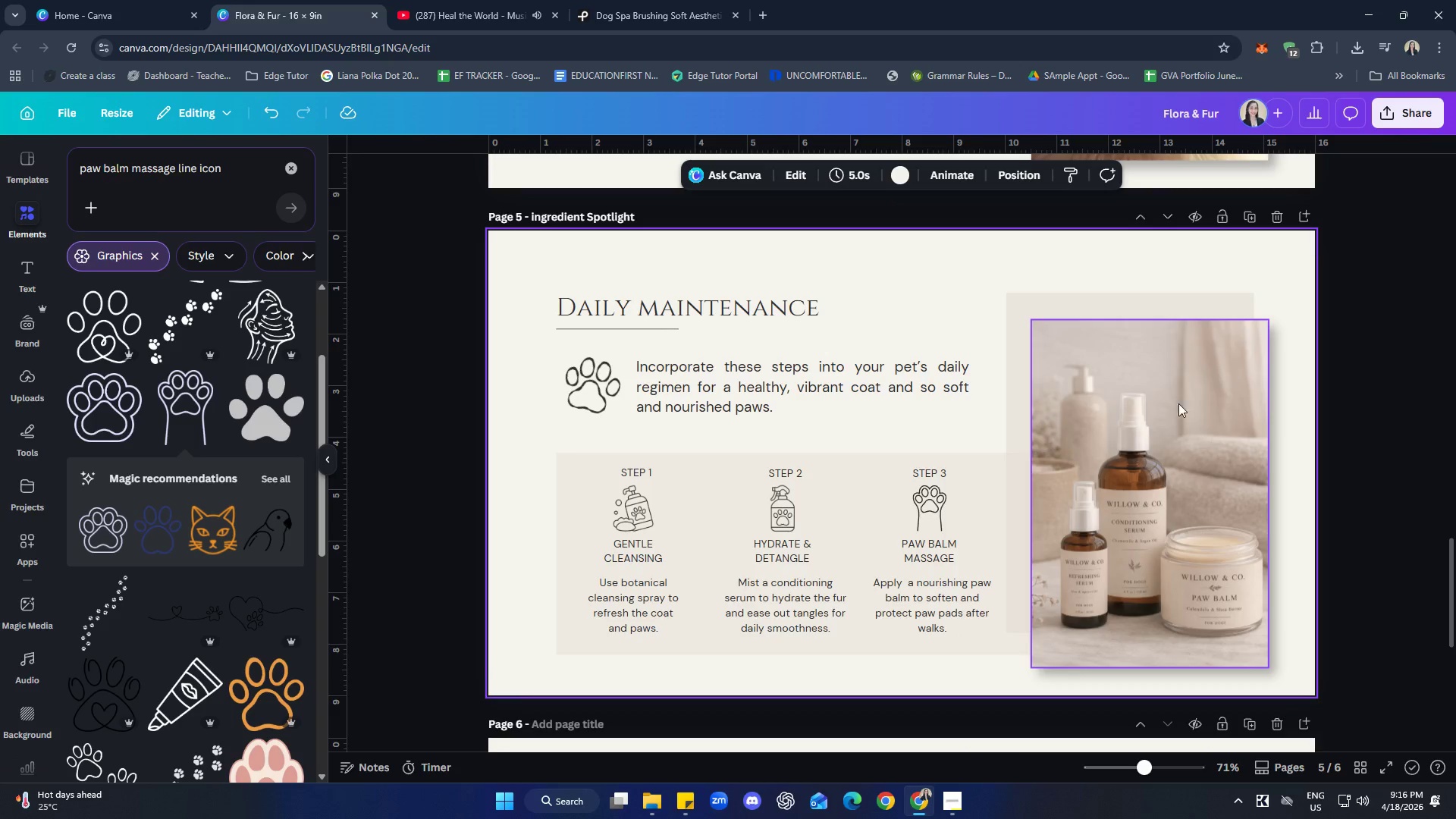 
left_click([1024, 306])
 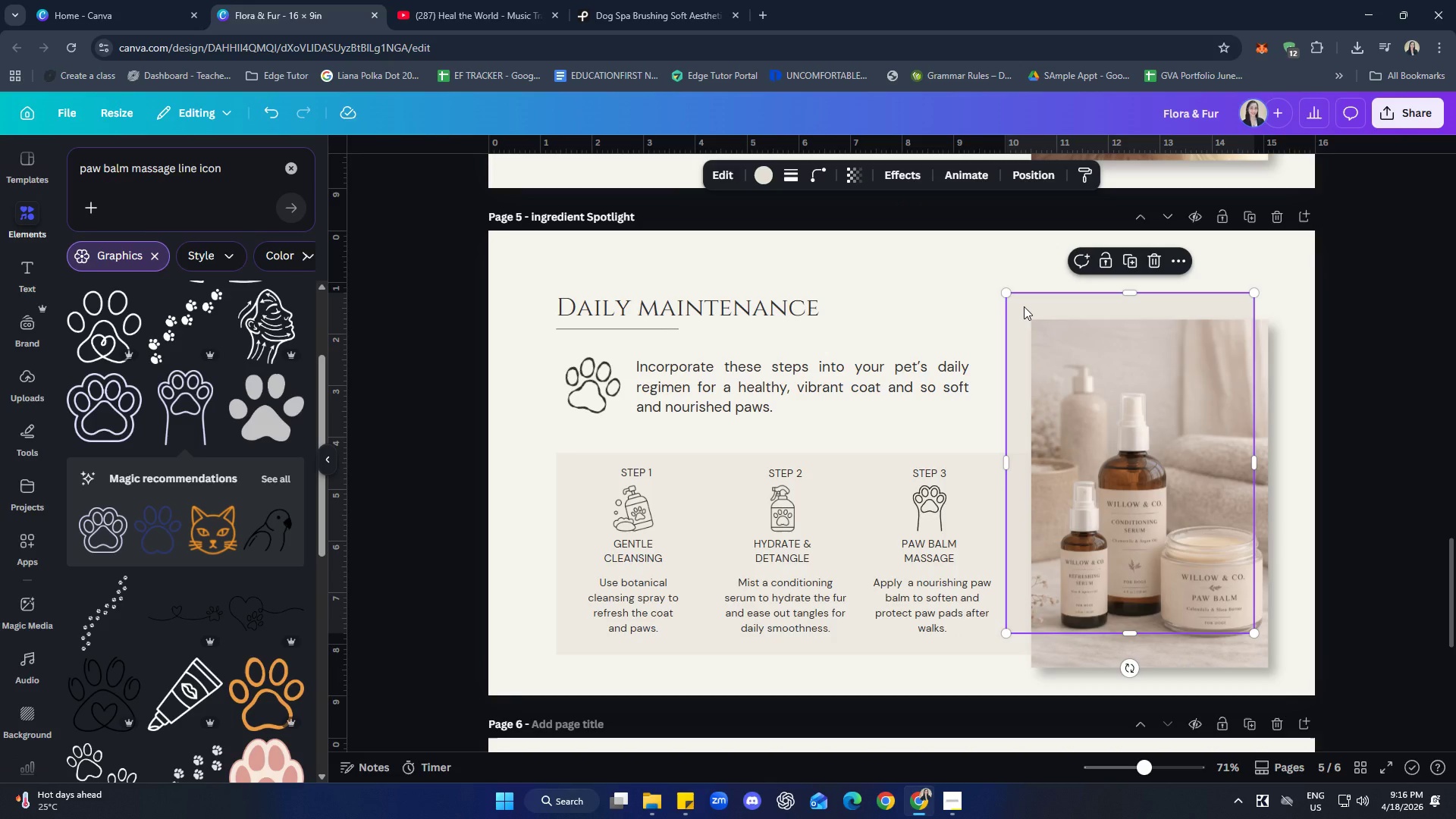 
key(ArrowUp)
 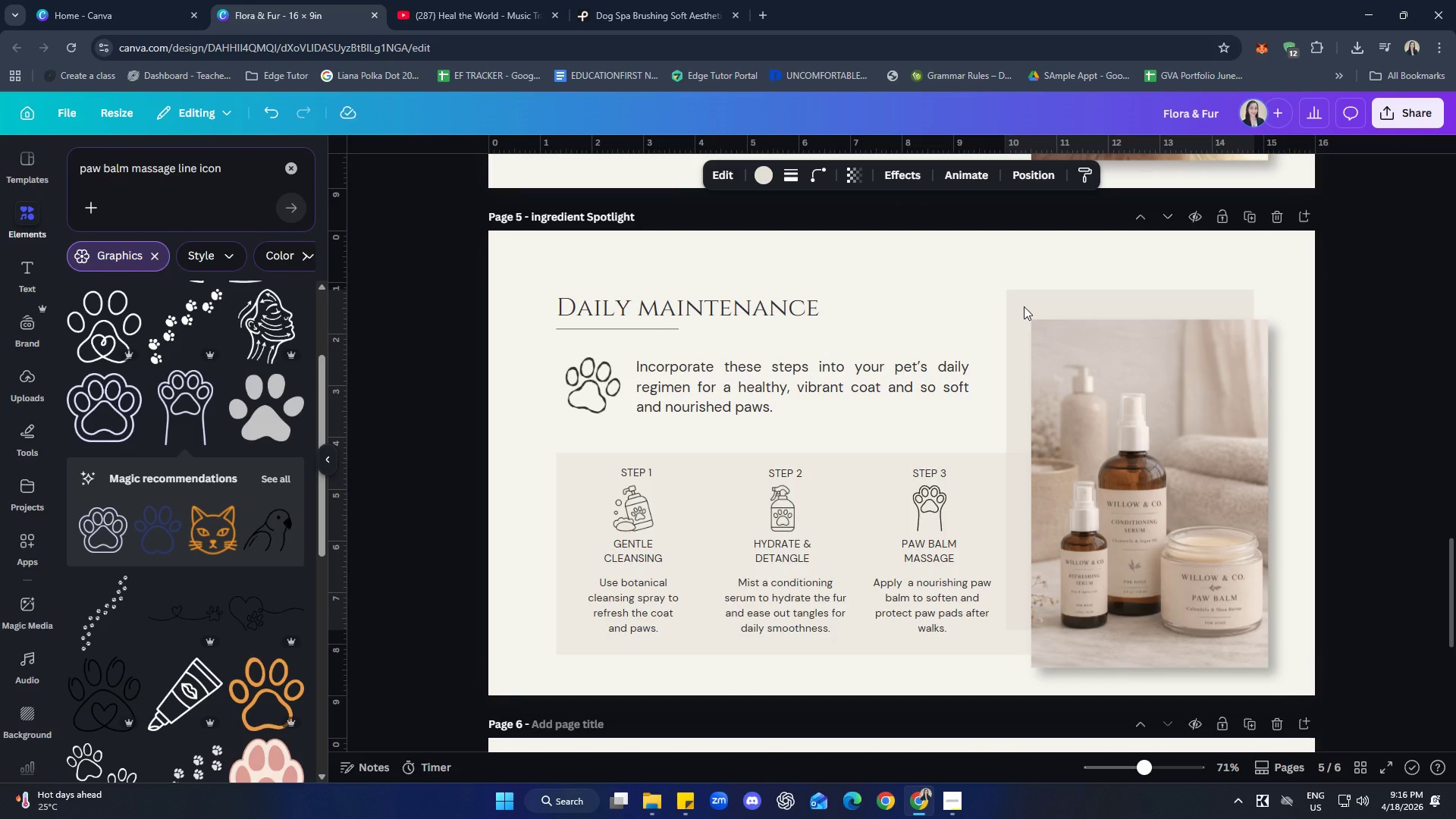 
key(ArrowUp)
 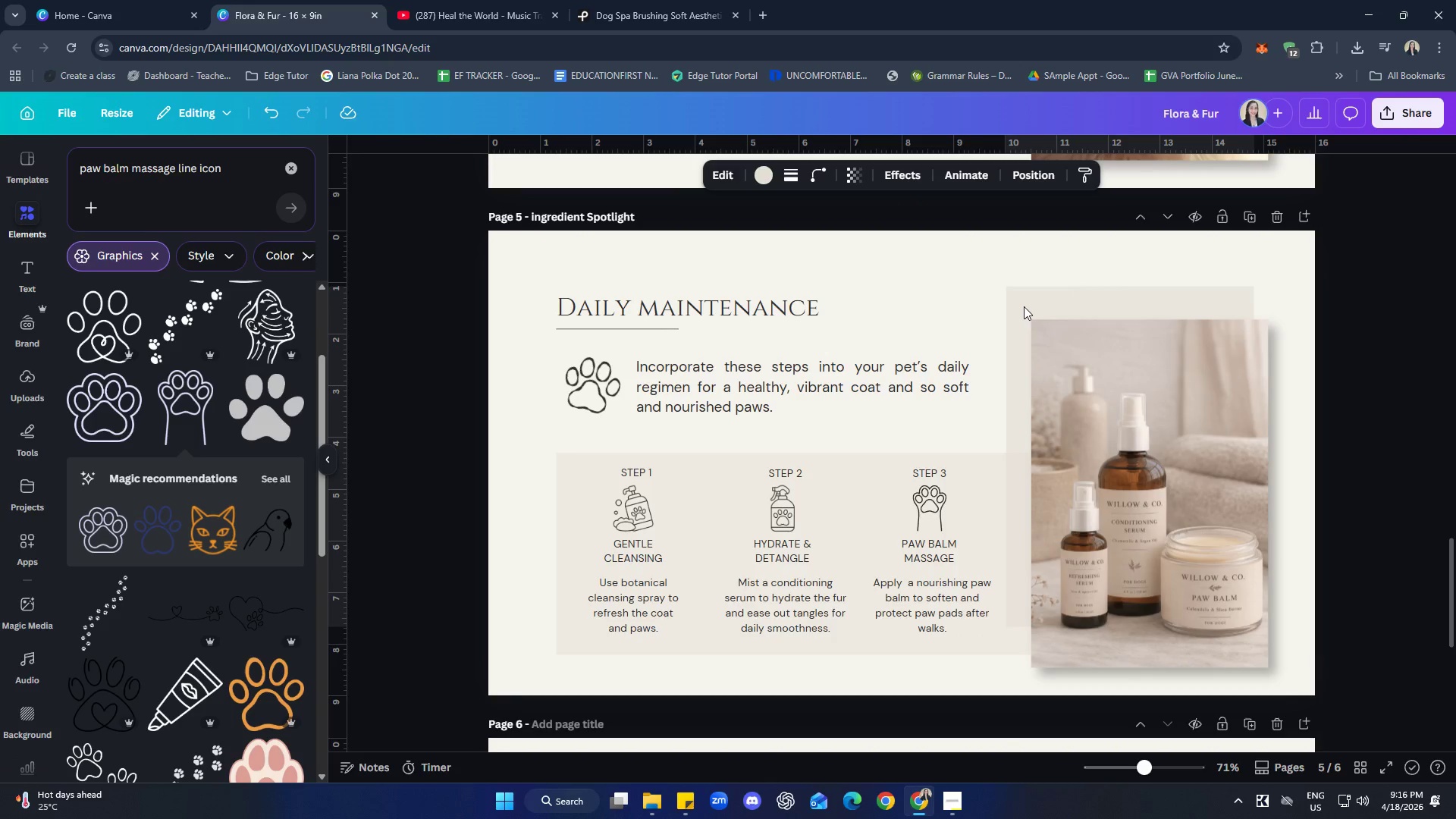 
key(ArrowUp)
 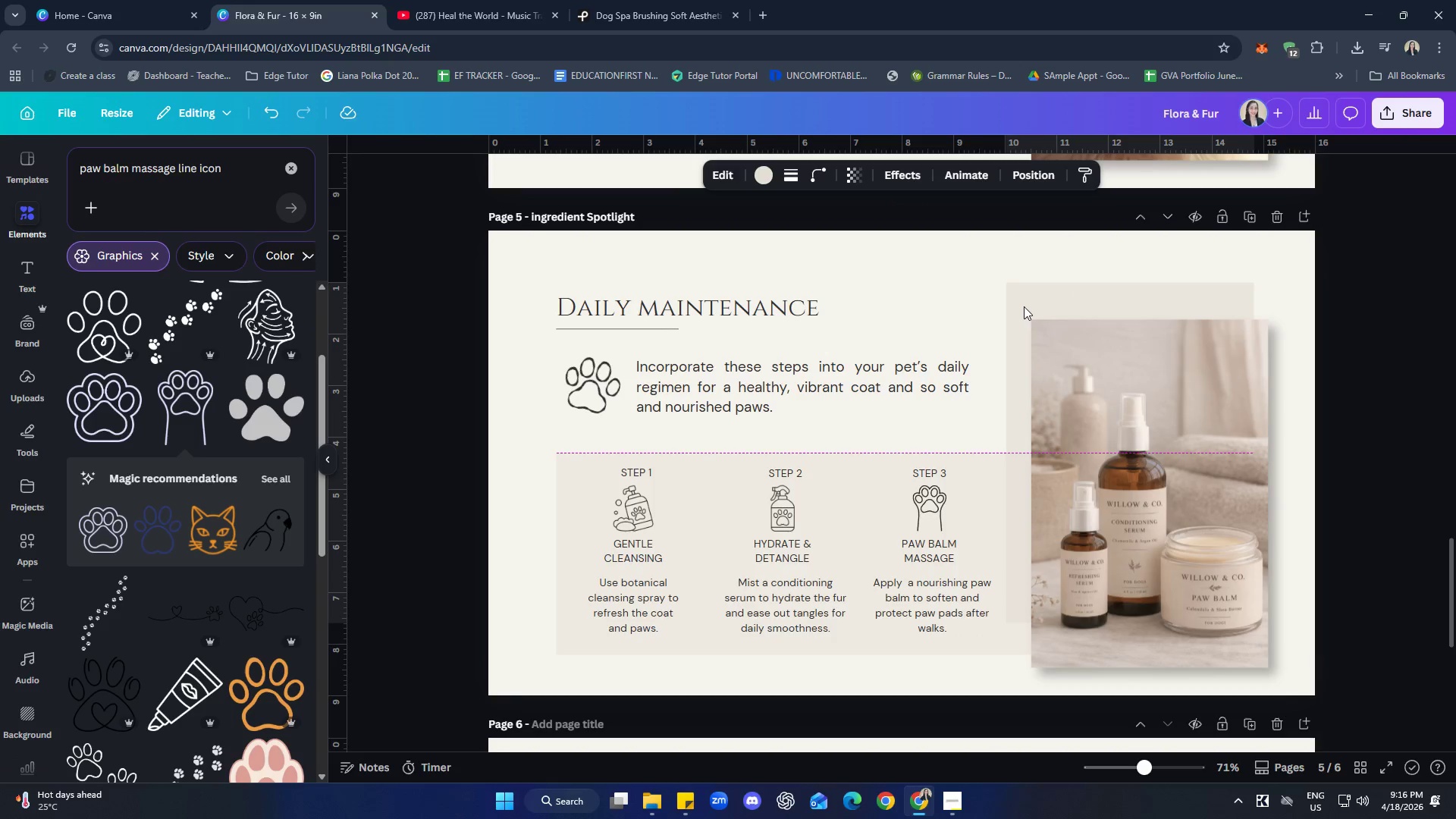 
key(ArrowUp)
 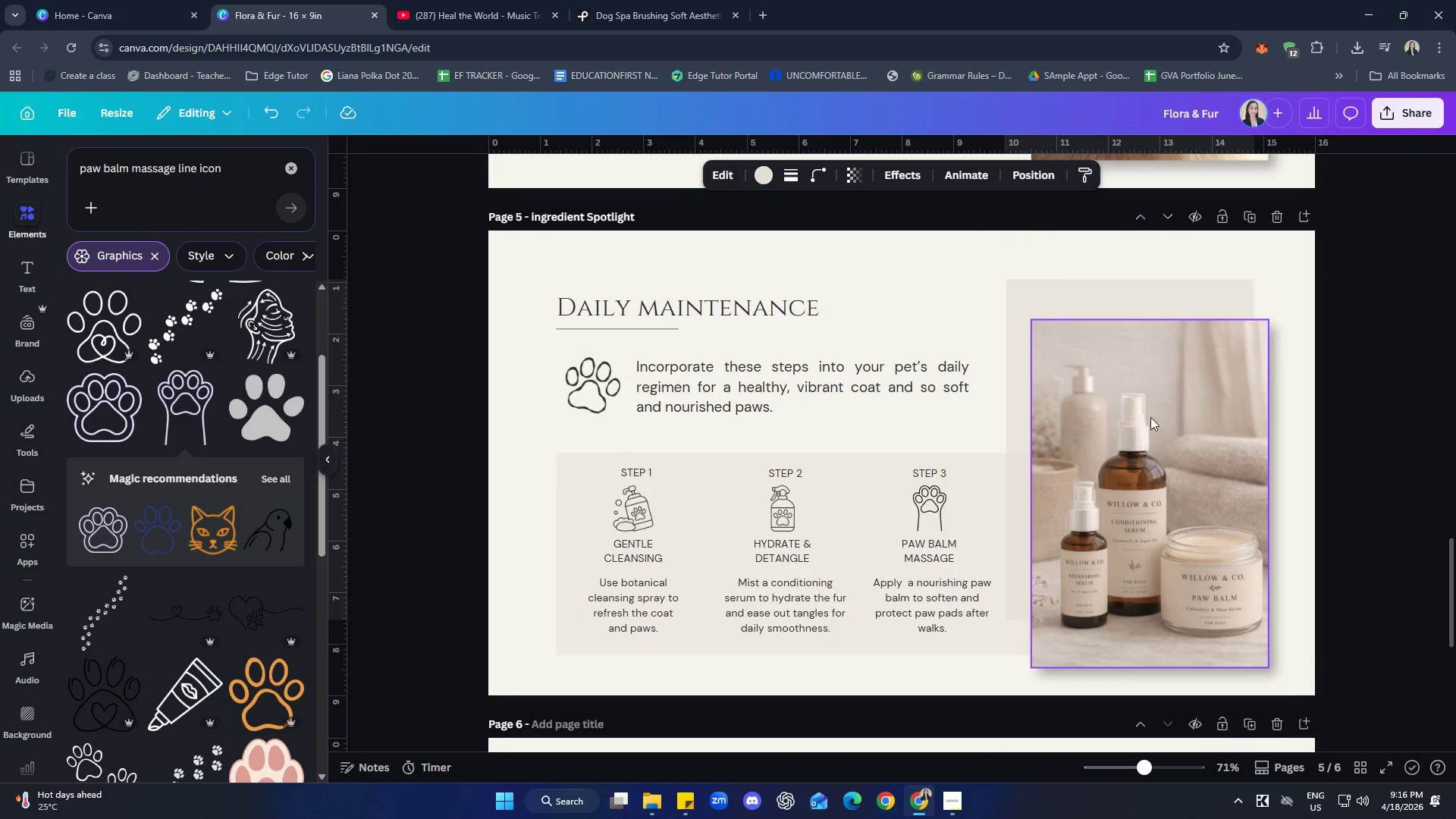 
left_click([1157, 403])
 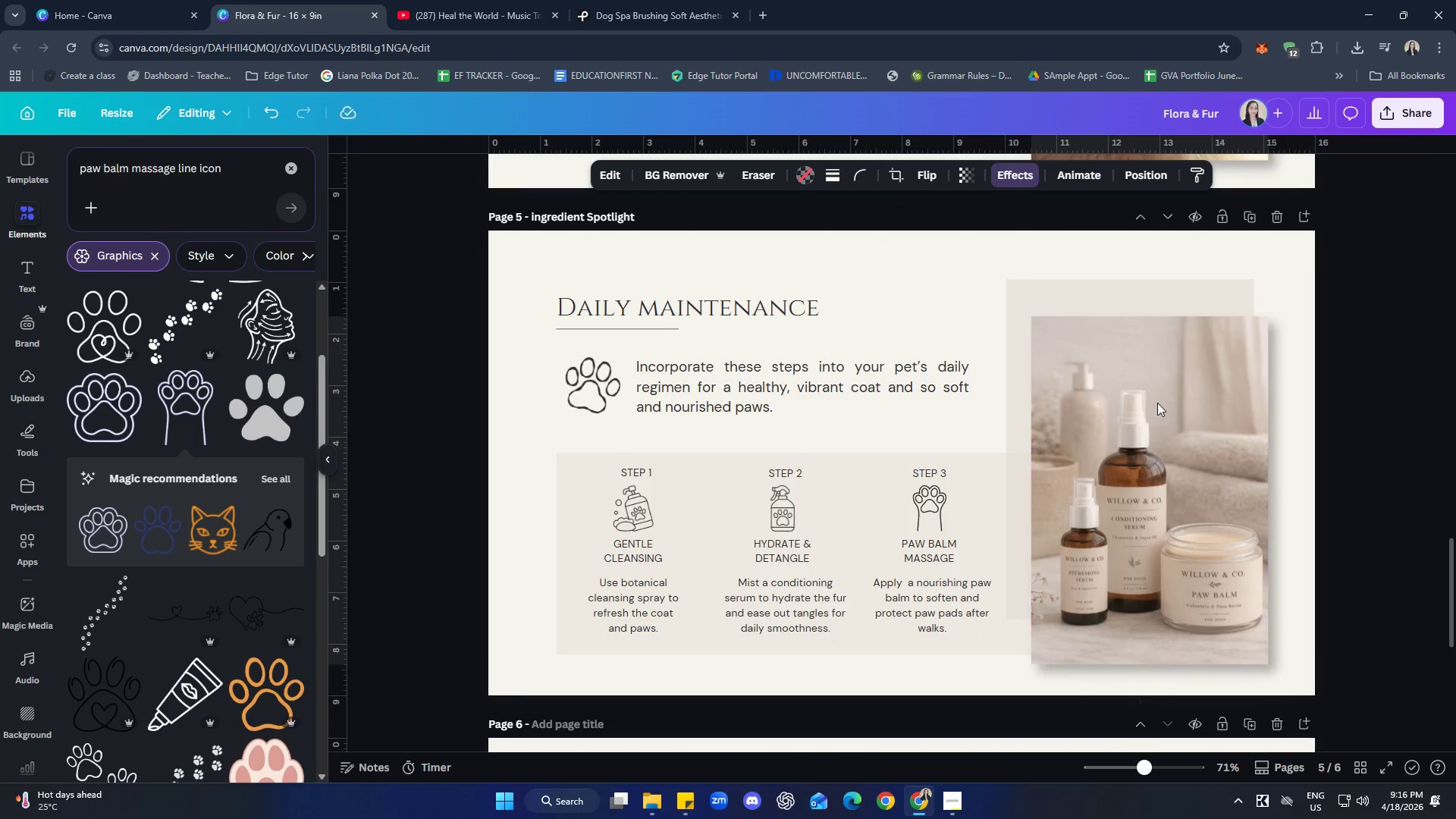 
key(ArrowUp)
 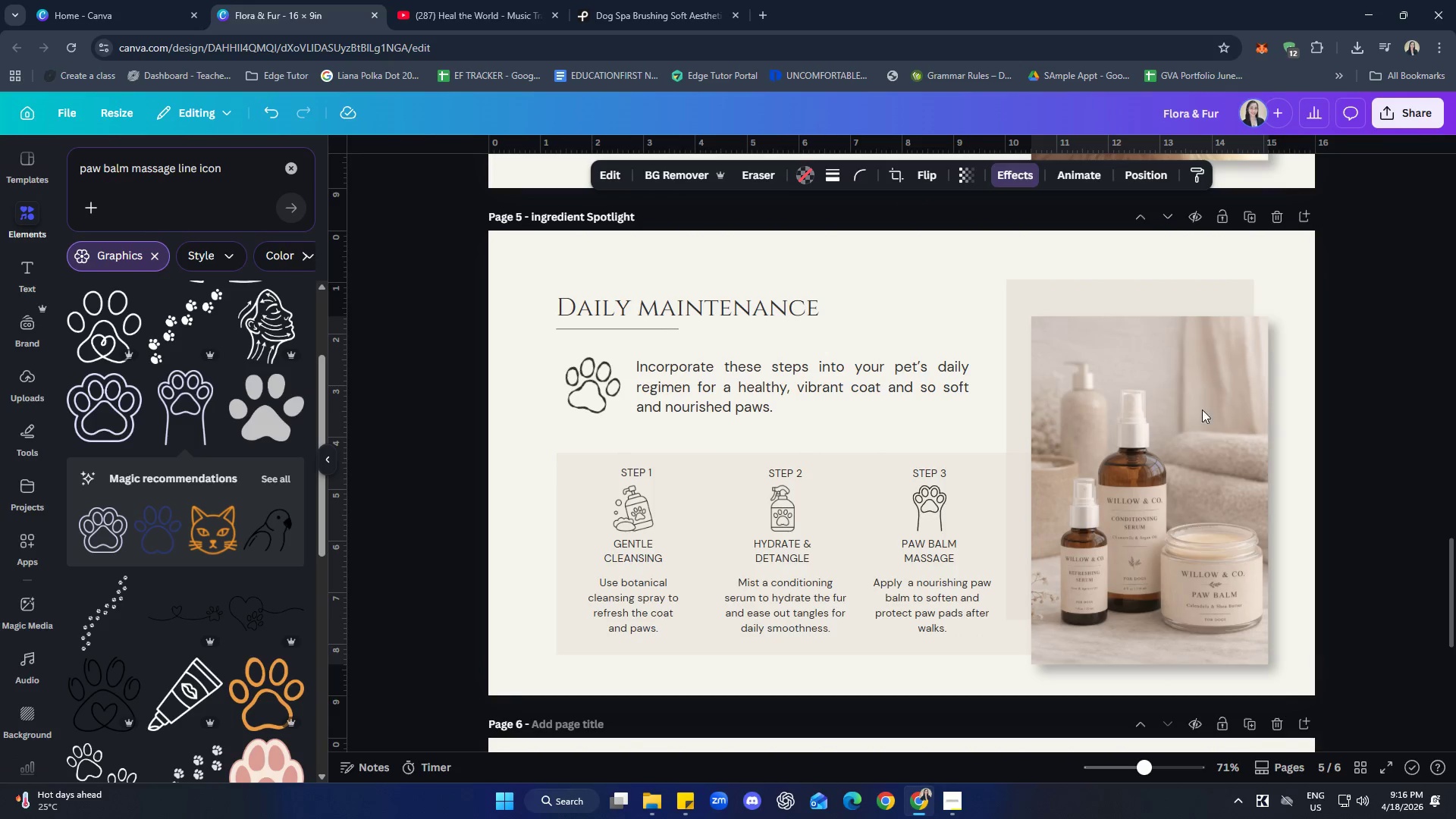 
key(ArrowUp)
 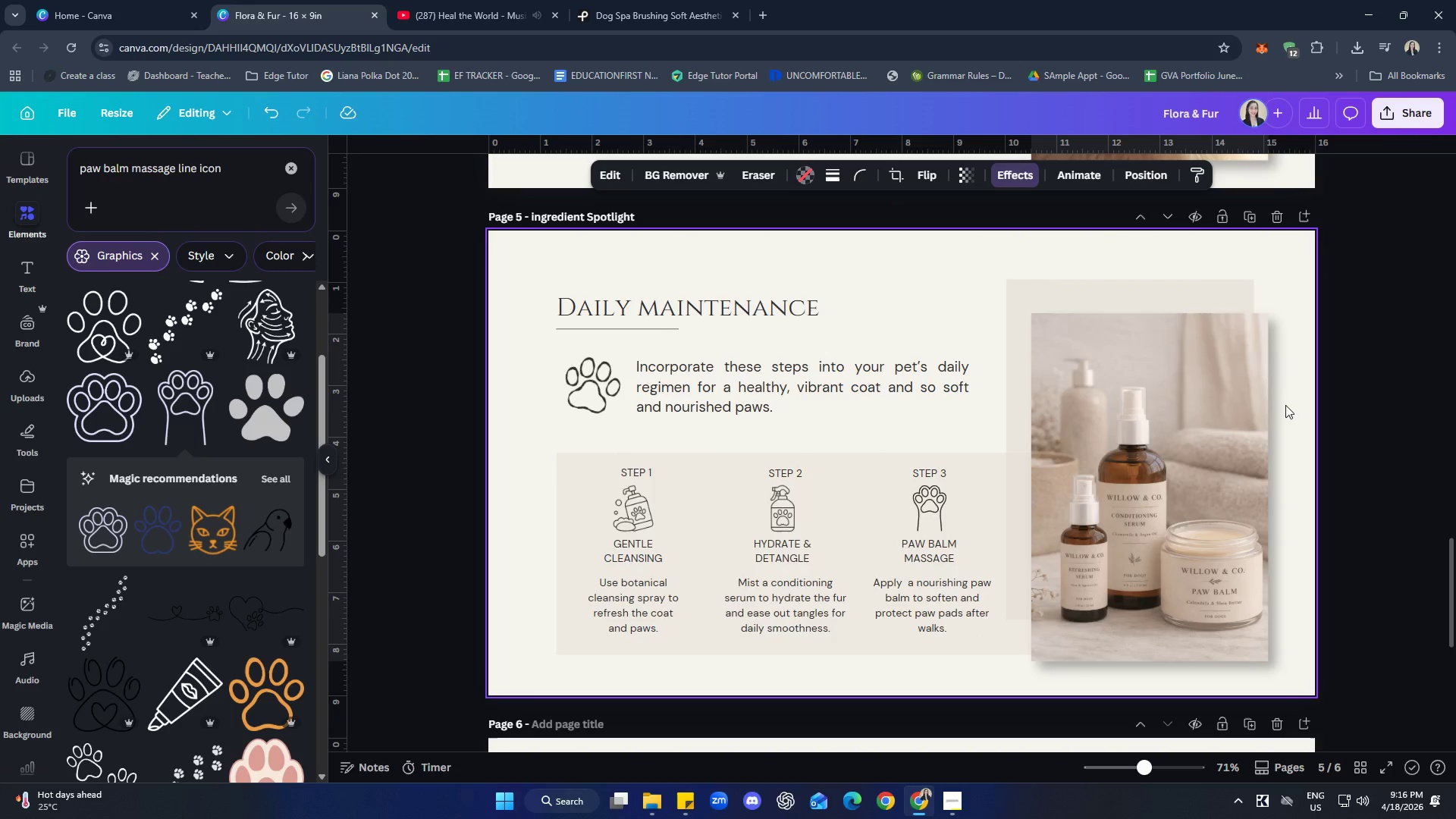 
key(ArrowUp)
 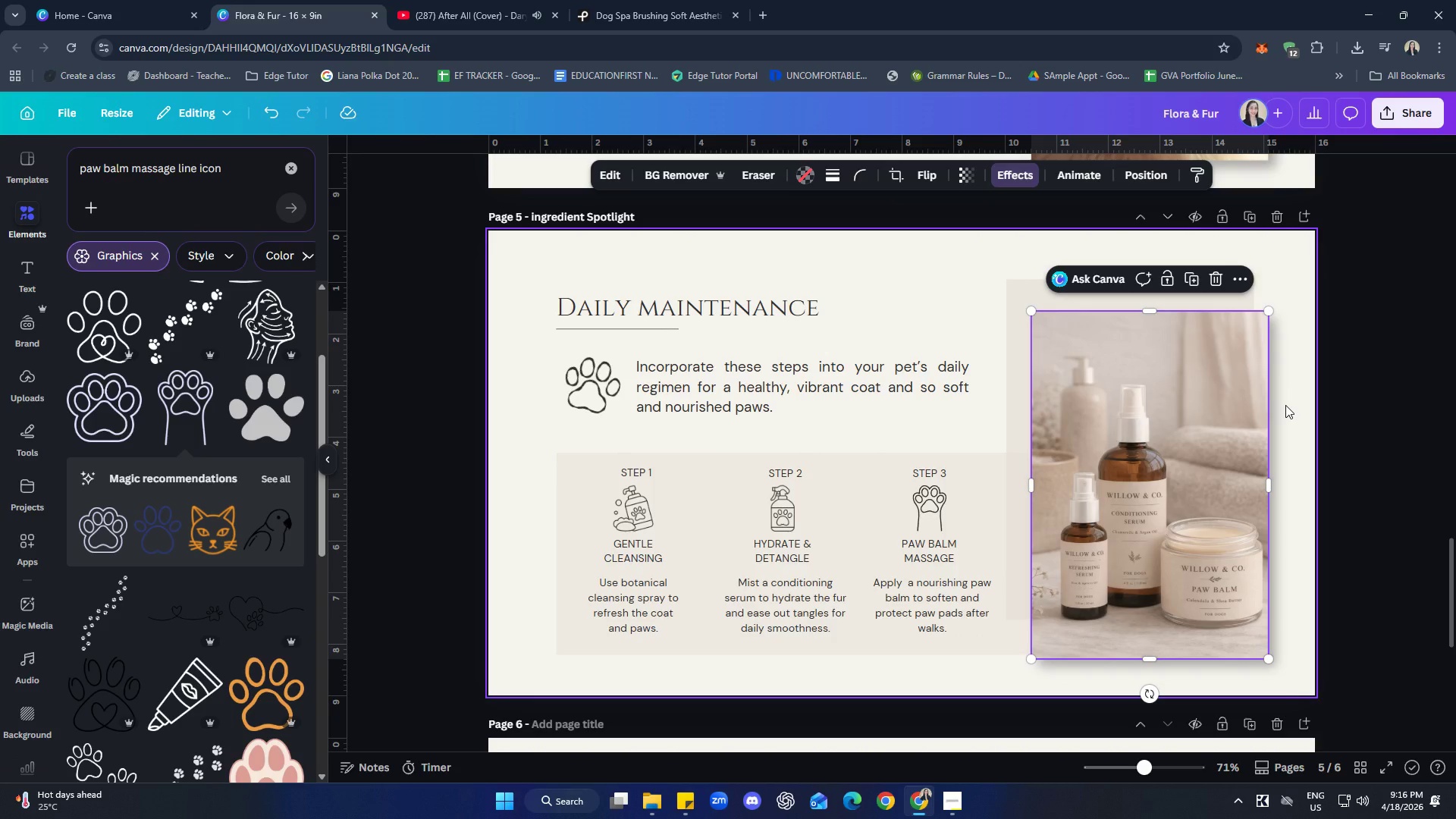 
key(ArrowUp)
 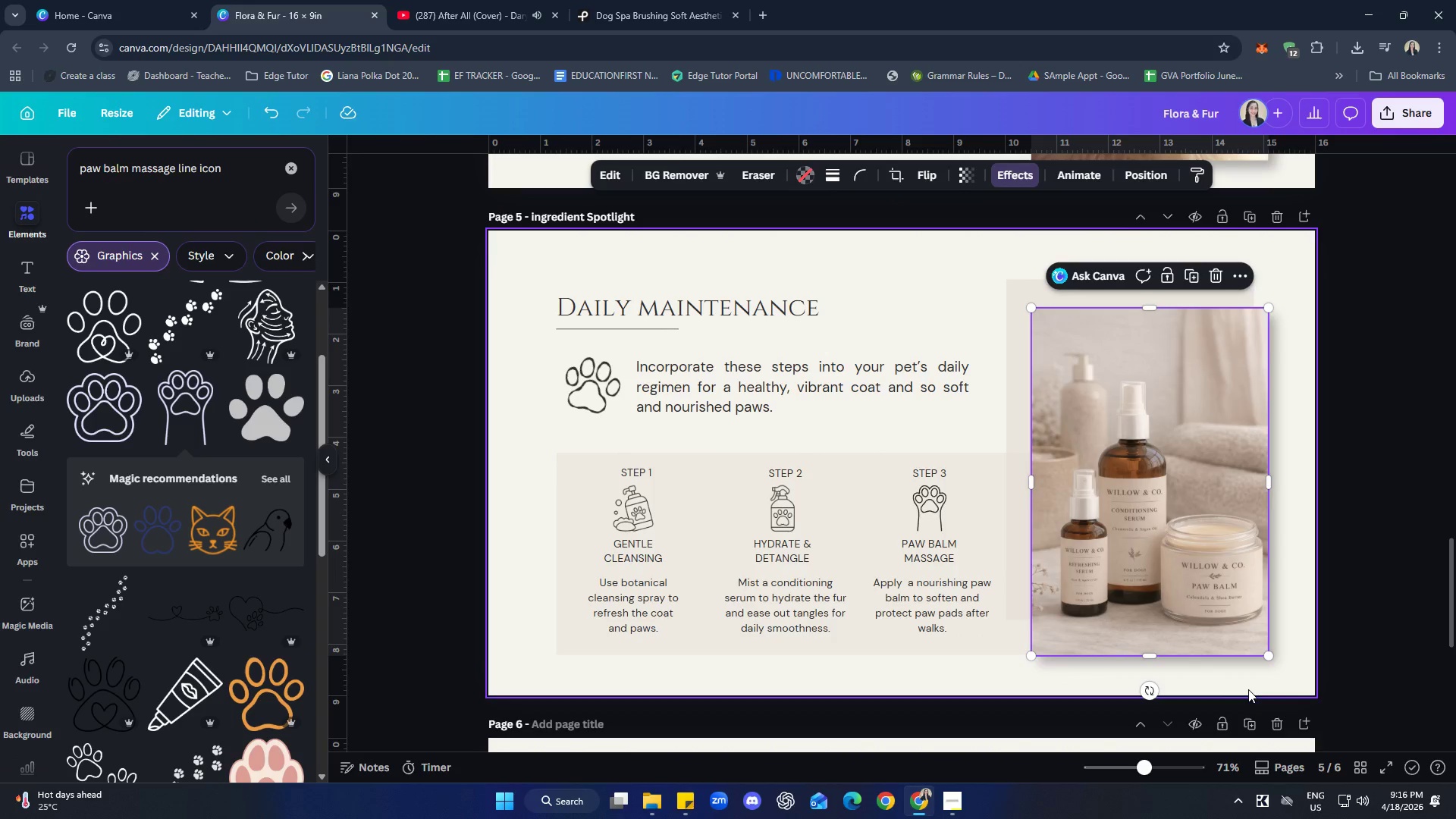 
double_click([1407, 608])
 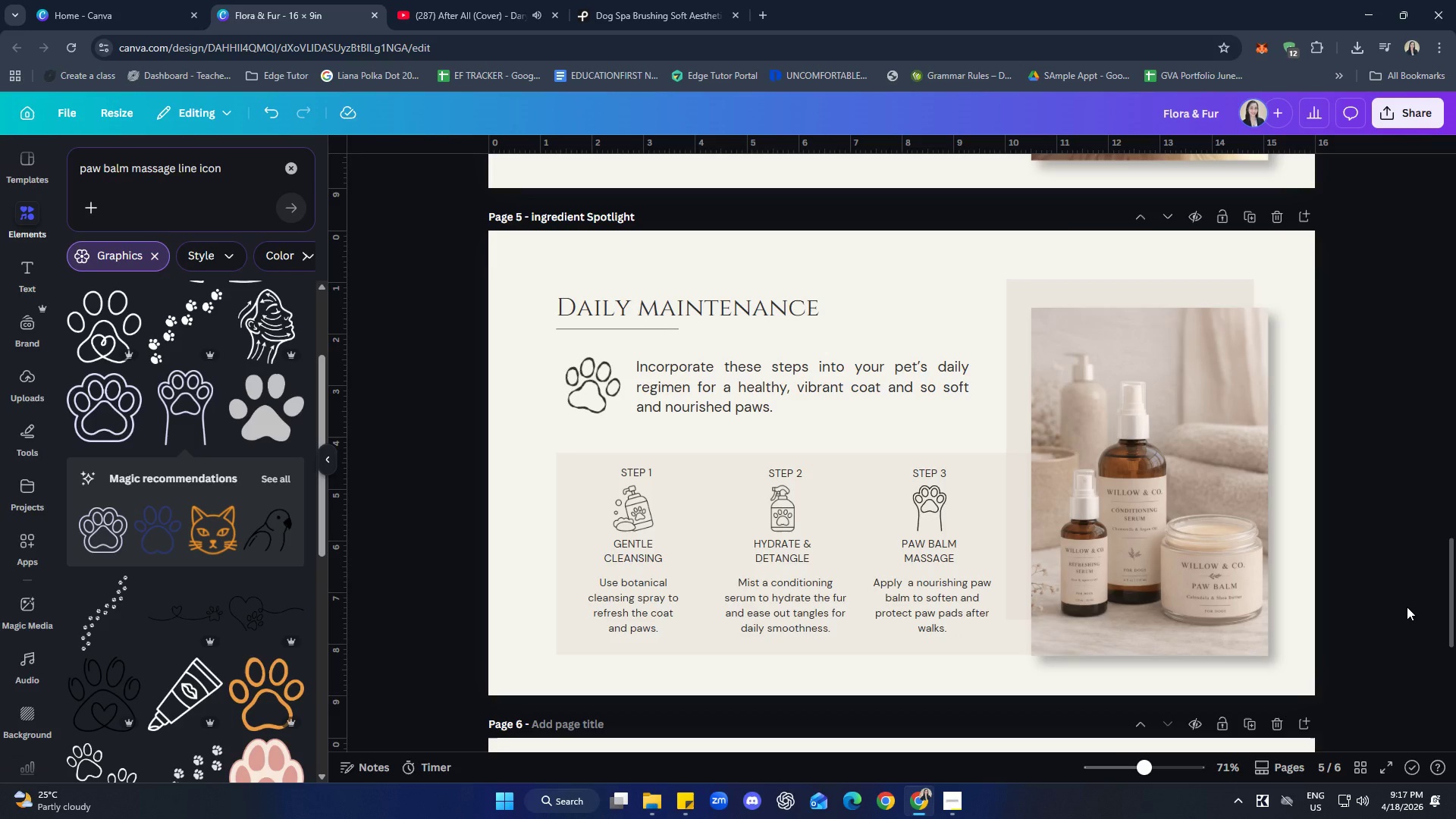 
wait(46.27)
 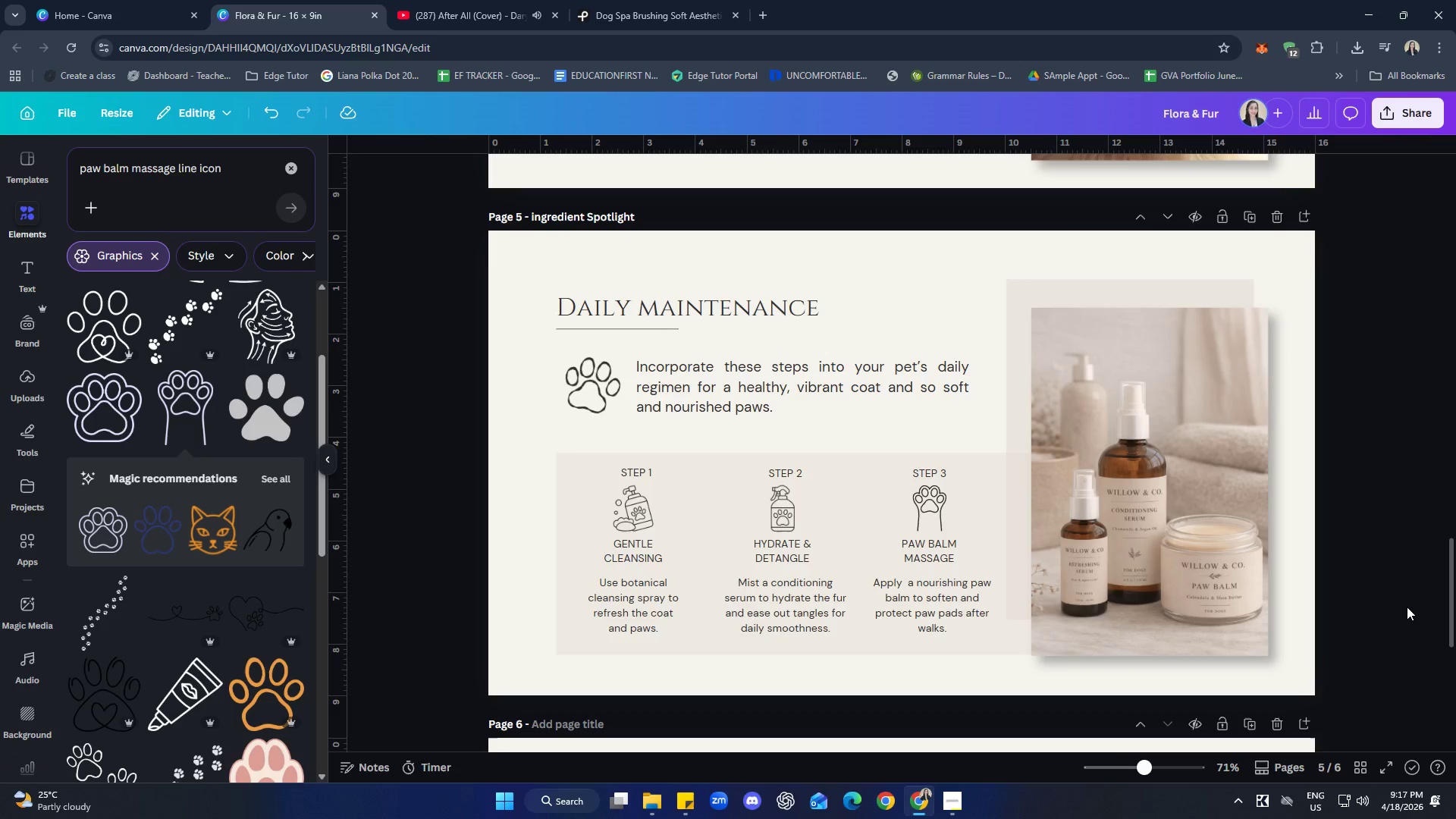 
left_click([637, 475])
 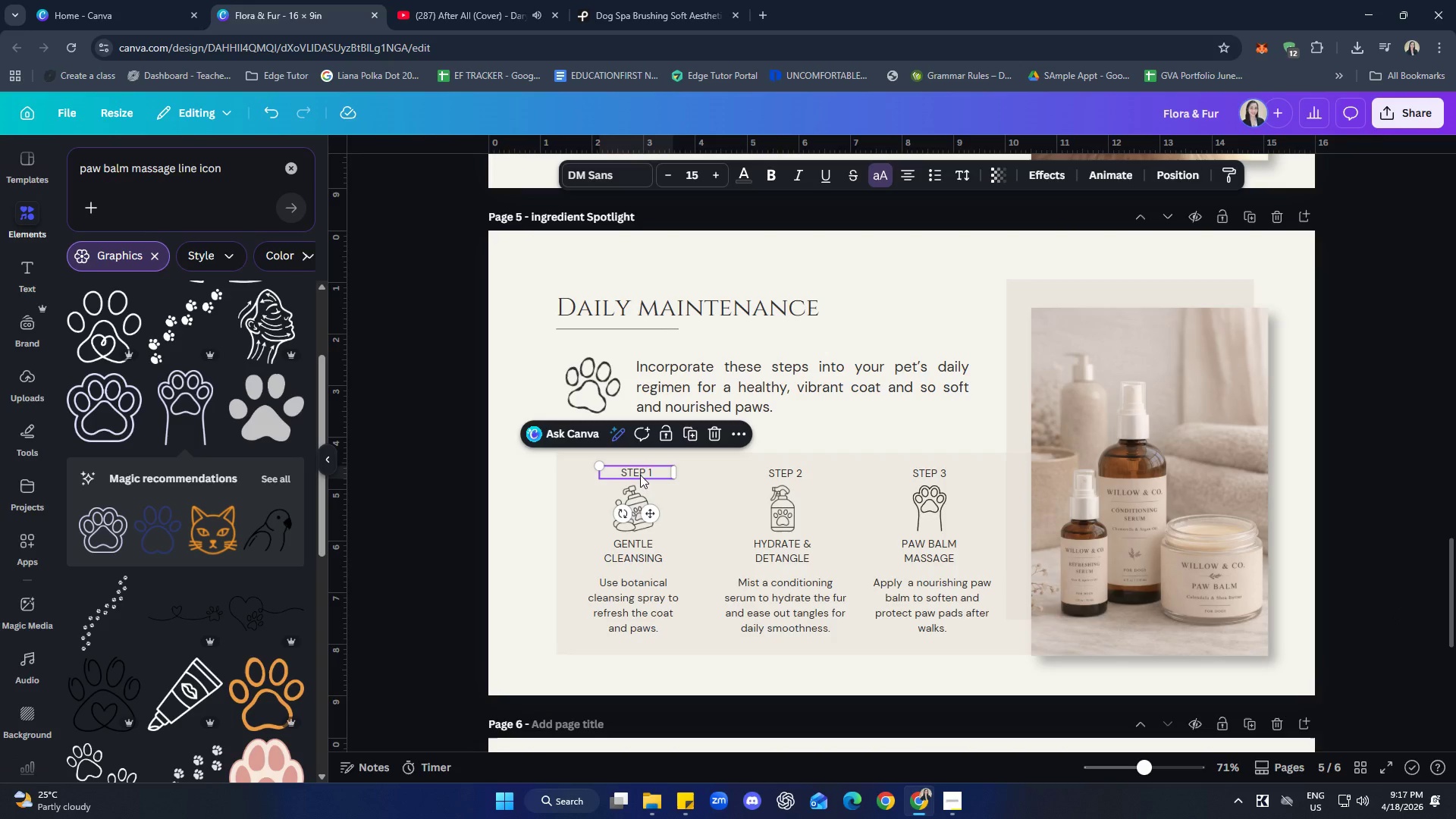 
key(ArrowLeft)
 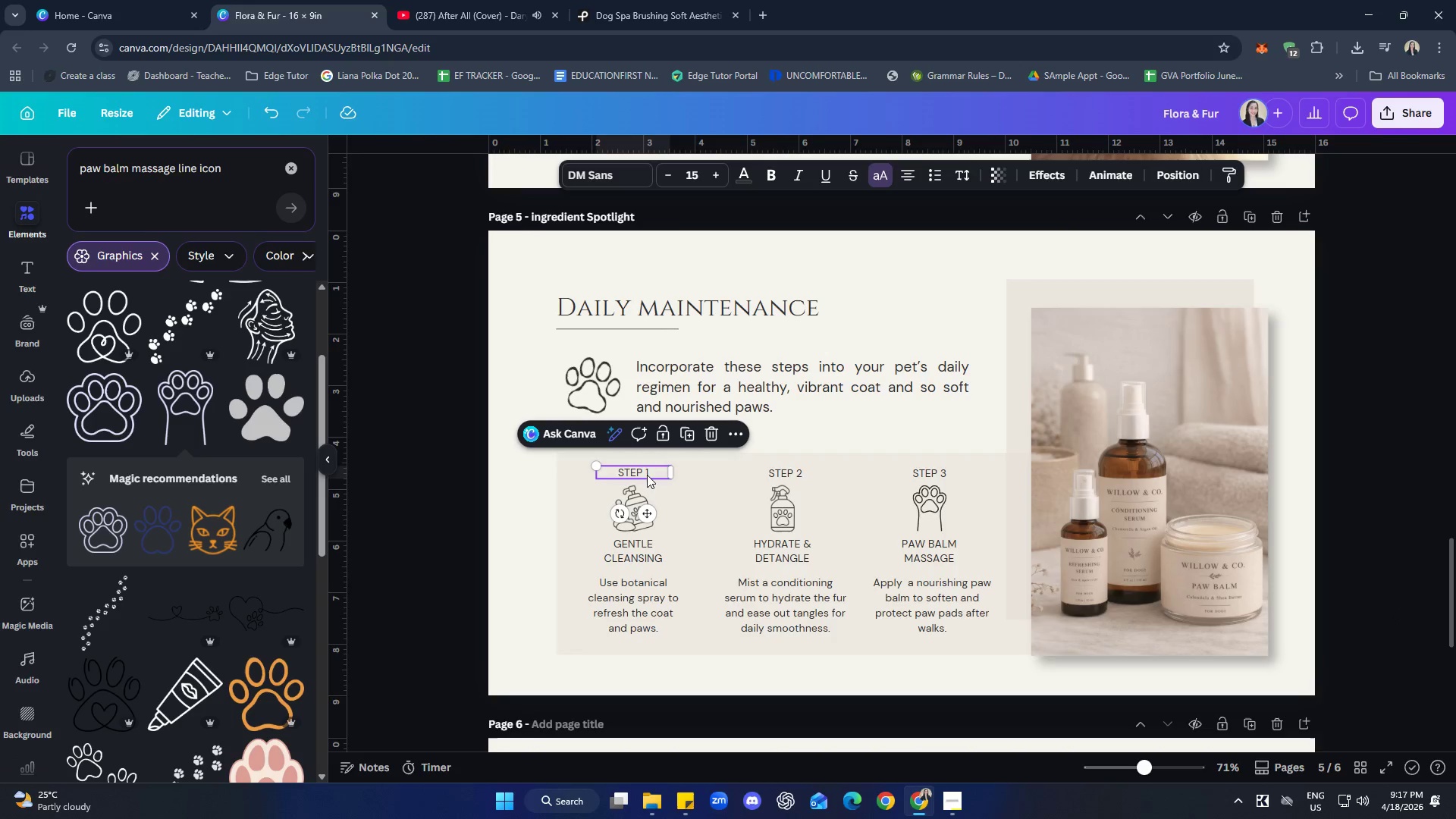 
left_click([774, 478])
 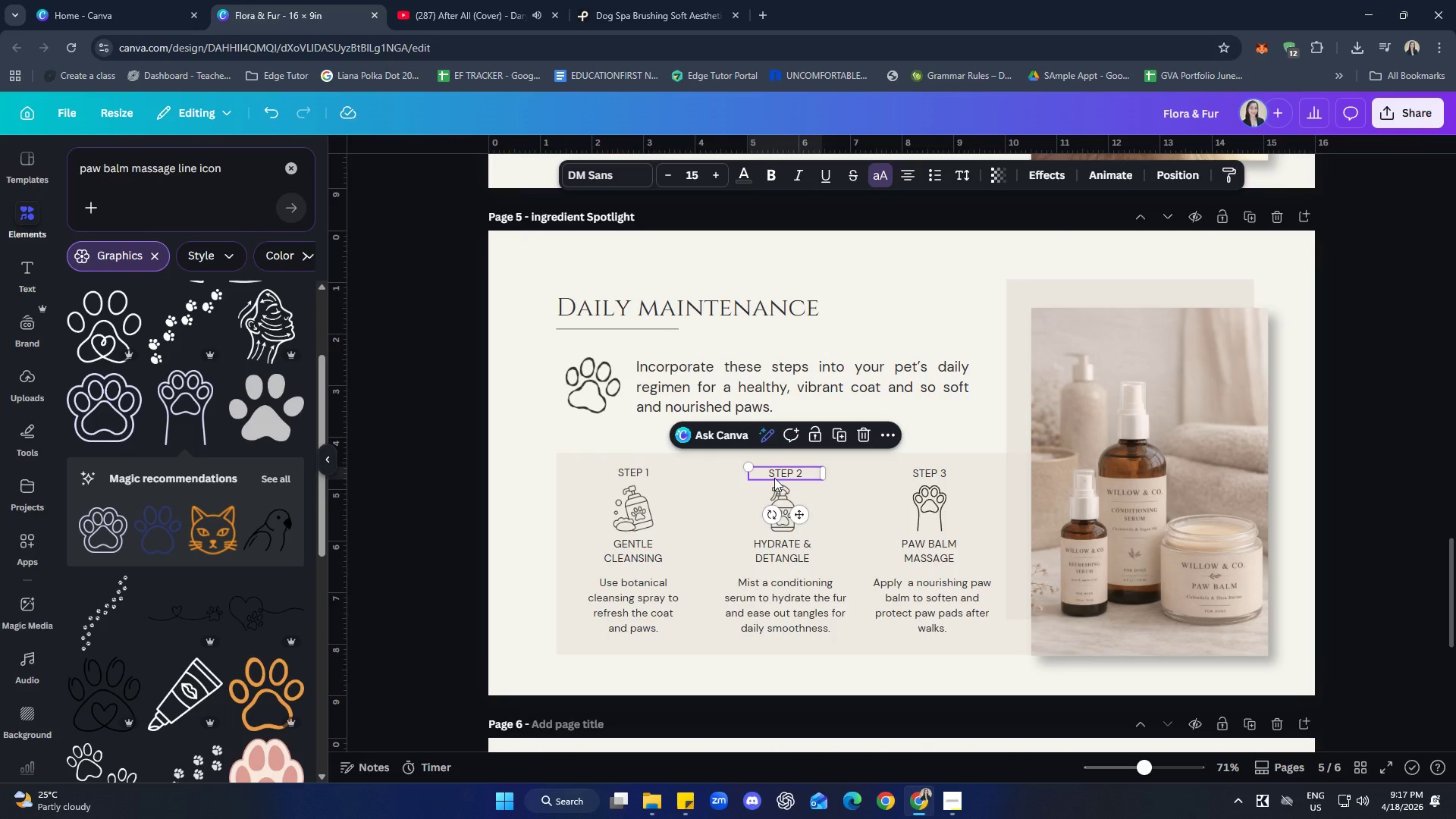 
key(ArrowLeft)
 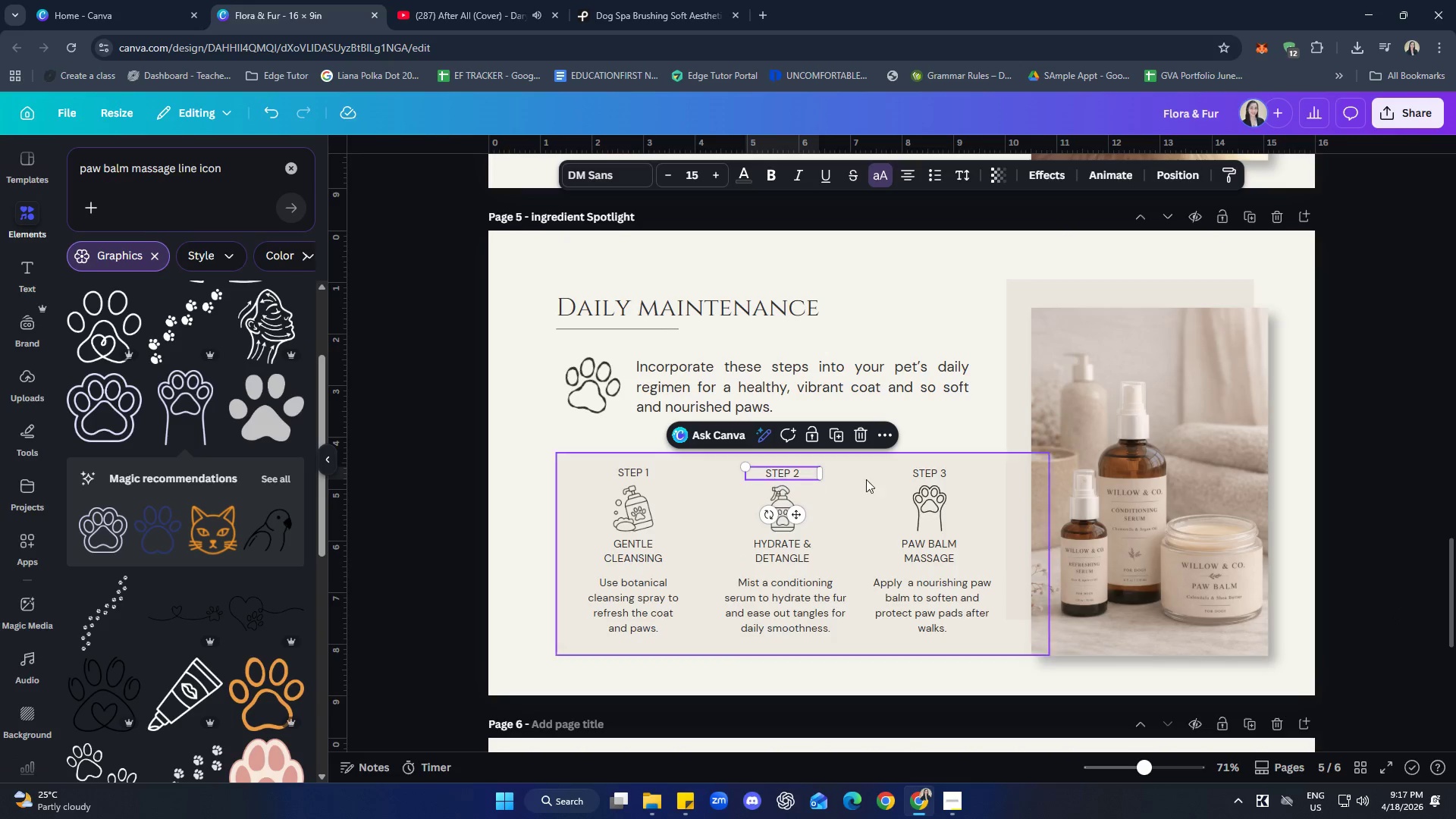 
left_click([937, 478])
 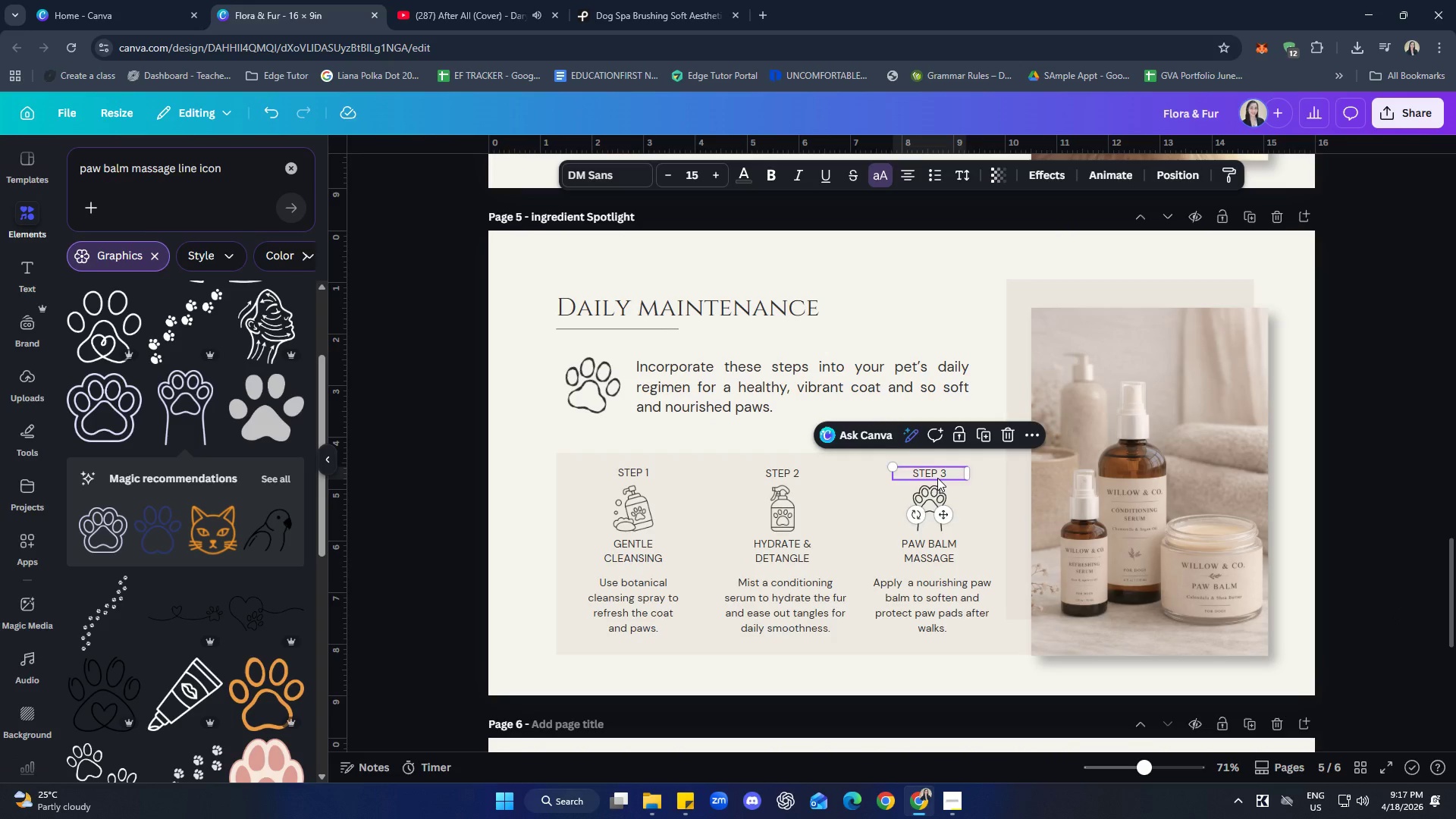 
key(ArrowLeft)
 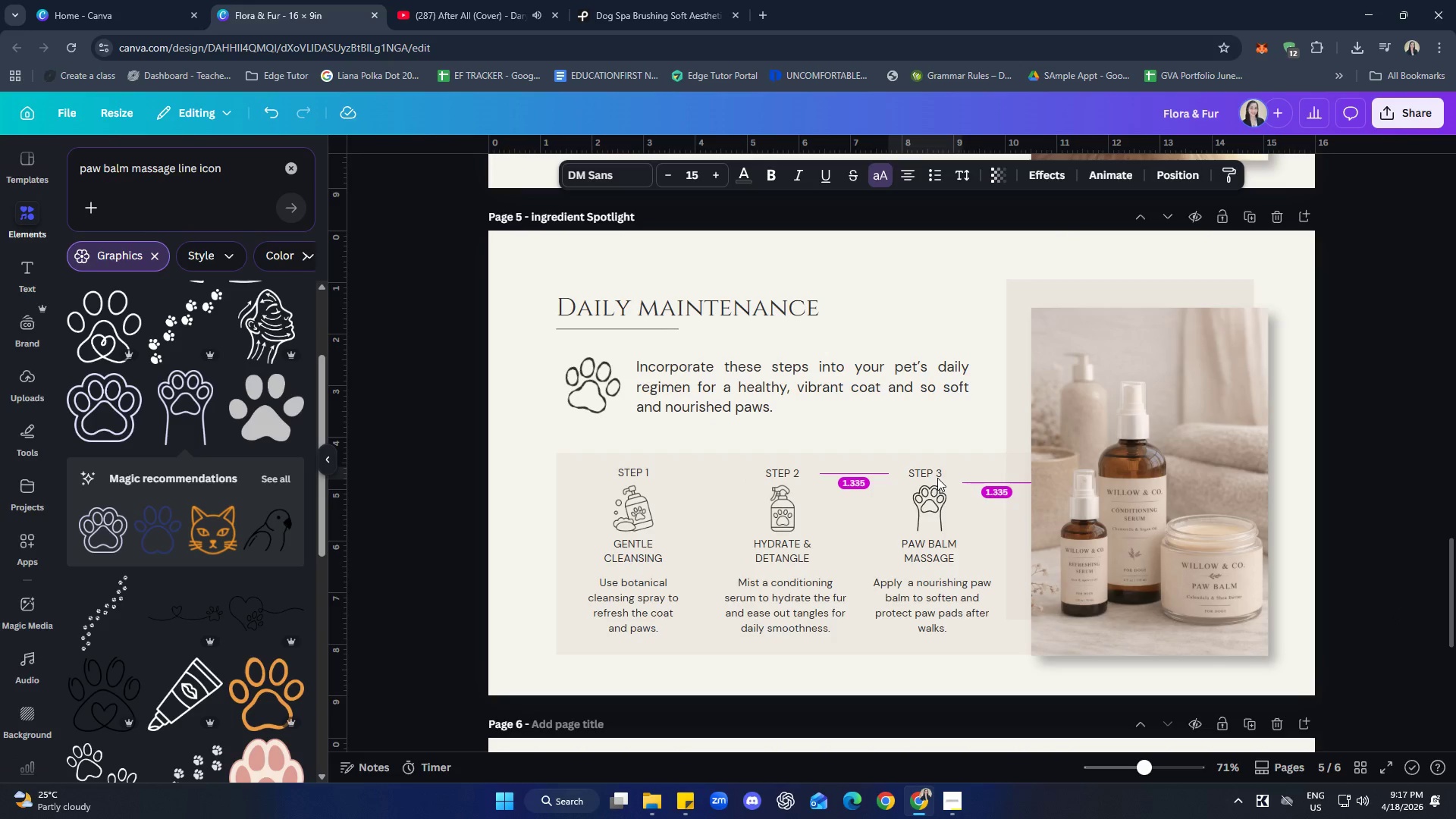 
key(ArrowRight)
 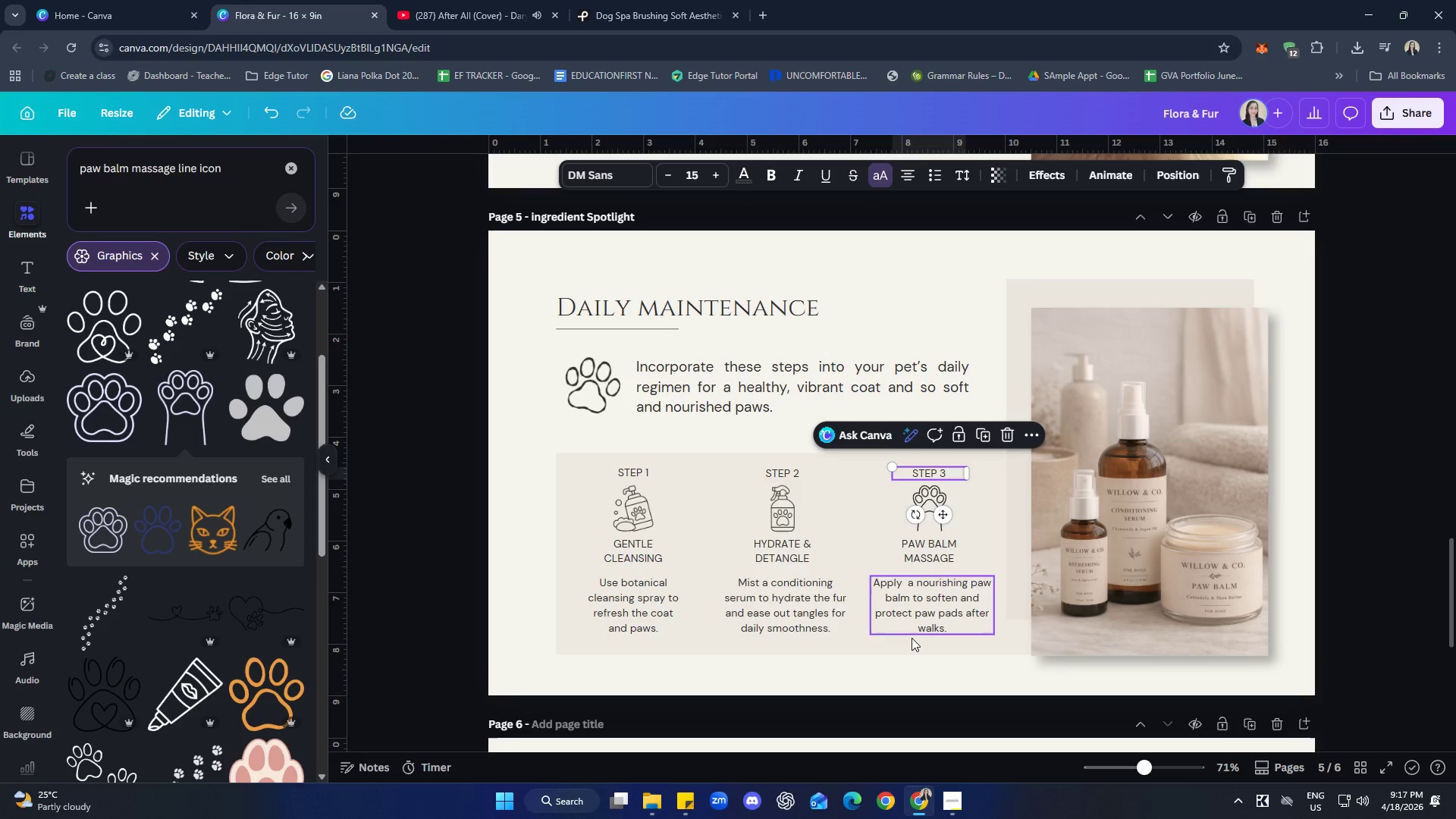 
left_click([918, 672])
 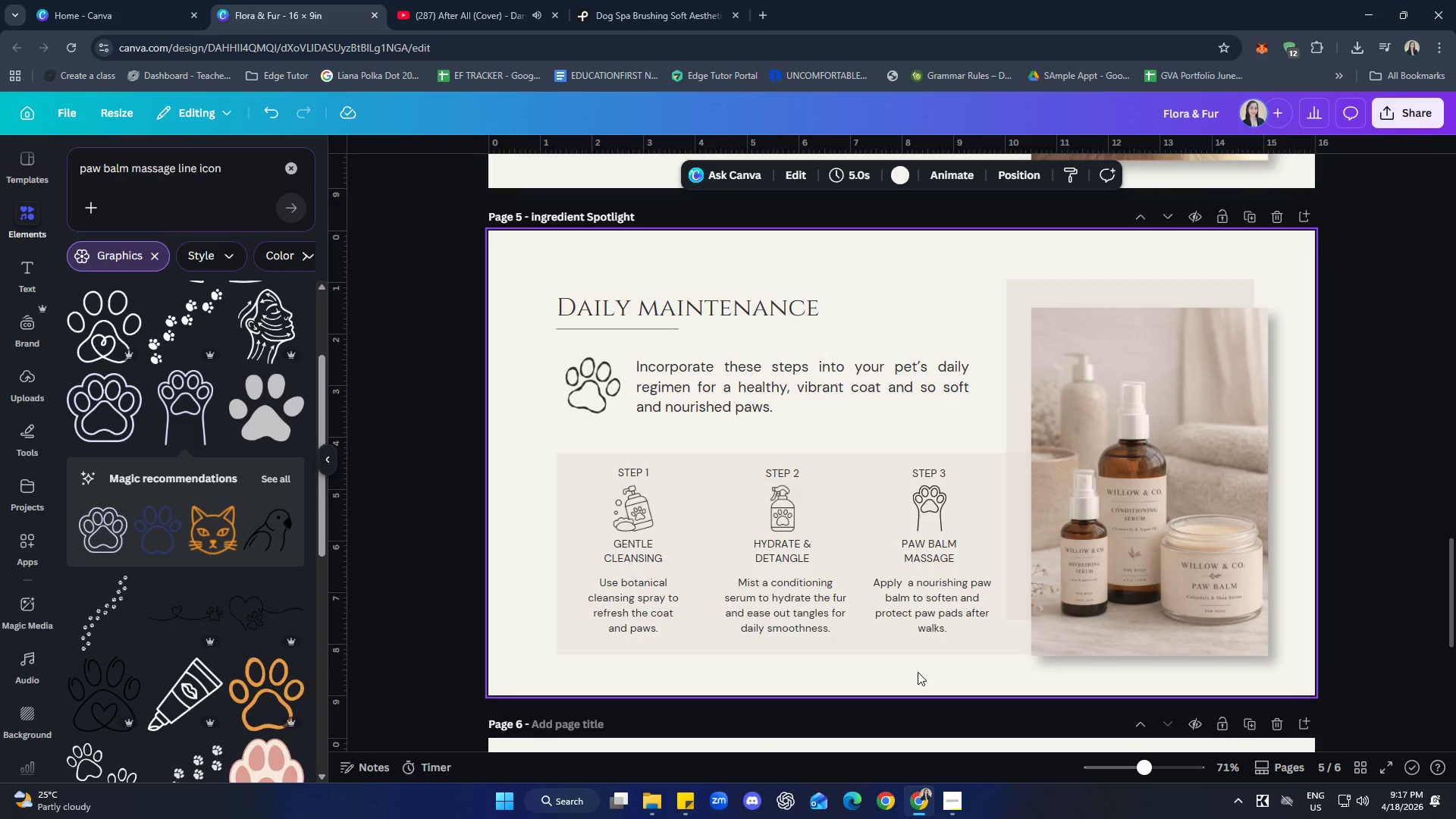 
wait(20.12)
 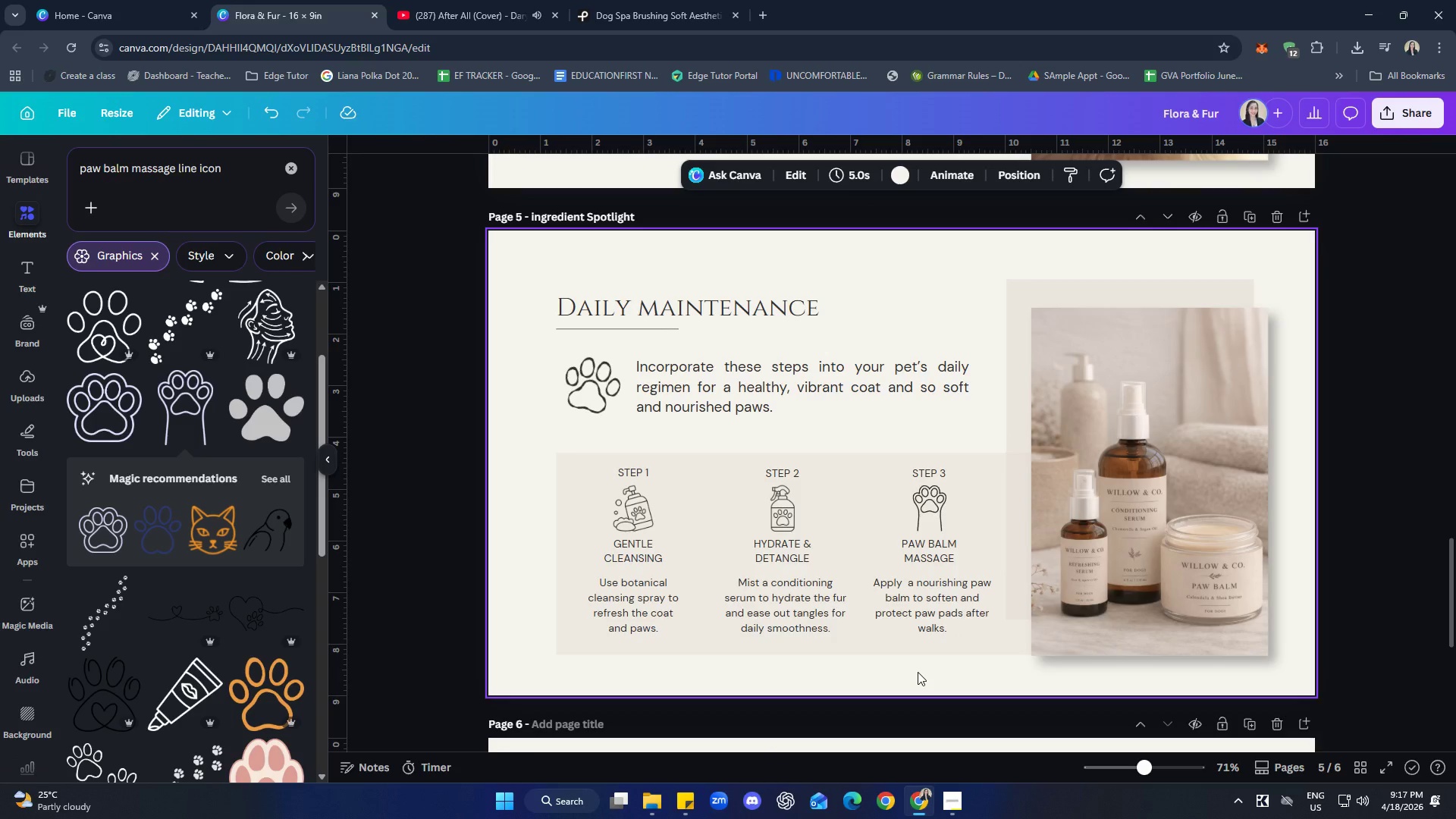 
left_click([787, 395])
 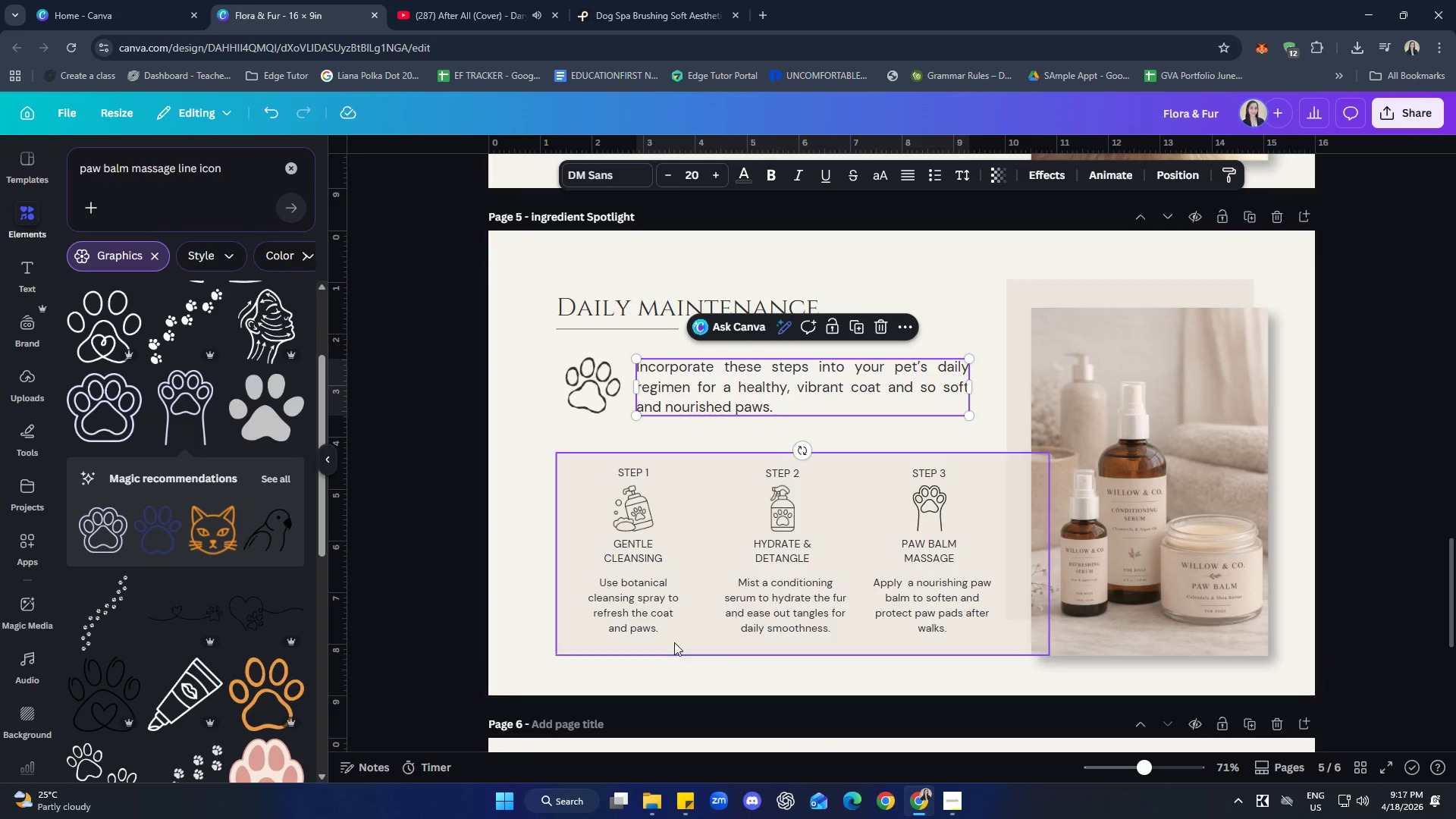 
left_click([655, 625])
 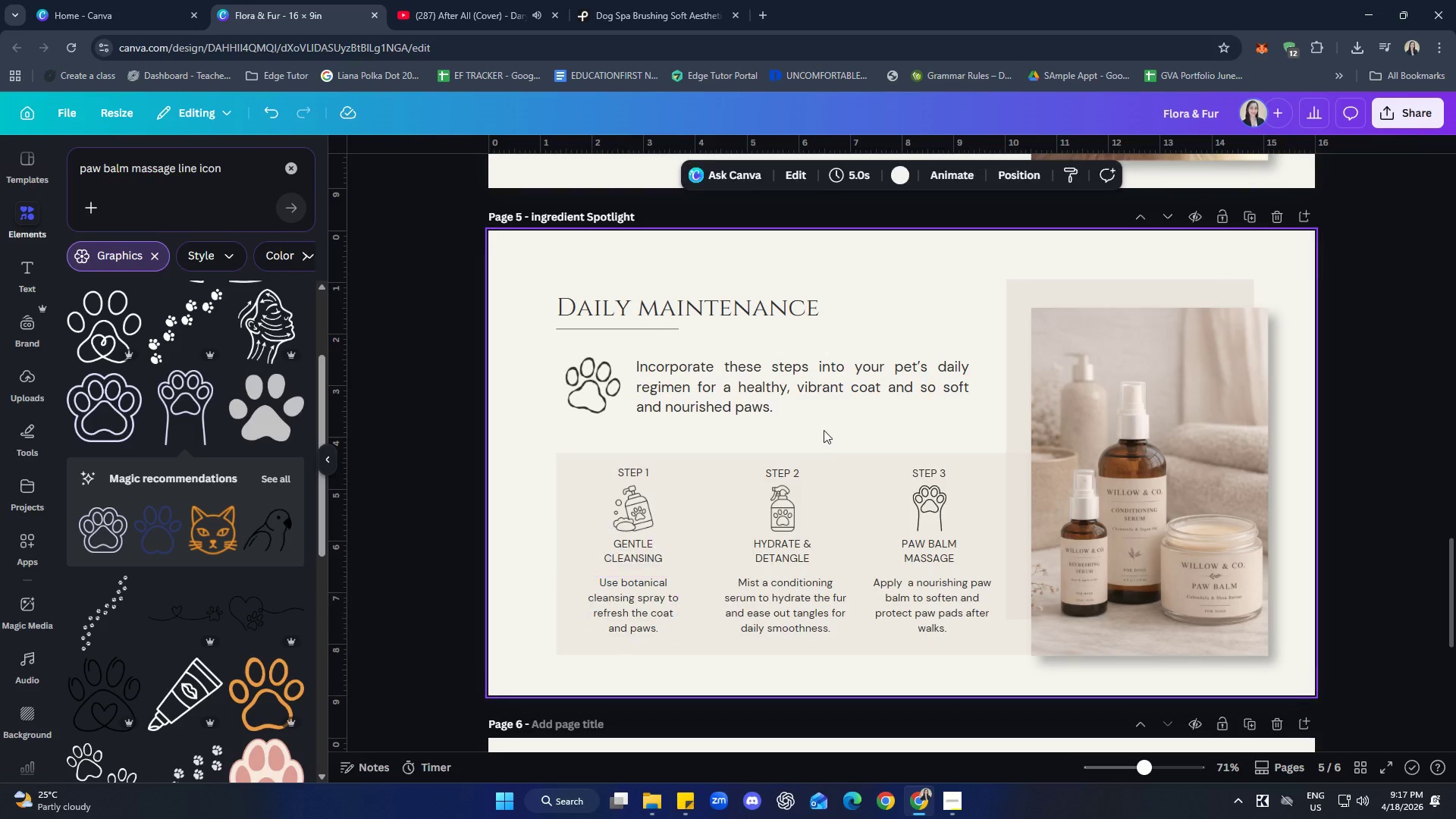 
double_click([830, 407])
 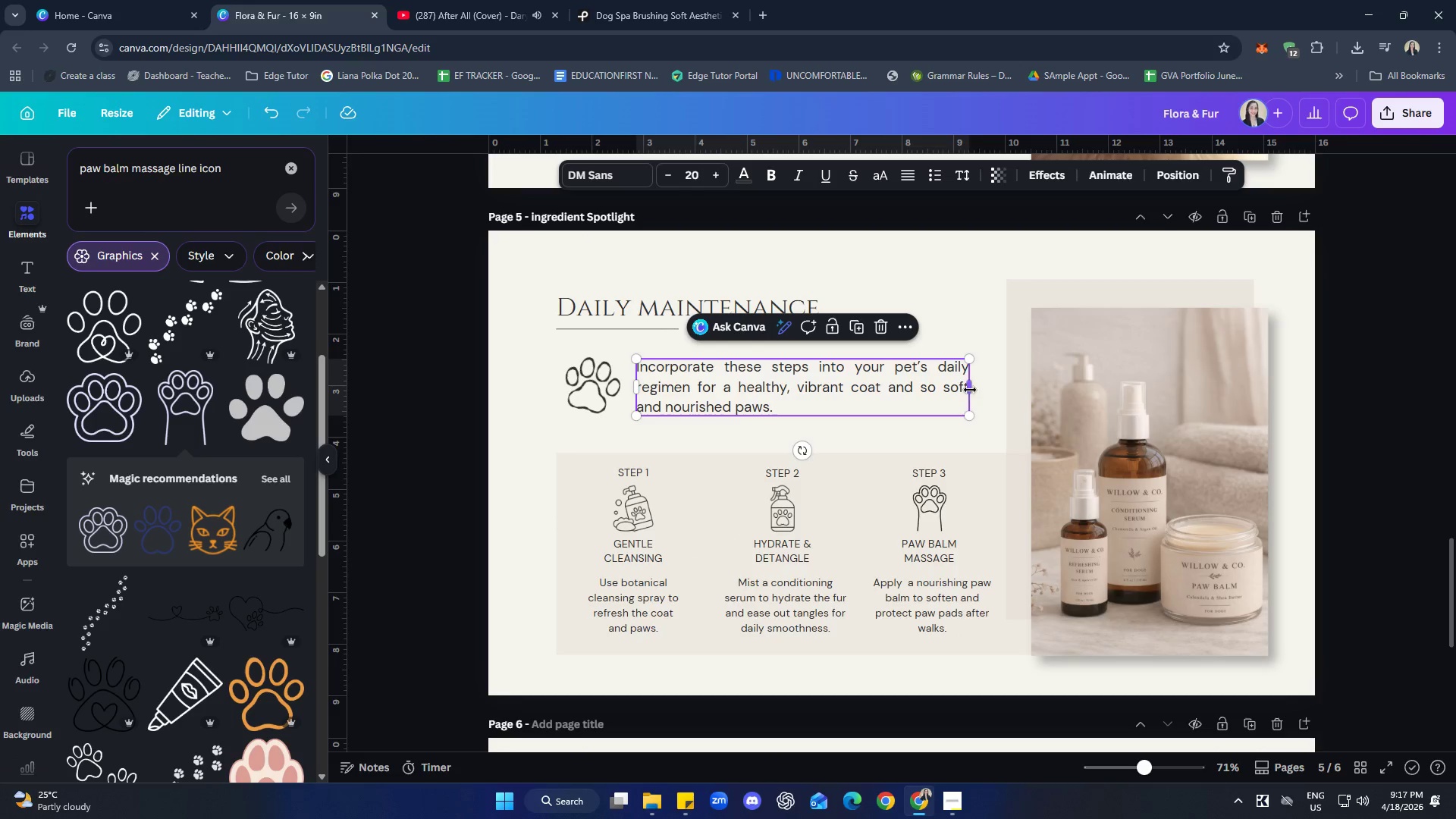 
left_click_drag(start_coordinate=[970, 390], to_coordinate=[921, 384])
 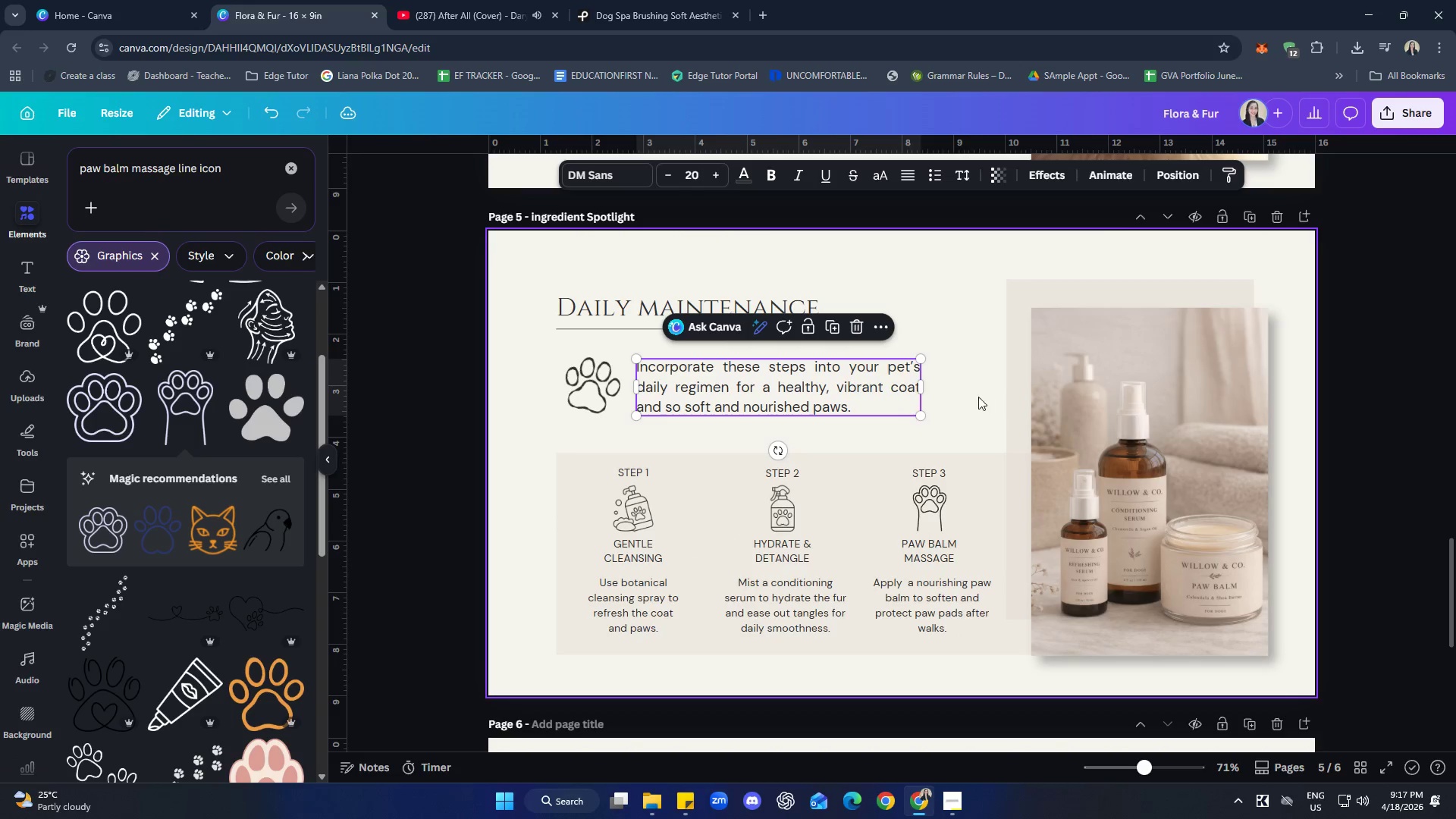 
left_click([971, 393])
 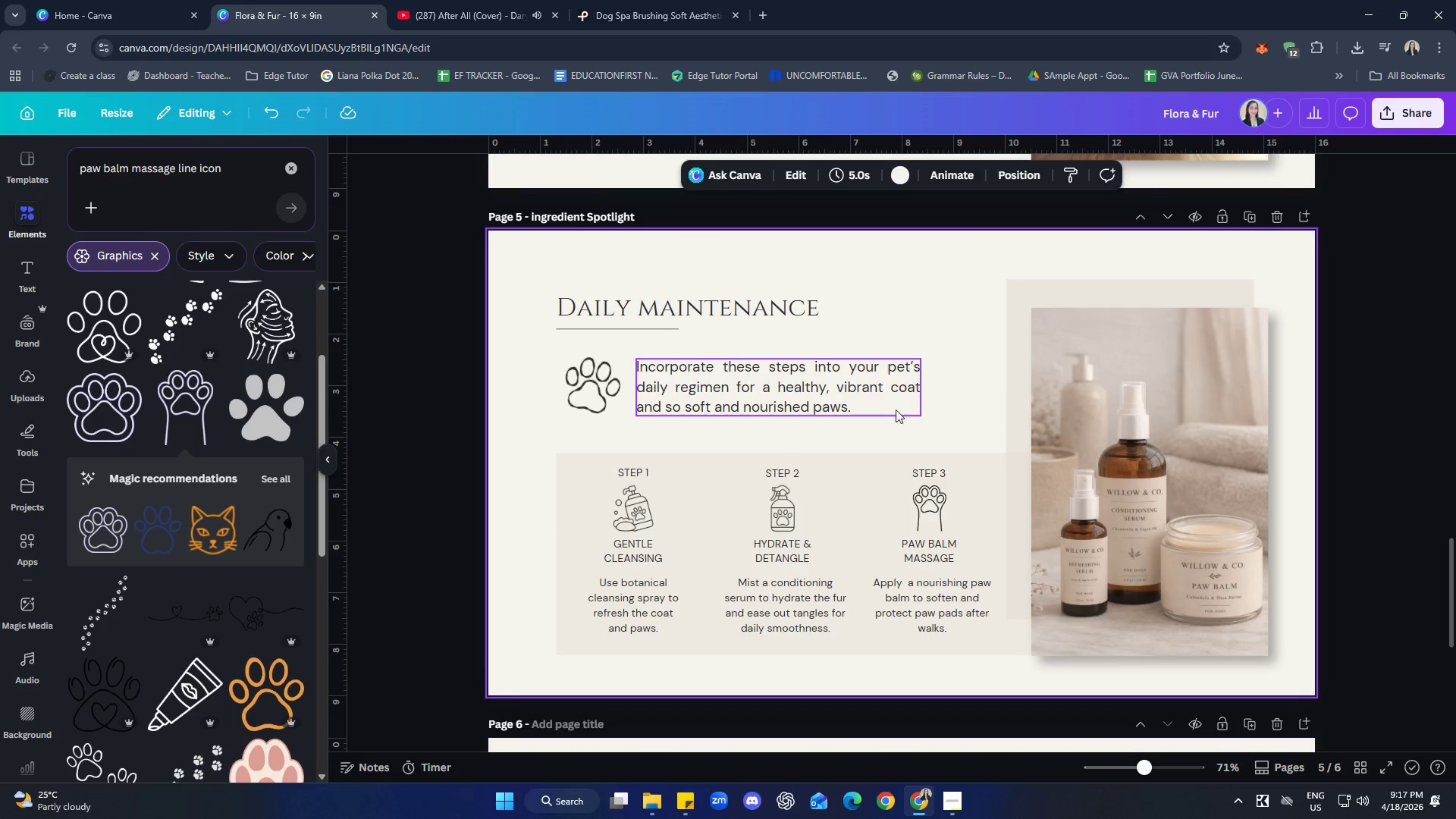 
left_click_drag(start_coordinate=[863, 394], to_coordinate=[869, 391])
 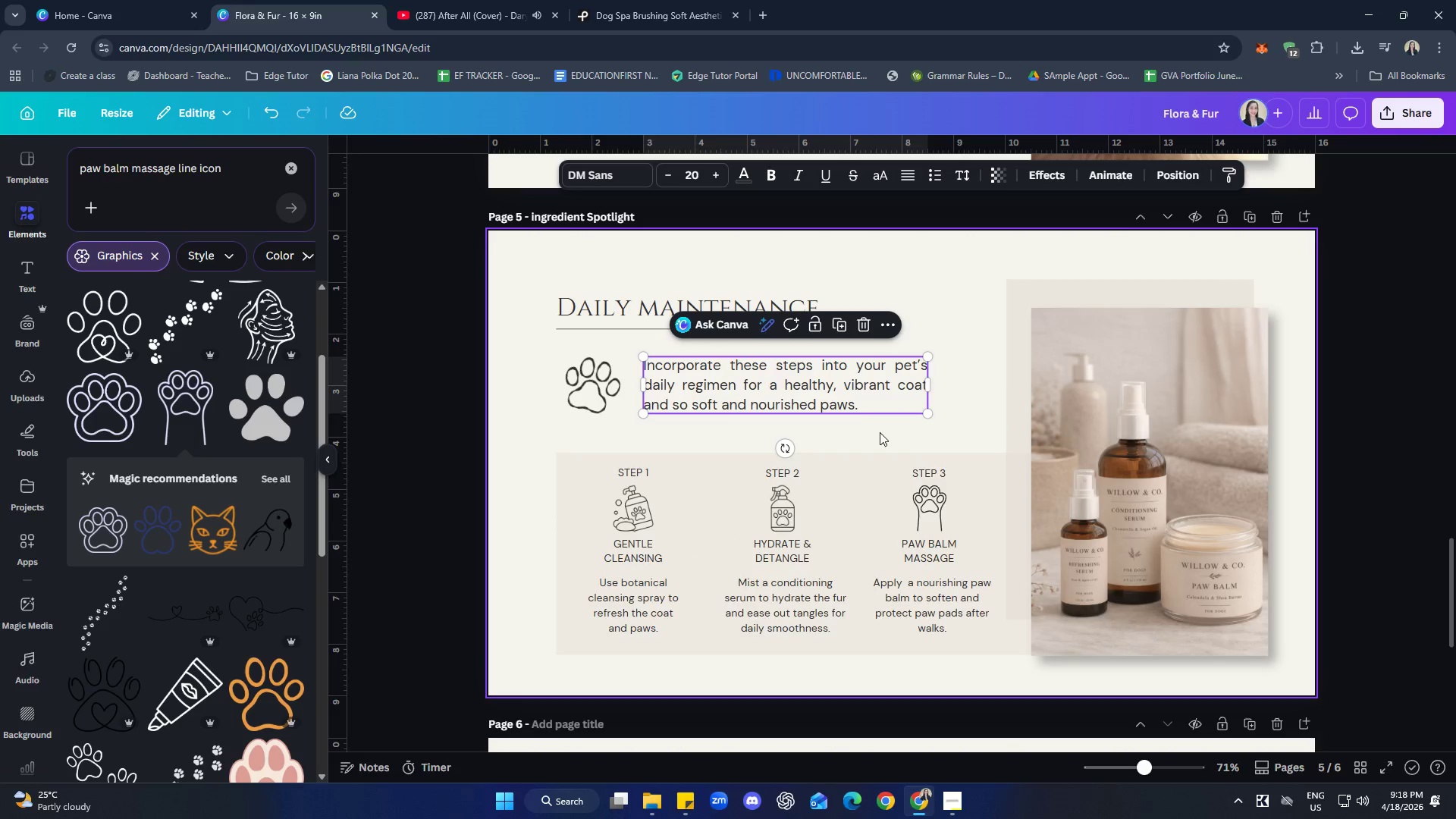 
left_click([880, 432])
 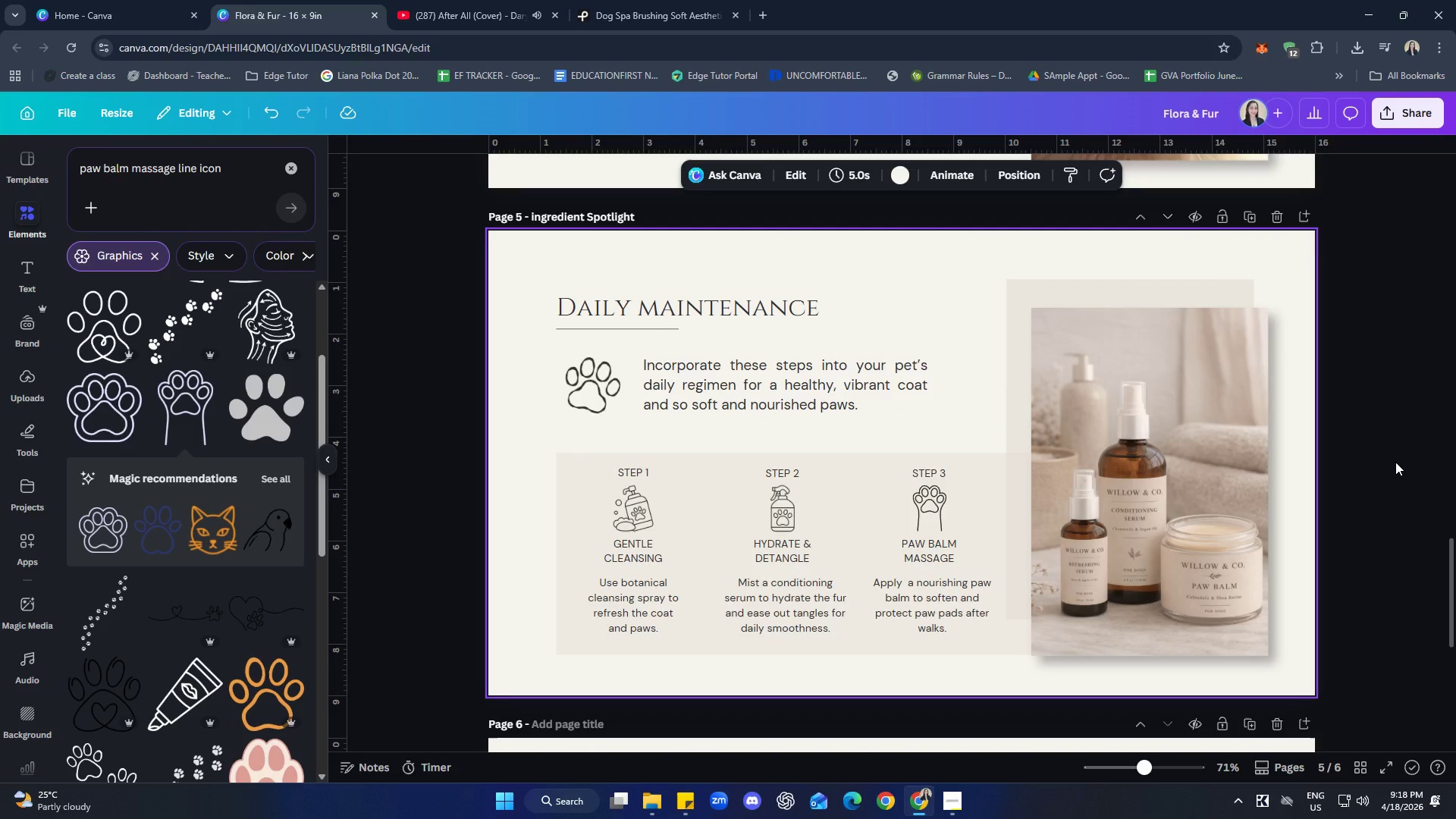 
wait(10.81)
 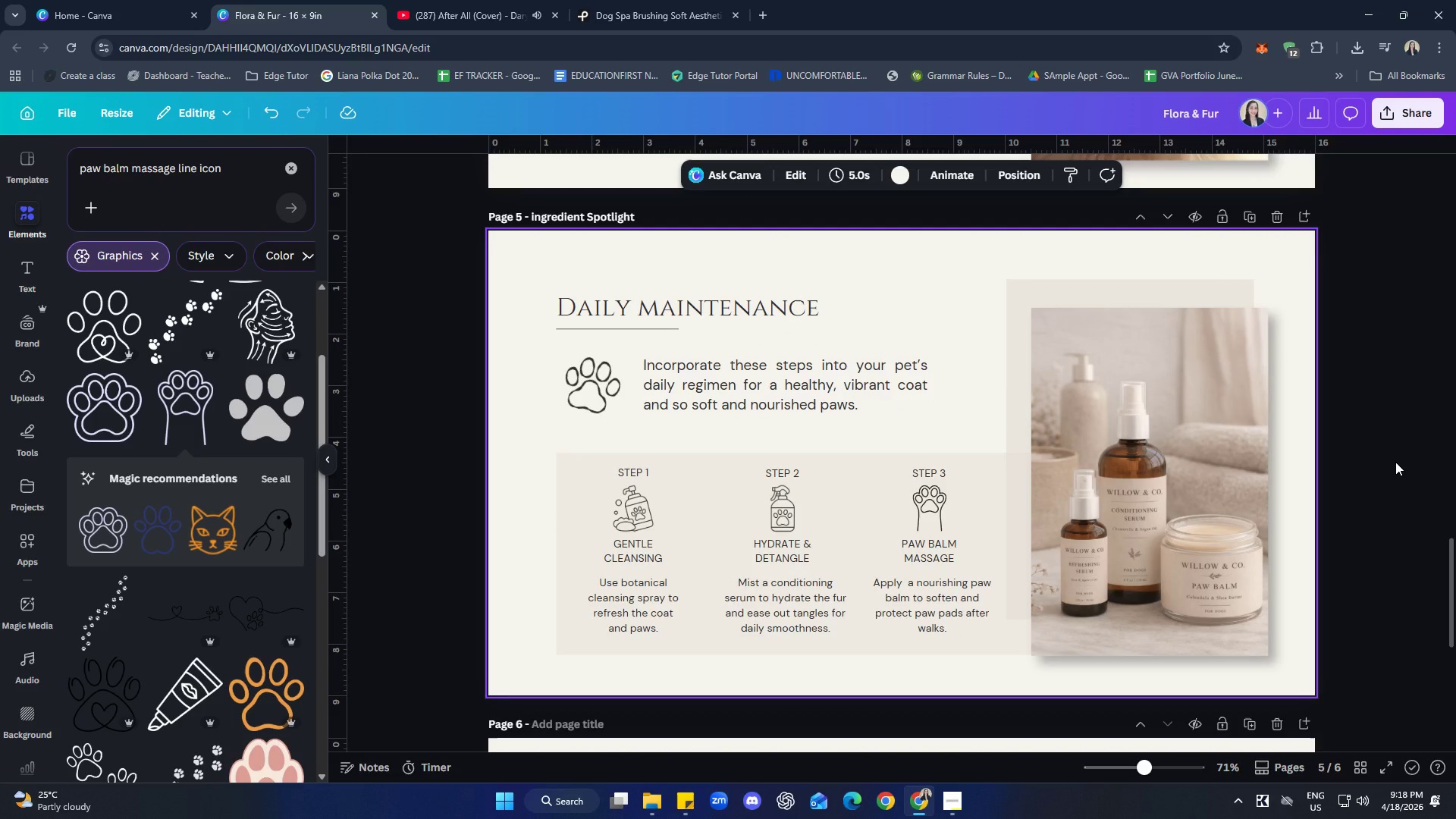 
left_click_drag(start_coordinate=[944, 485], to_coordinate=[944, 491])
 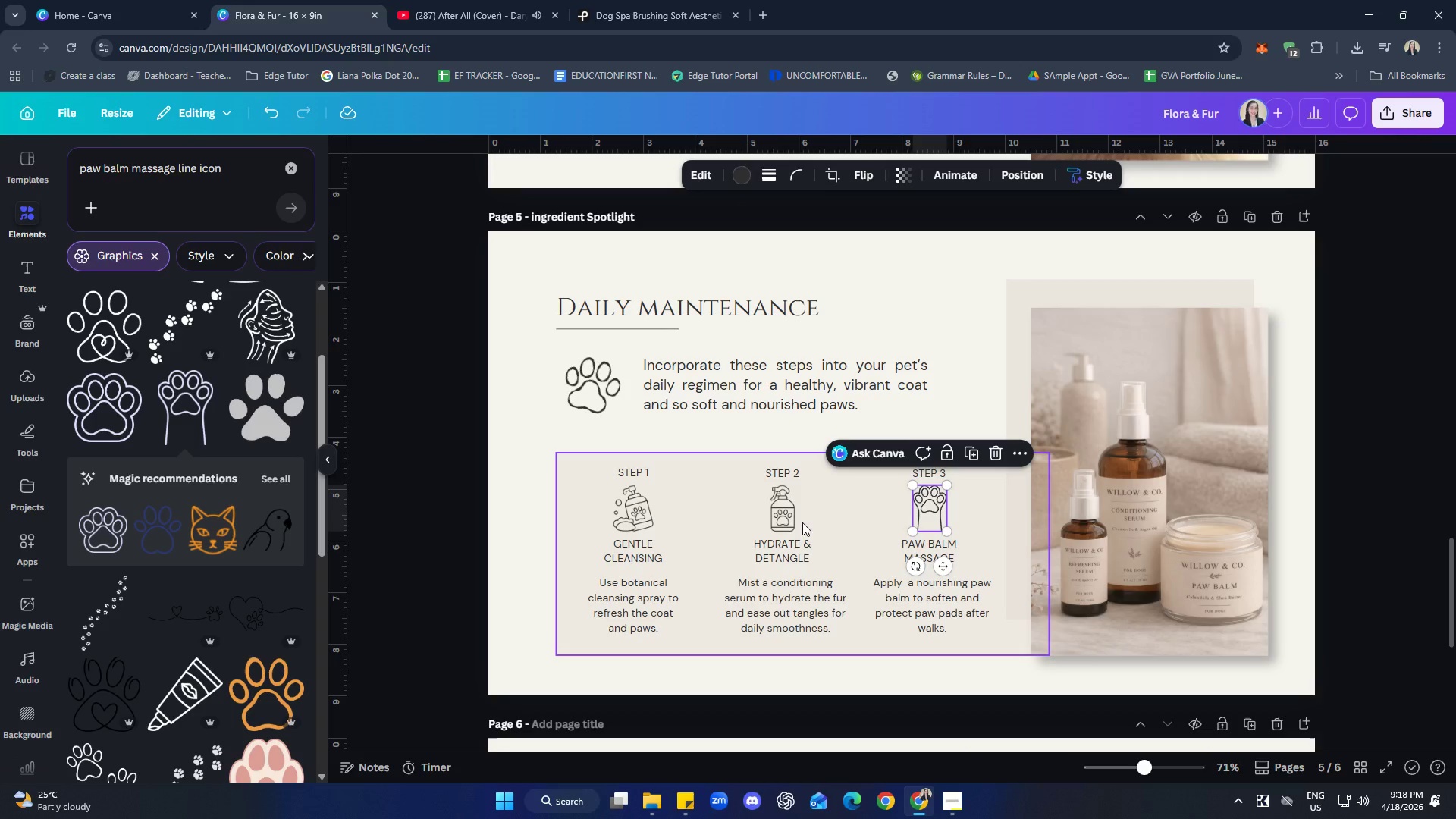 
left_click([797, 520])
 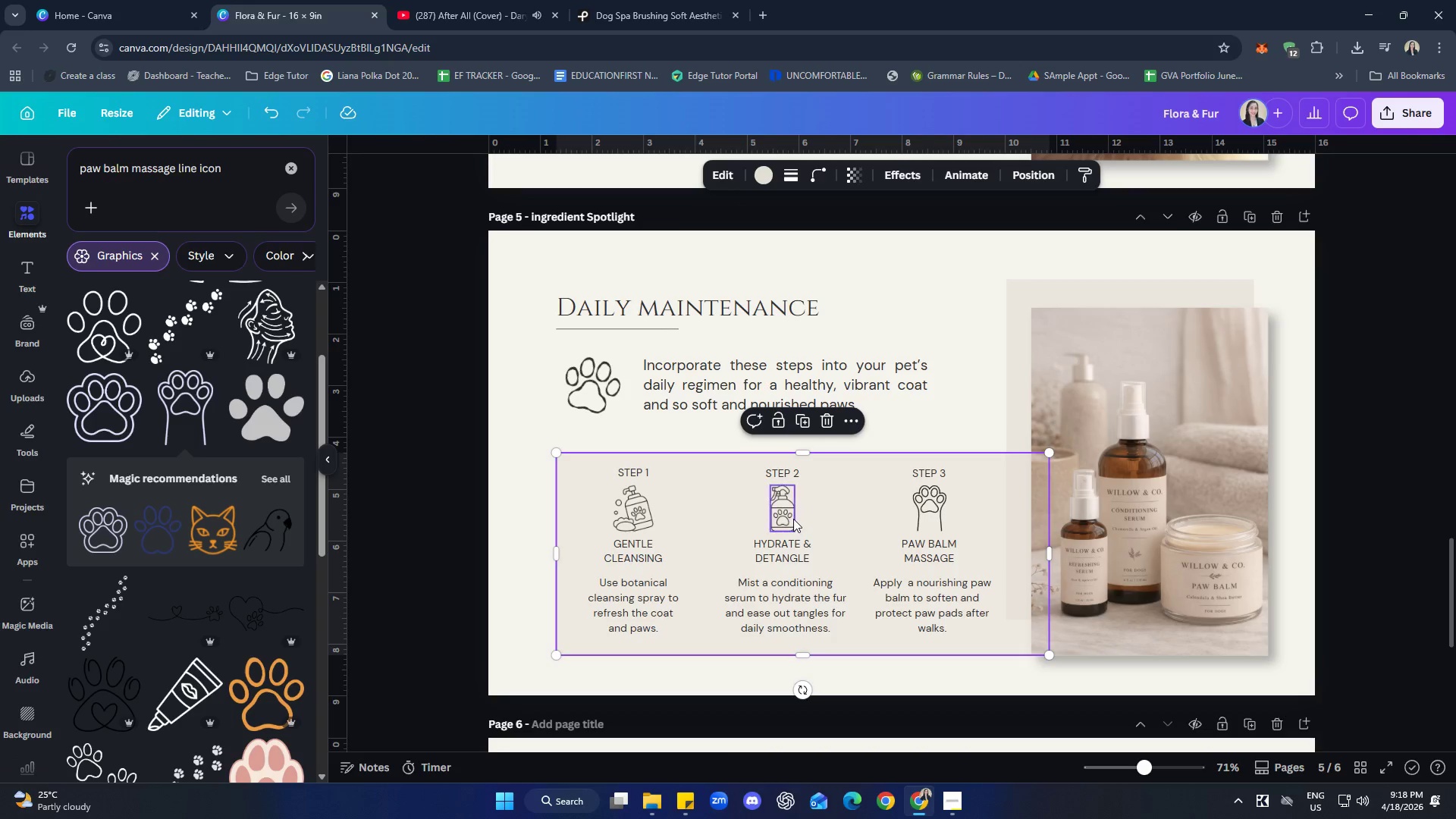 
left_click([792, 519])
 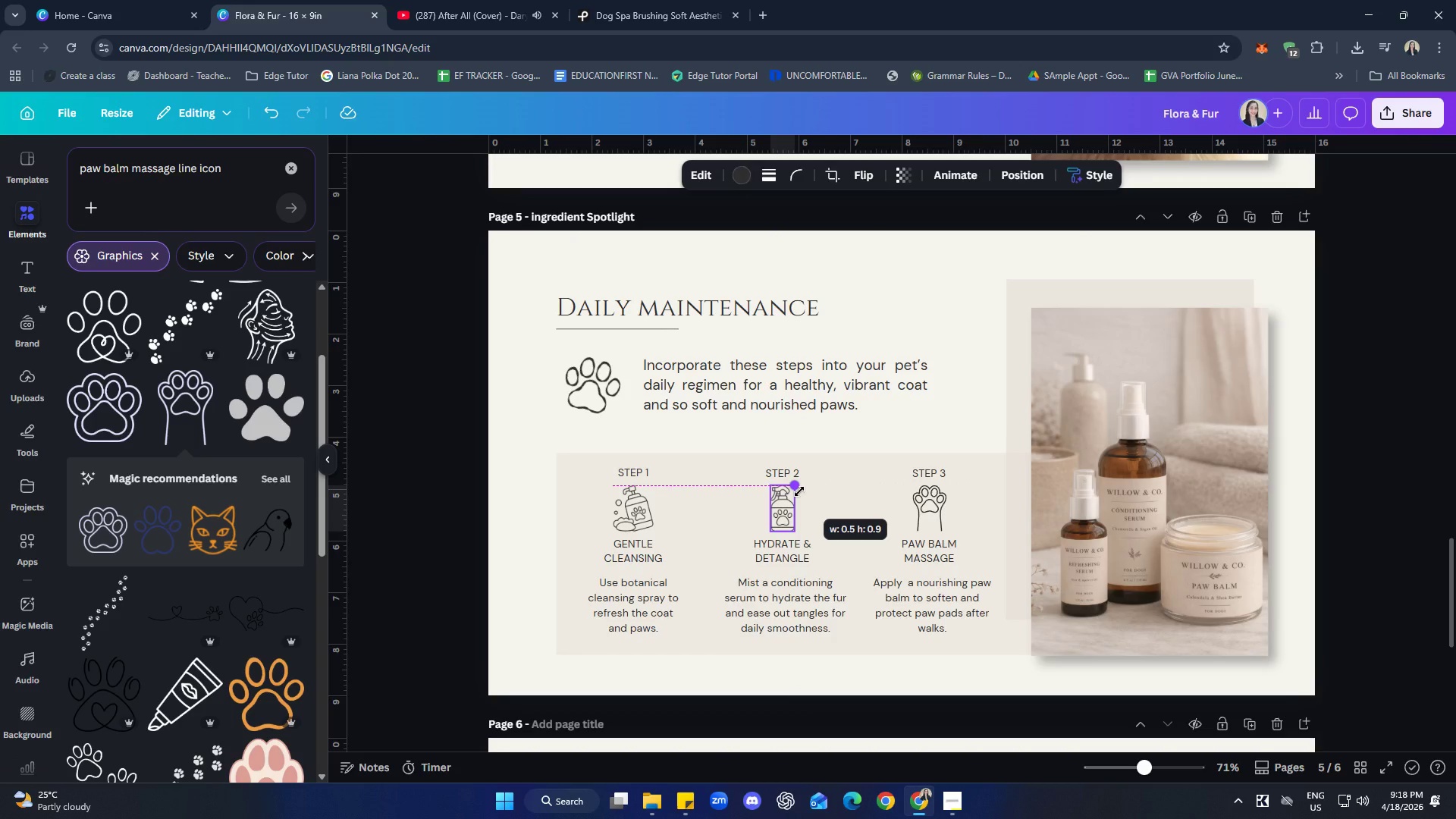 
left_click([928, 507])
 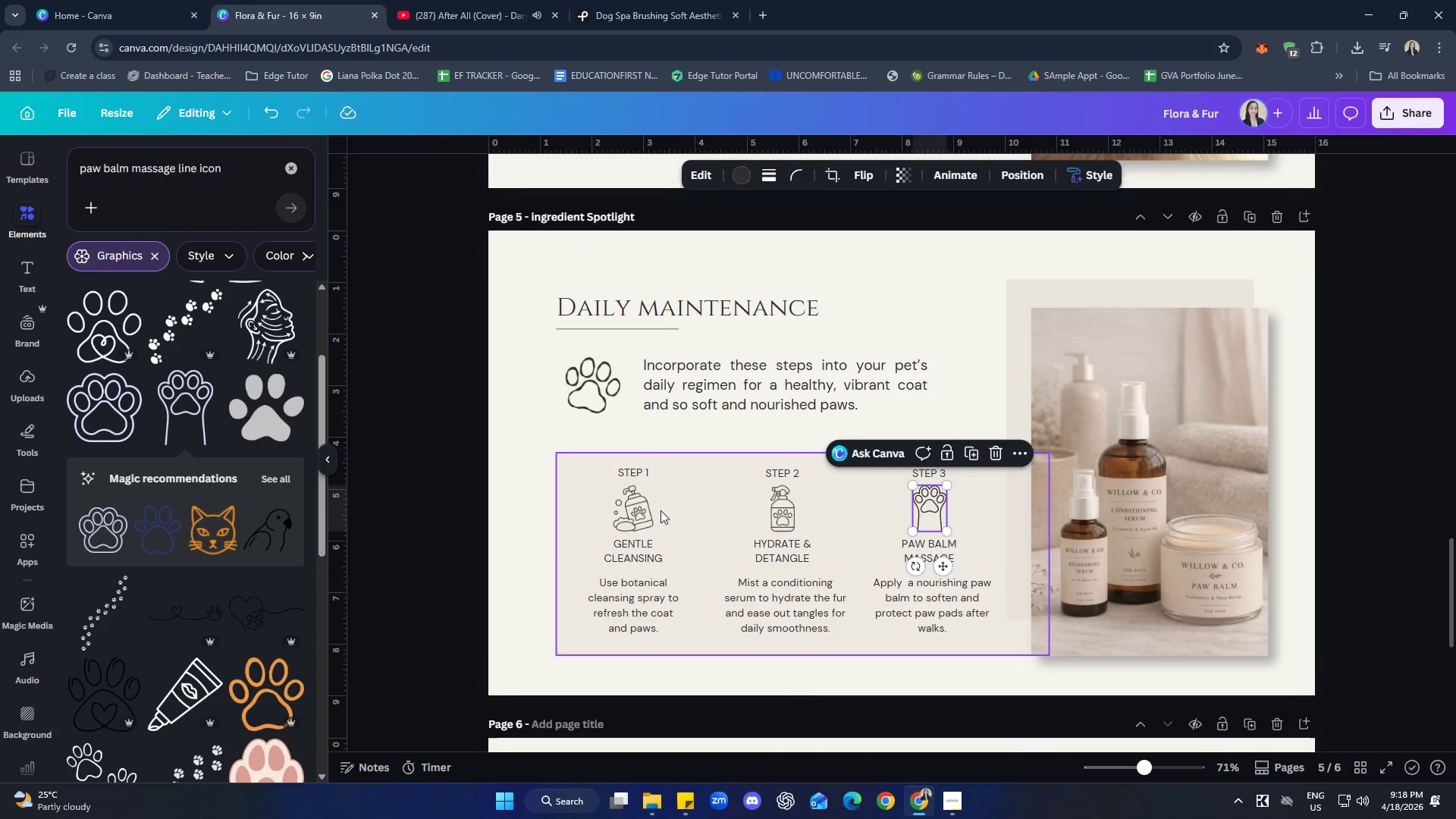 
left_click([655, 510])
 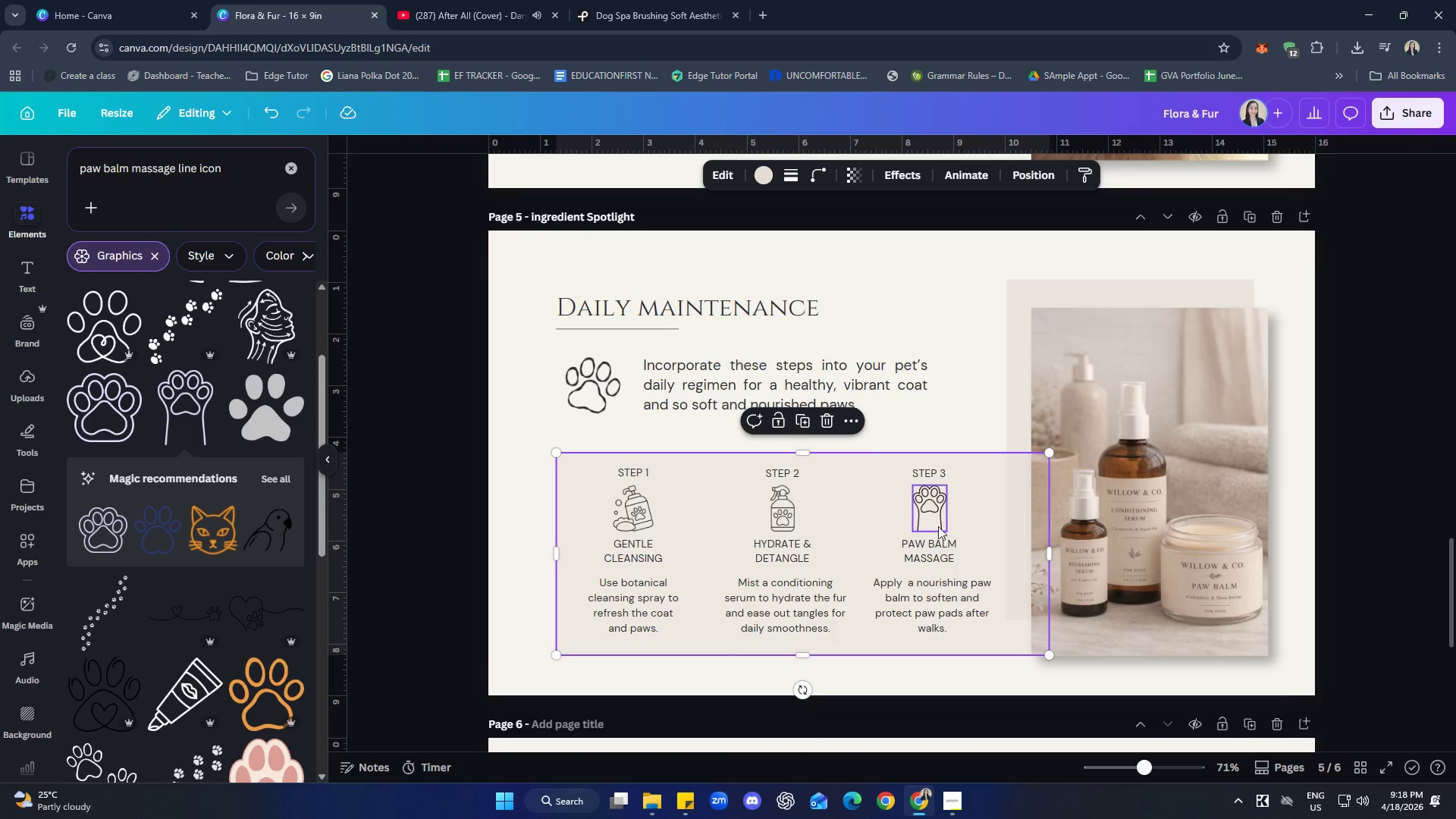 
left_click([941, 521])
 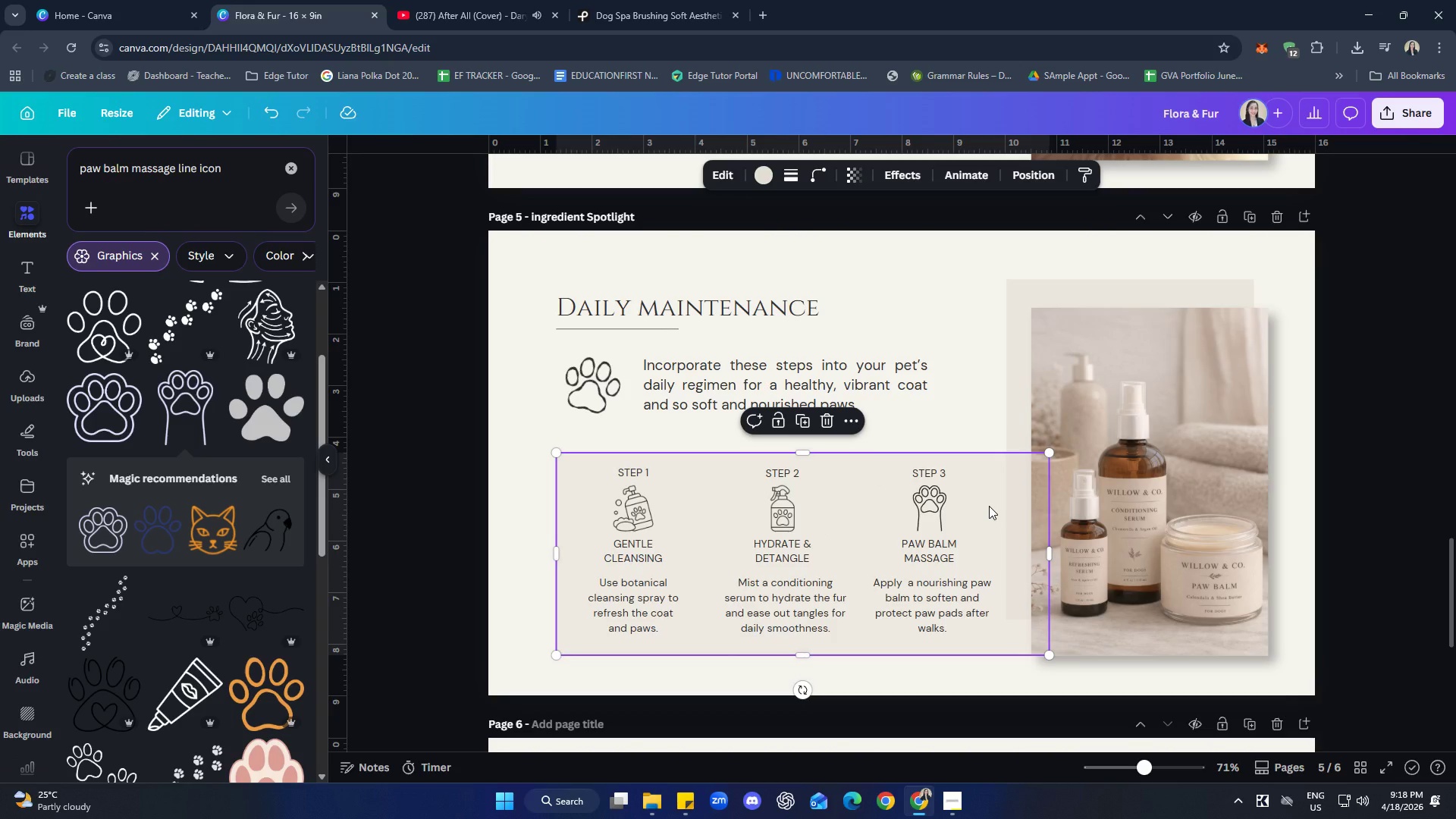 
left_click([990, 406])
 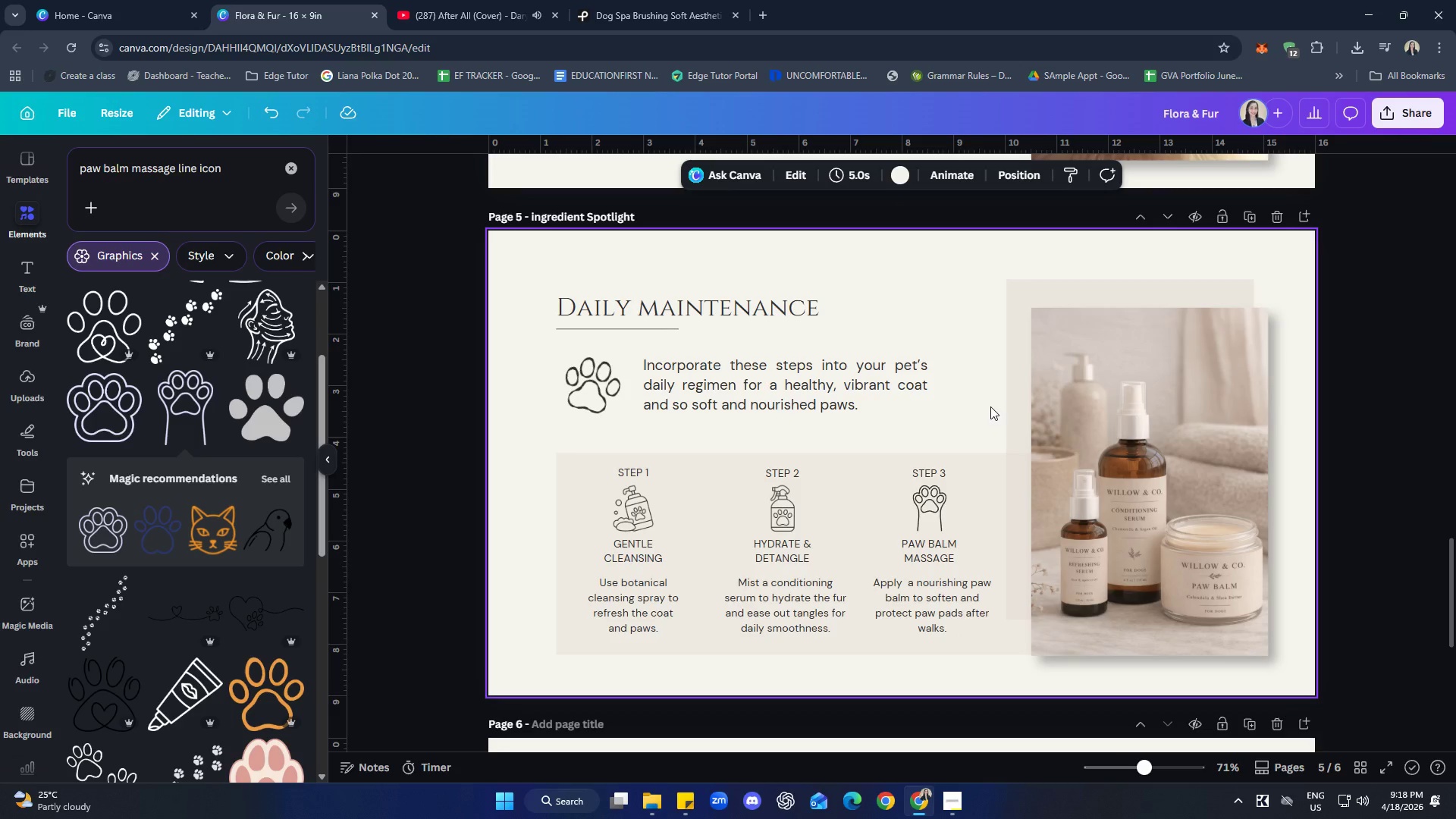 
wait(9.05)
 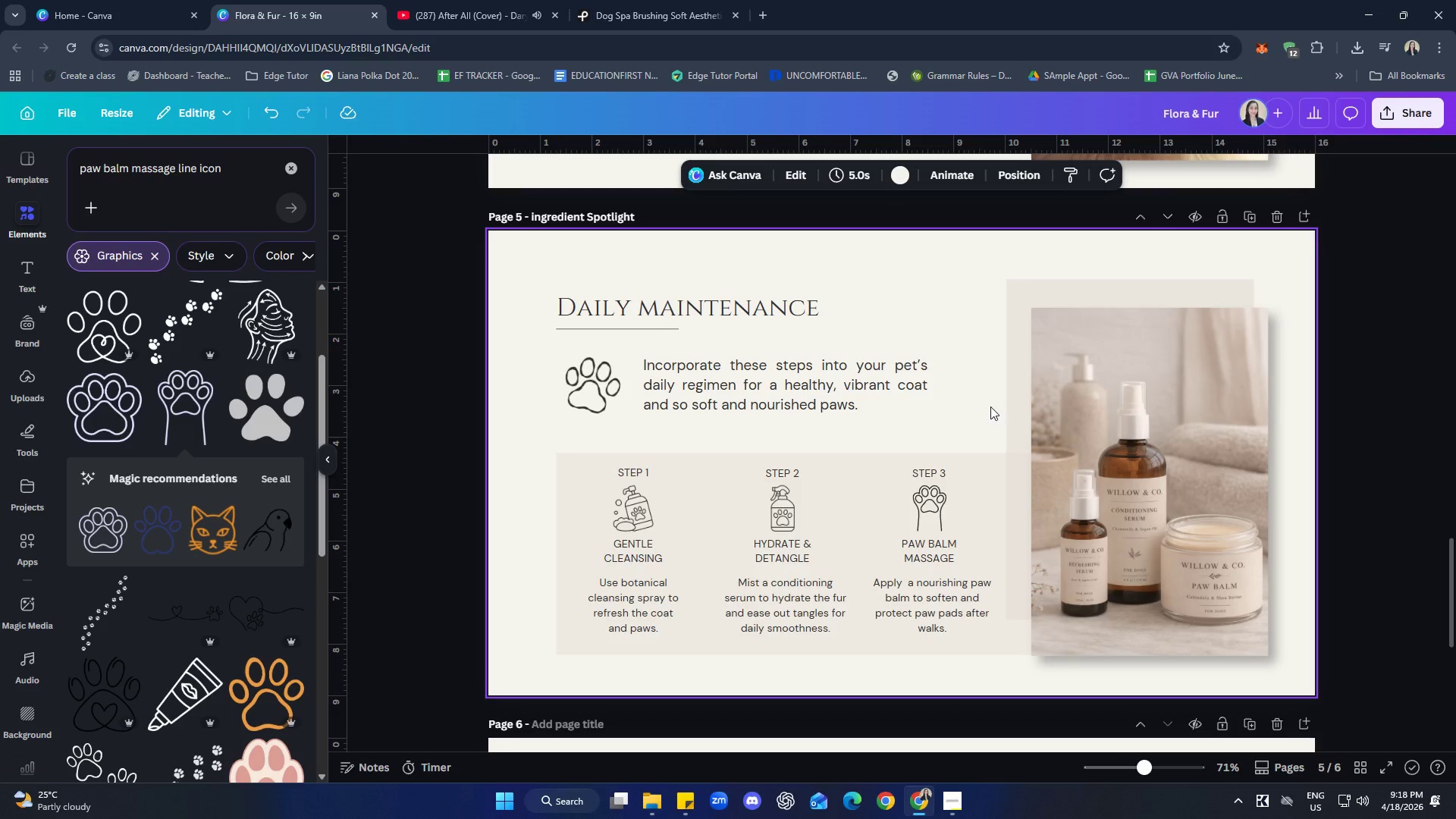 
left_click([1164, 457])
 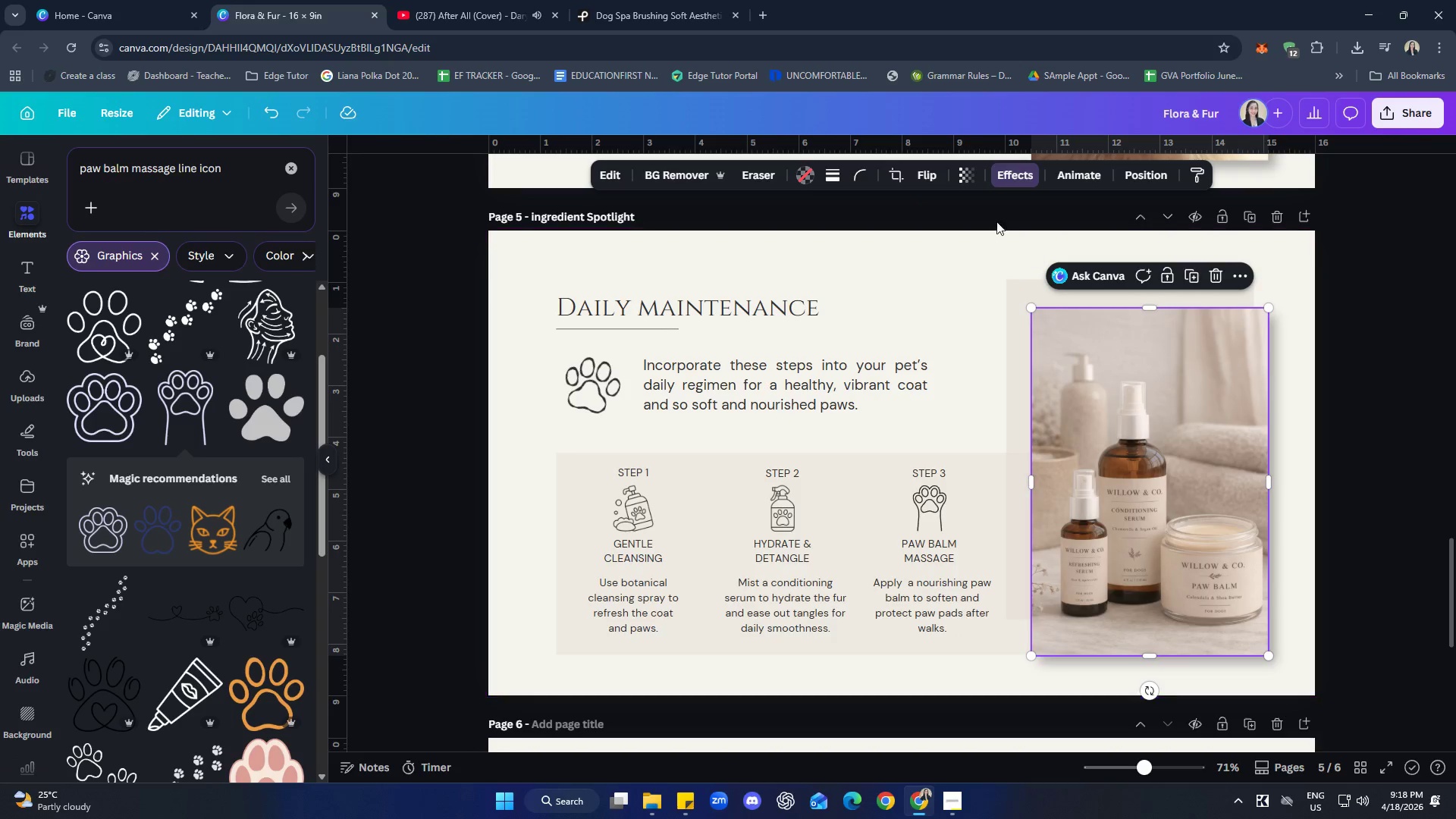 
left_click([969, 174])
 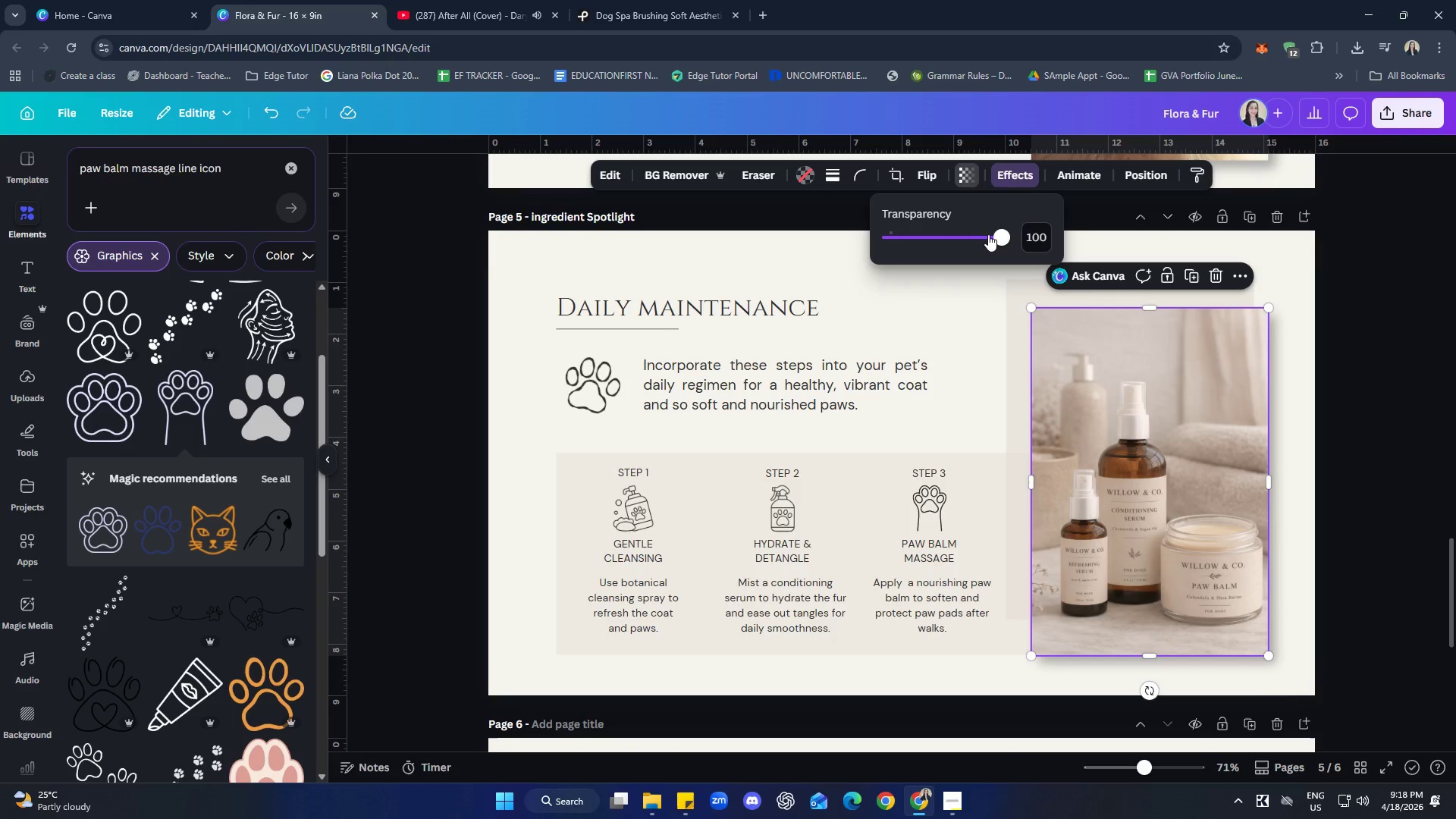 
left_click_drag(start_coordinate=[995, 235], to_coordinate=[981, 234])
 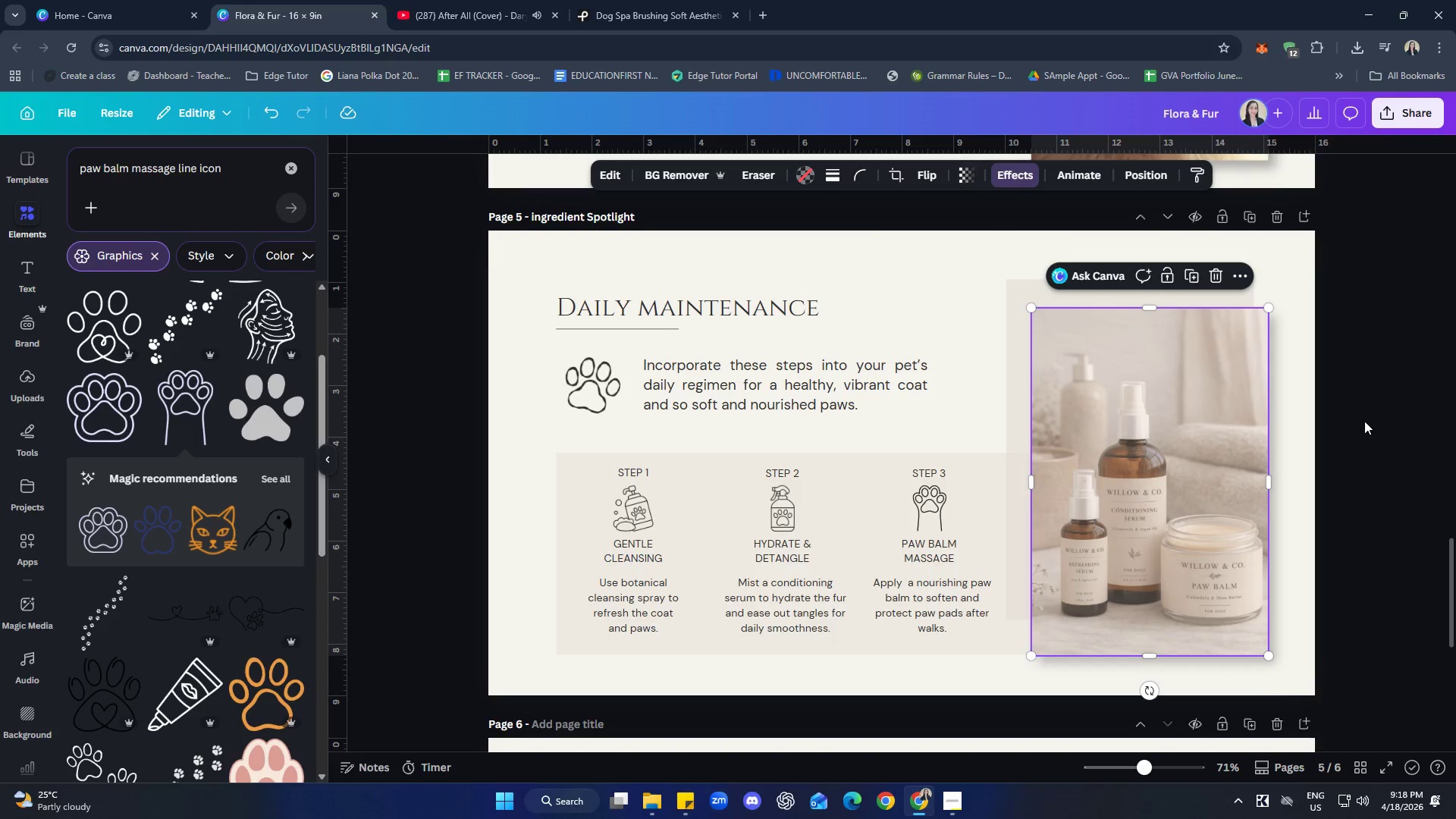 
double_click([1376, 420])
 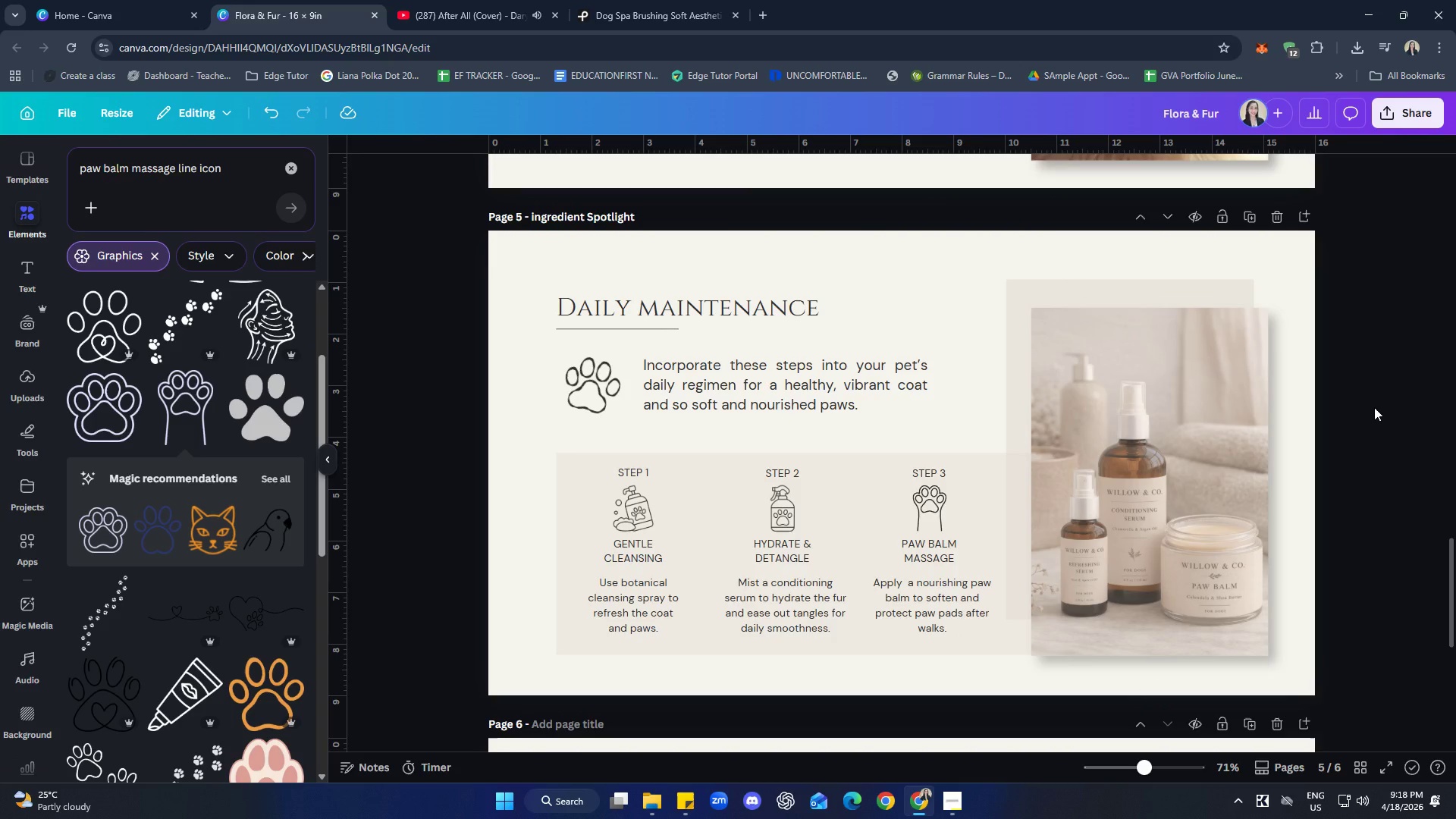 
wait(8.11)
 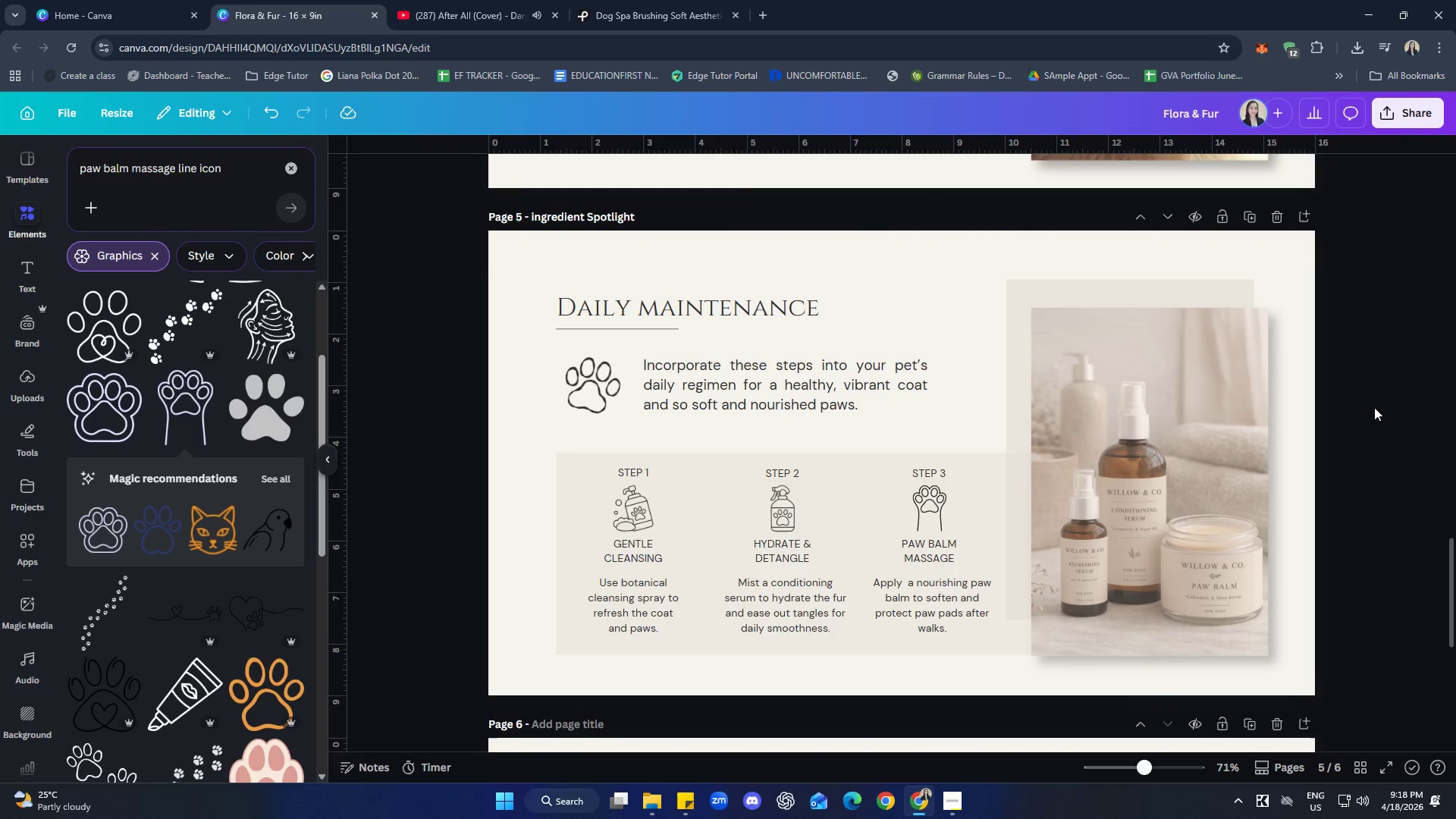 
double_click([680, 300])
 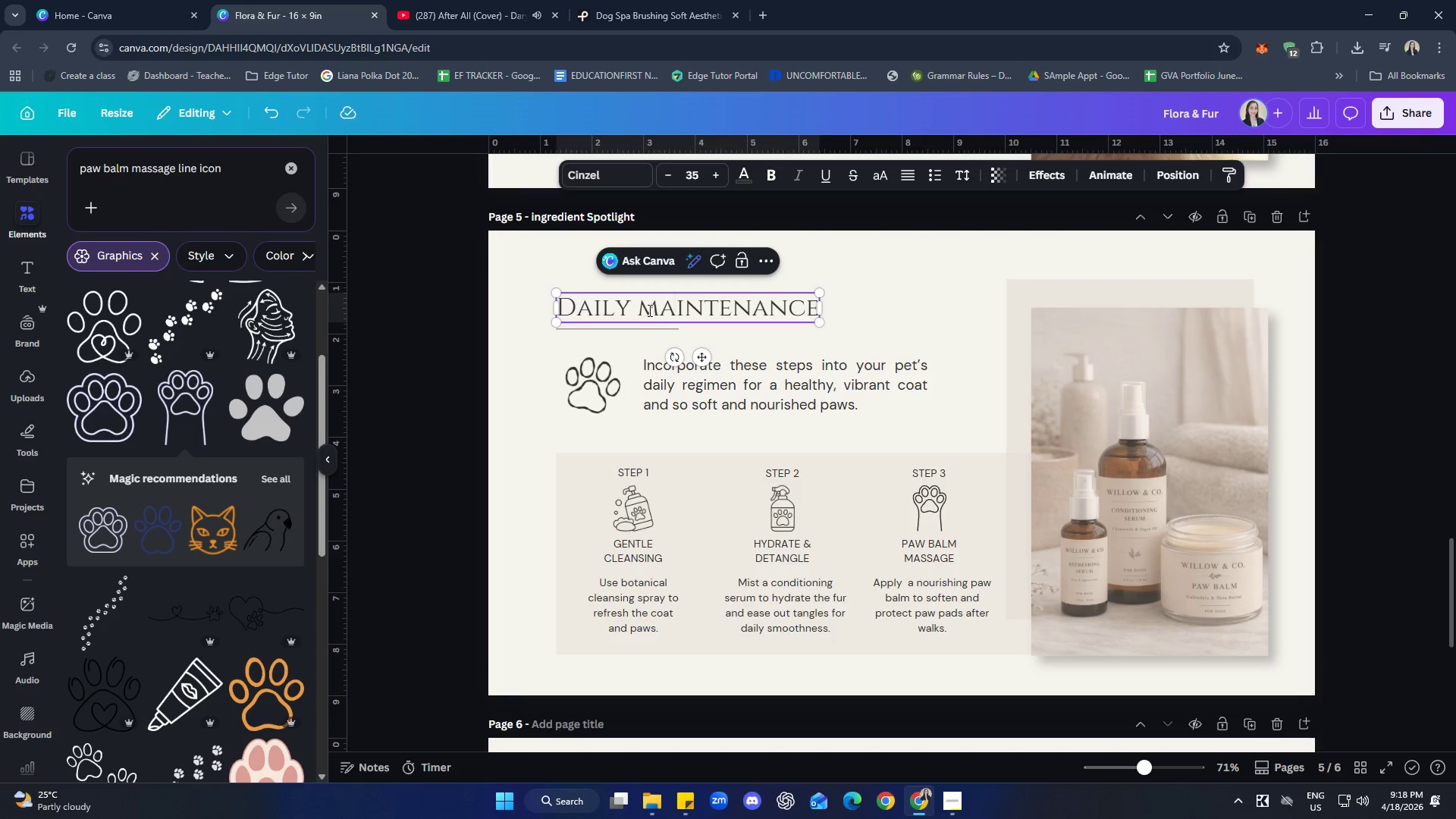 
left_click([642, 308])
 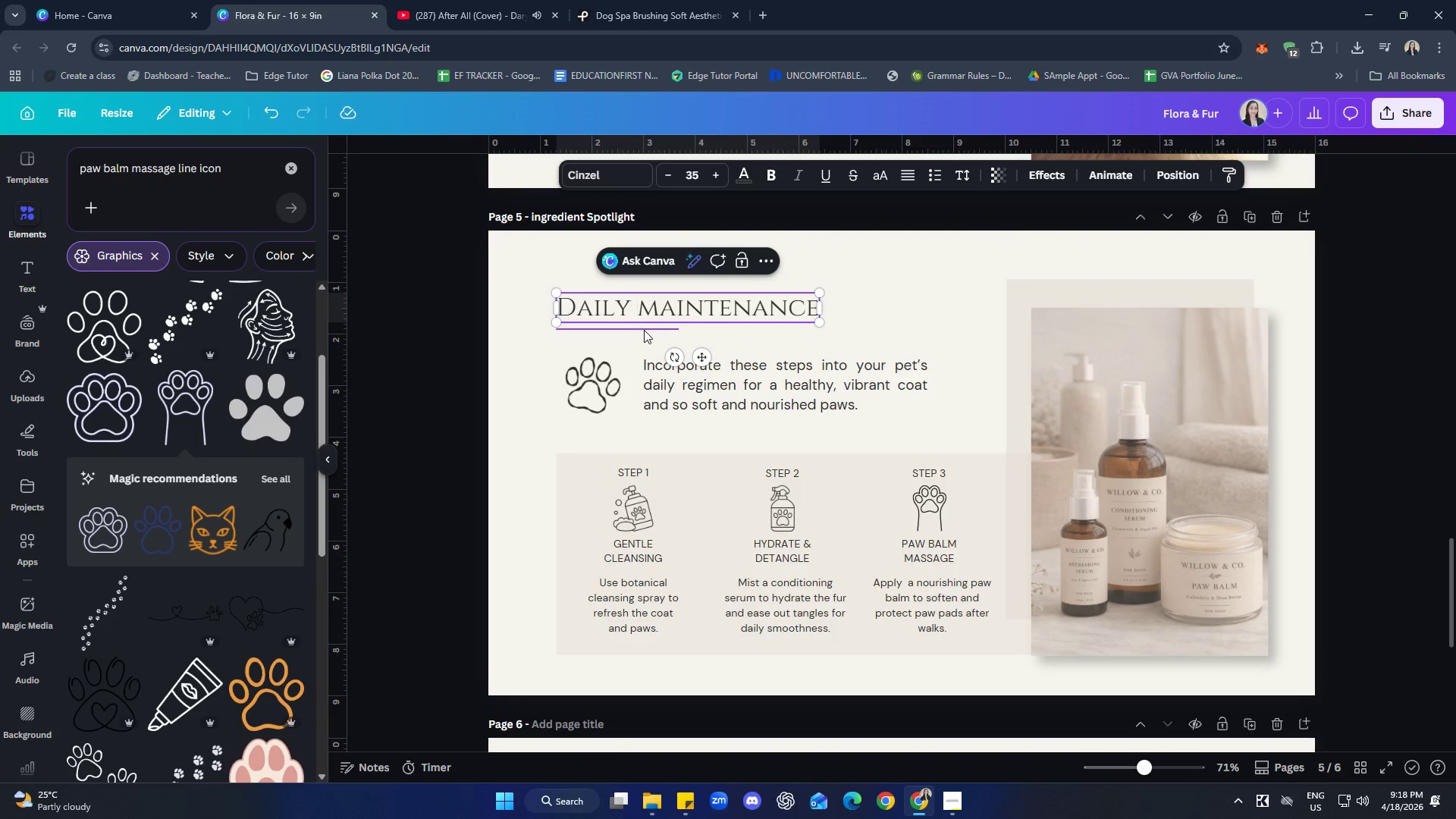 
type(ritual )
 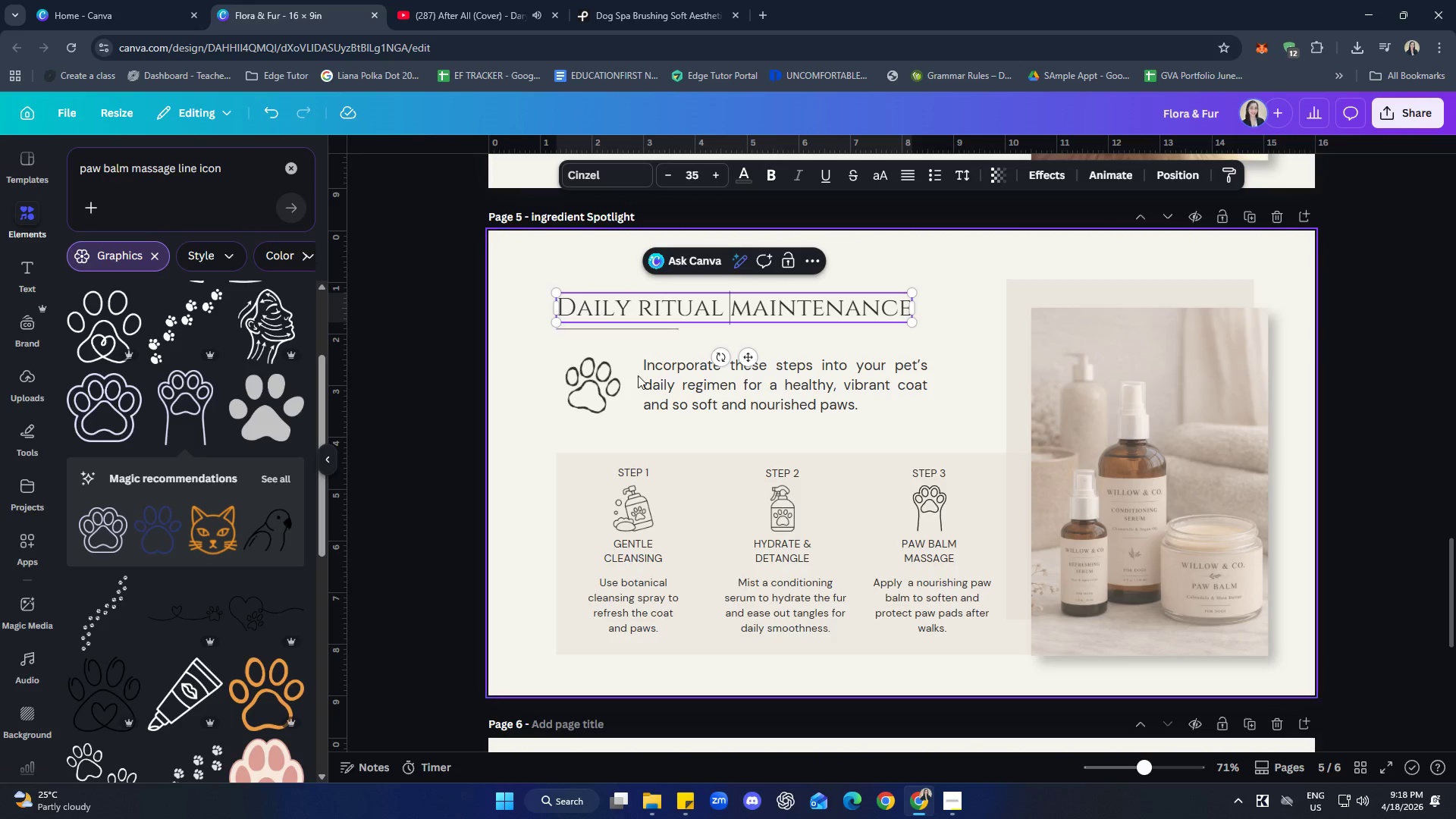 
left_click([775, 691])
 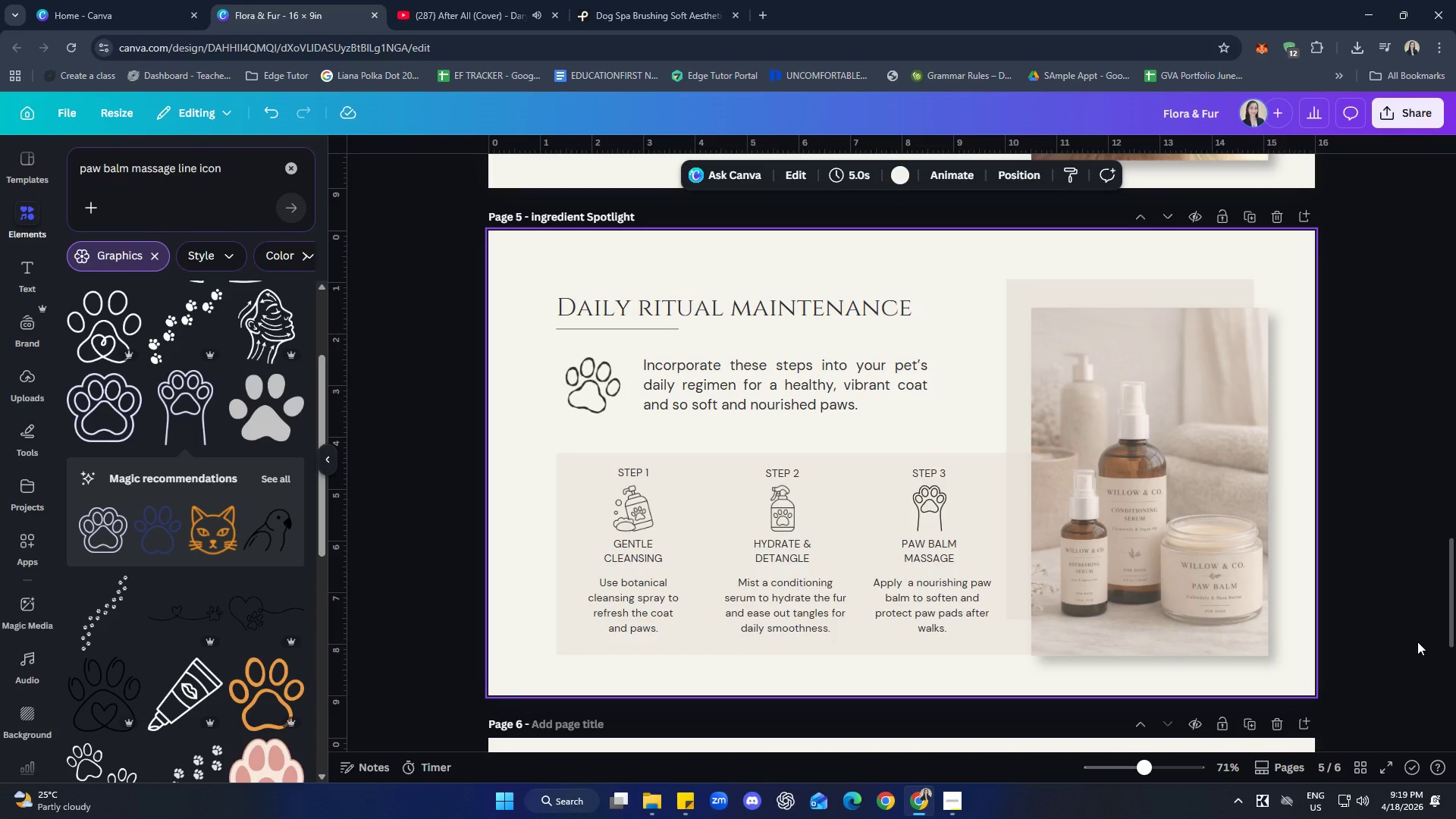 
wait(52.08)
 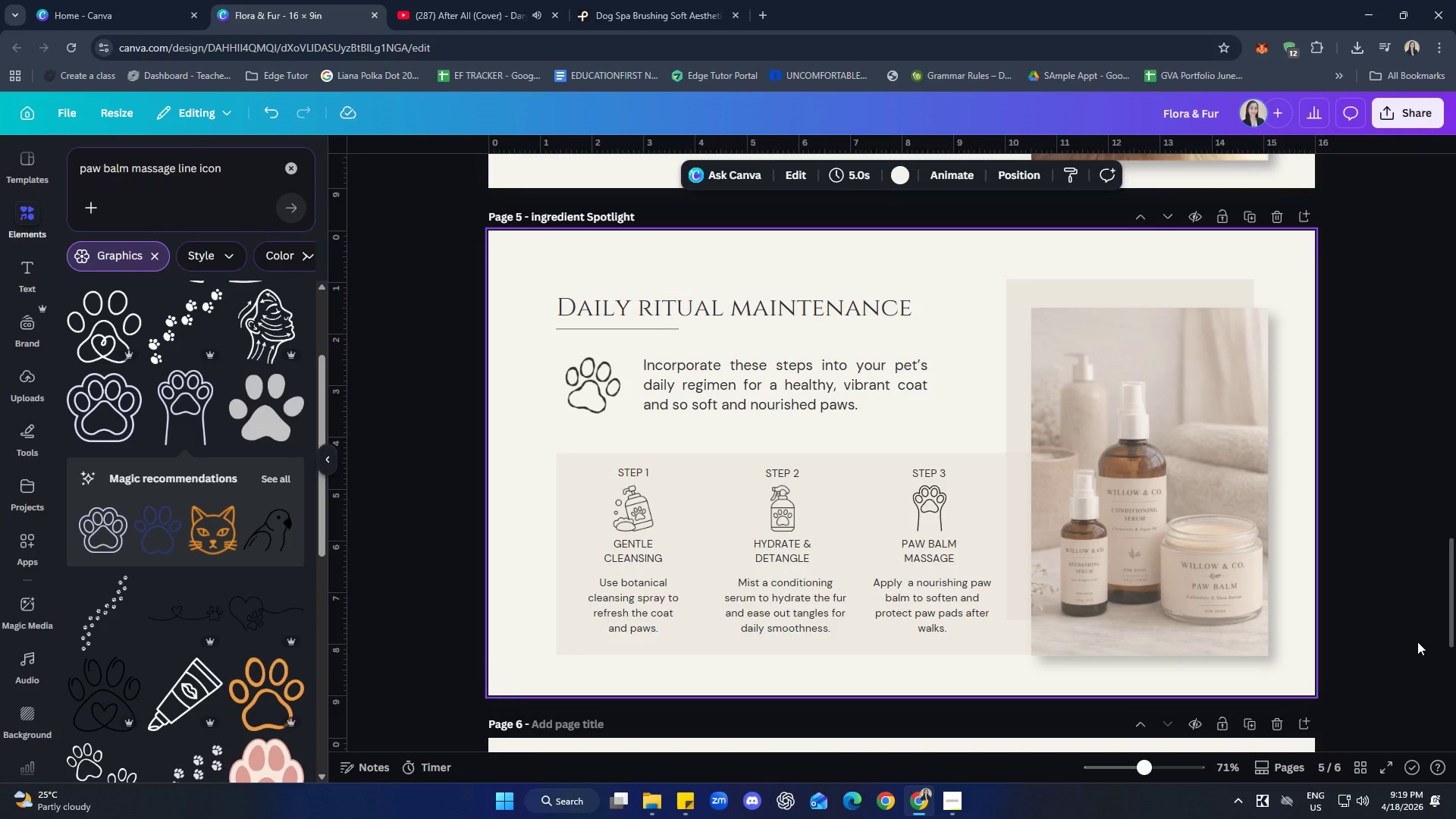 
left_click([1448, 500])
 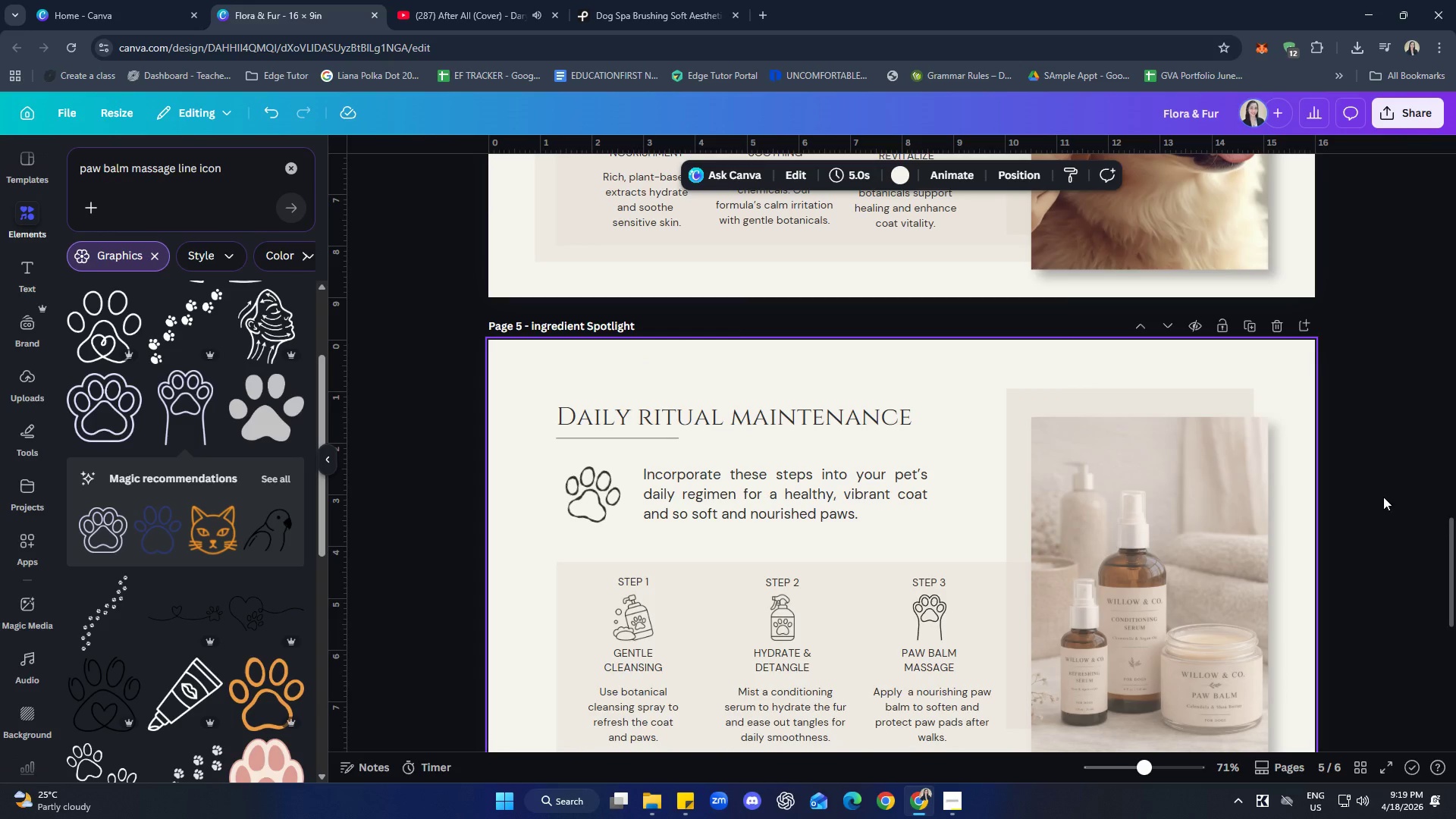 
scroll: coordinate [1374, 508], scroll_direction: down, amount: 2.0
 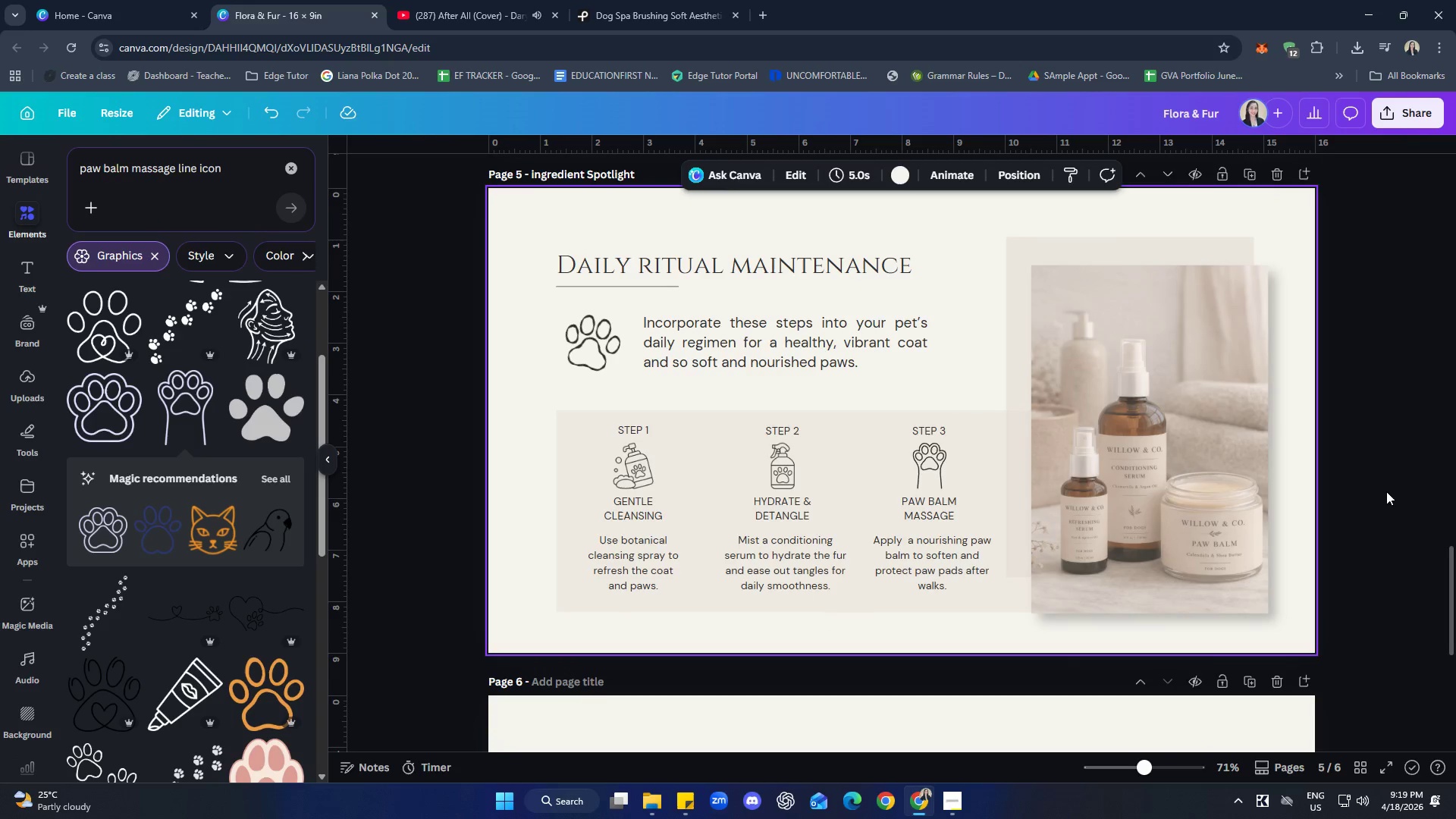 
scroll: coordinate [1426, 579], scroll_direction: up, amount: 6.0
 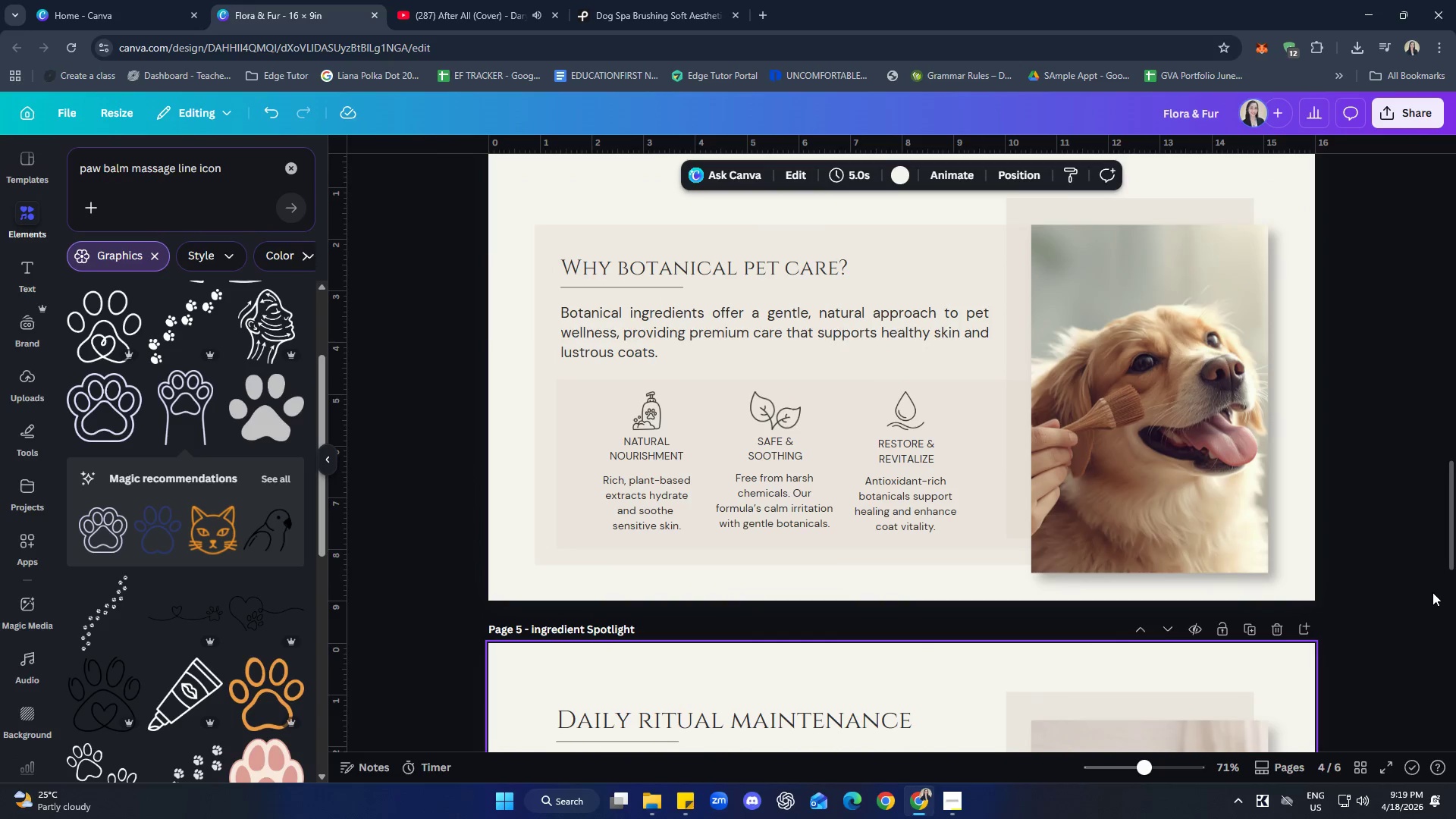 
scroll: coordinate [1402, 556], scroll_direction: down, amount: 11.0
 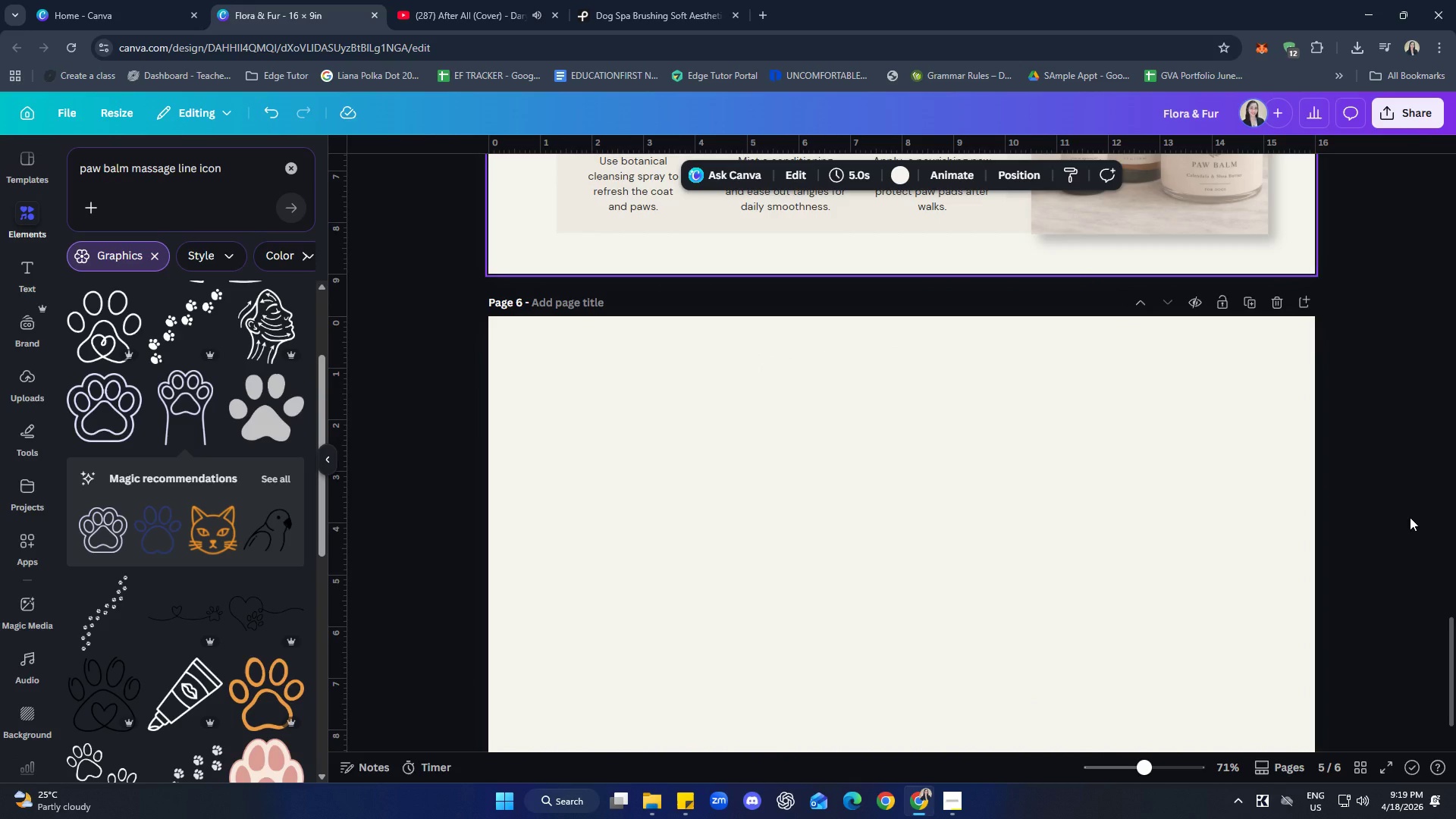 
scroll: coordinate [962, 711], scroll_direction: up, amount: 5.0
 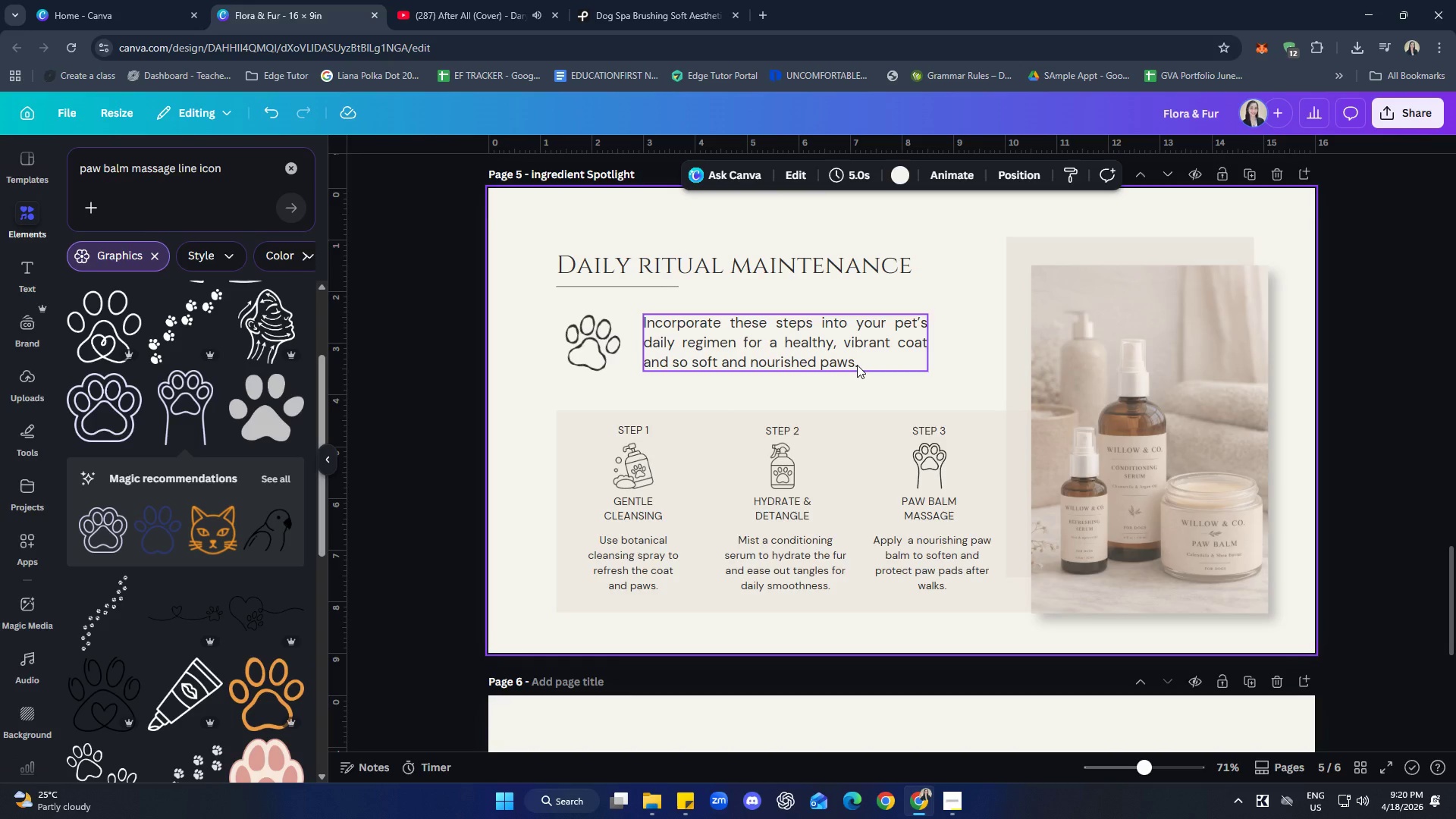 
wait(25.92)
 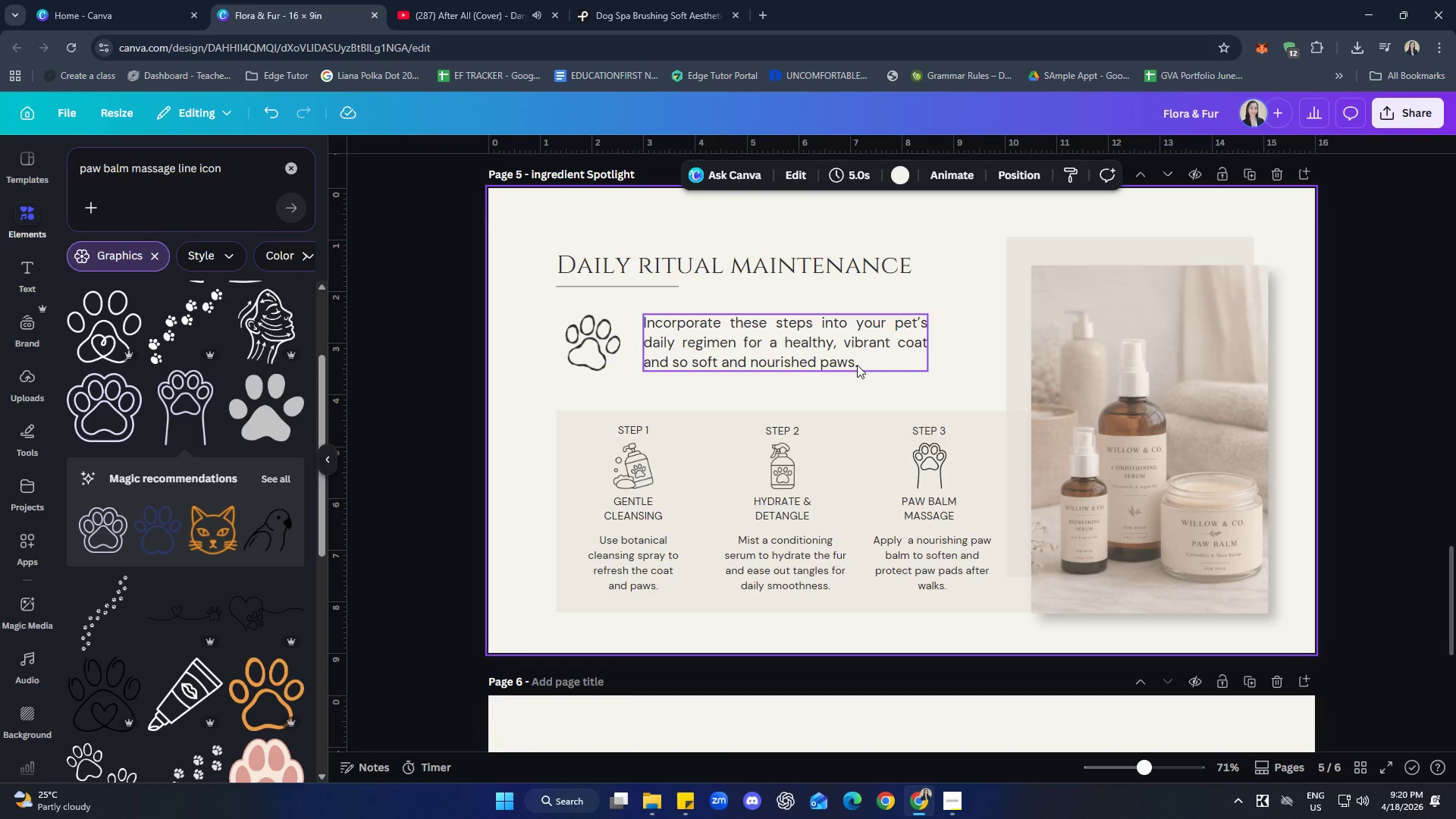 
left_click_drag(start_coordinate=[606, 353], to_coordinate=[616, 350])
 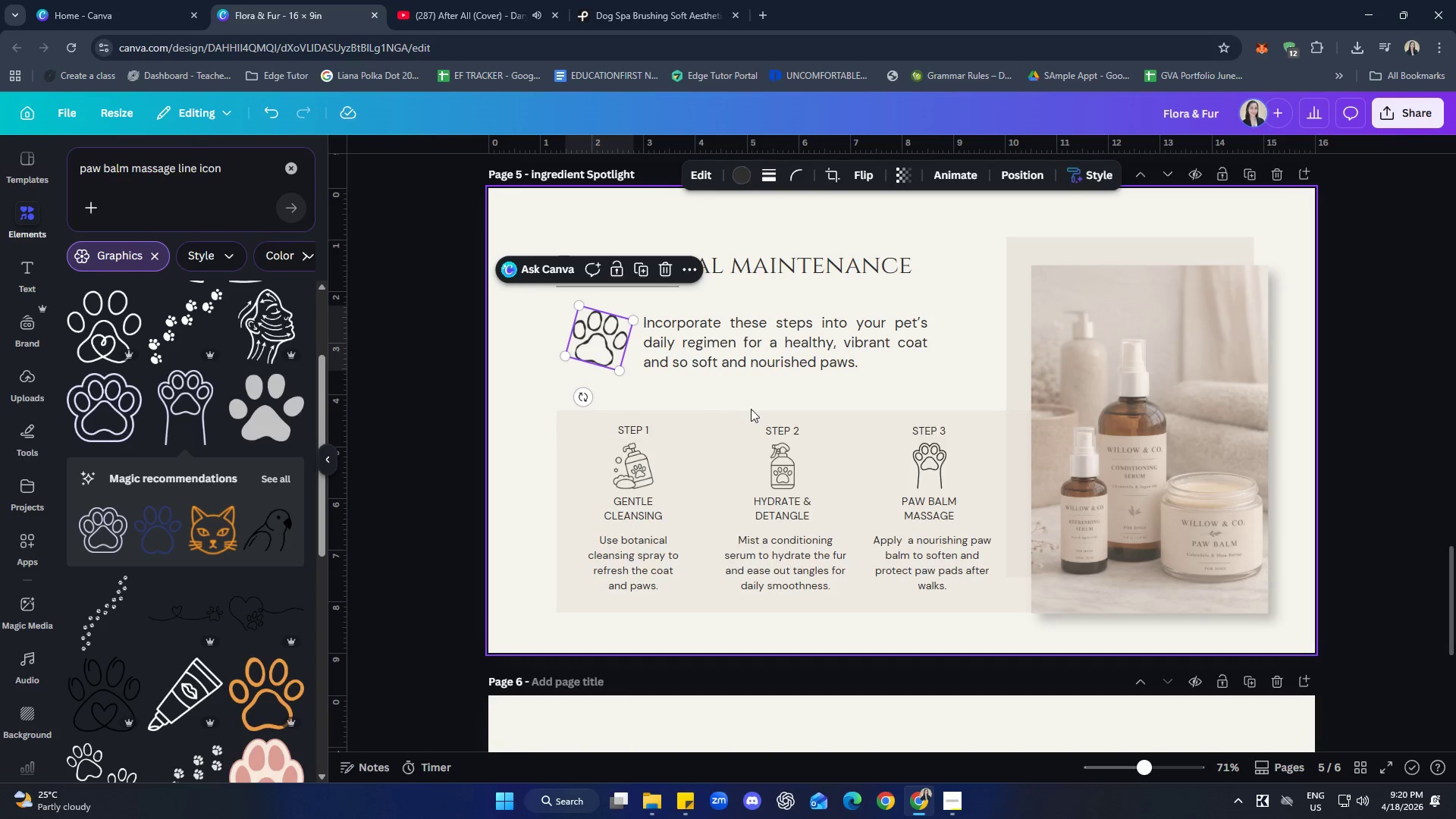 
left_click([751, 409])
 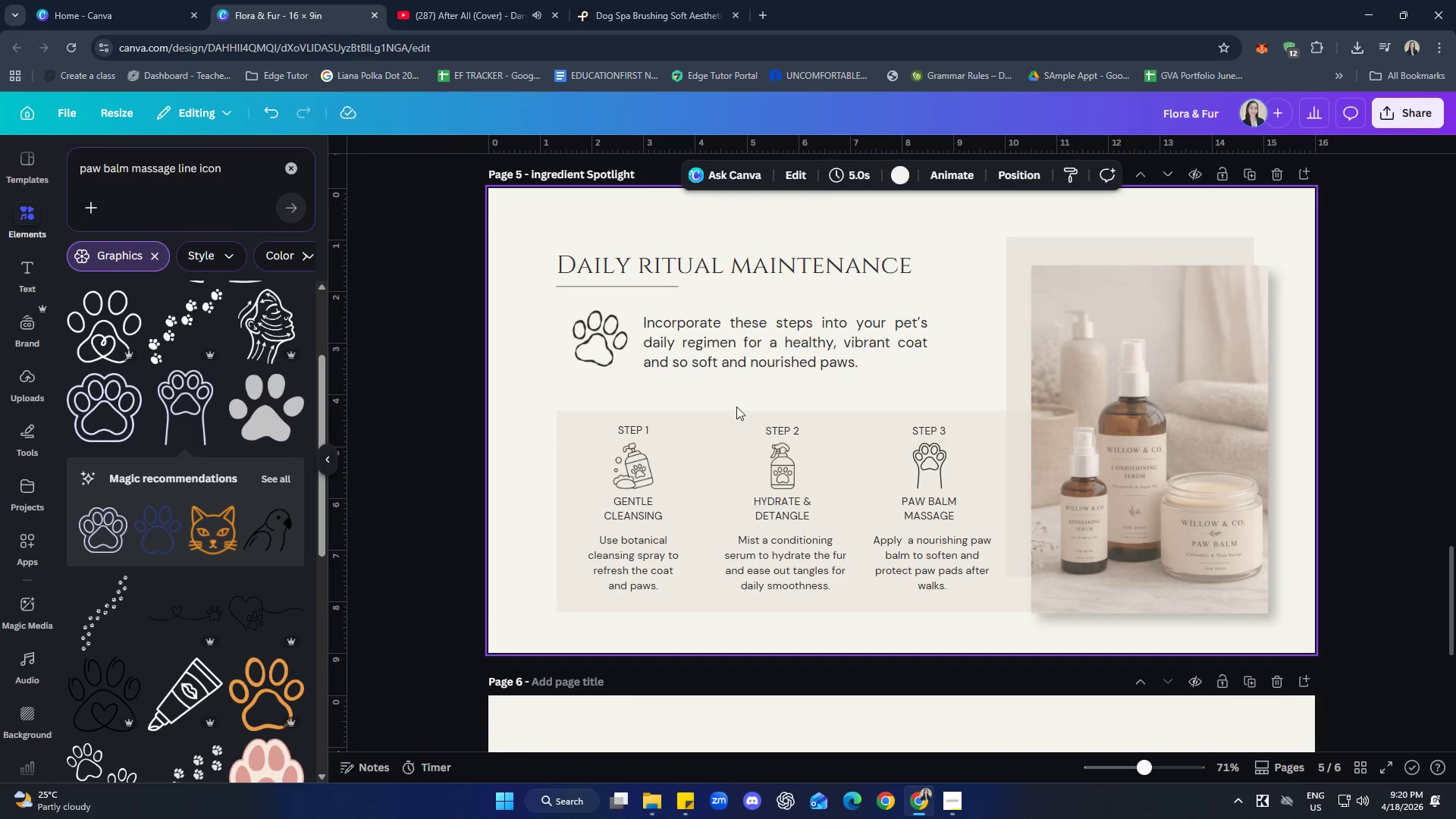 
left_click([615, 356])
 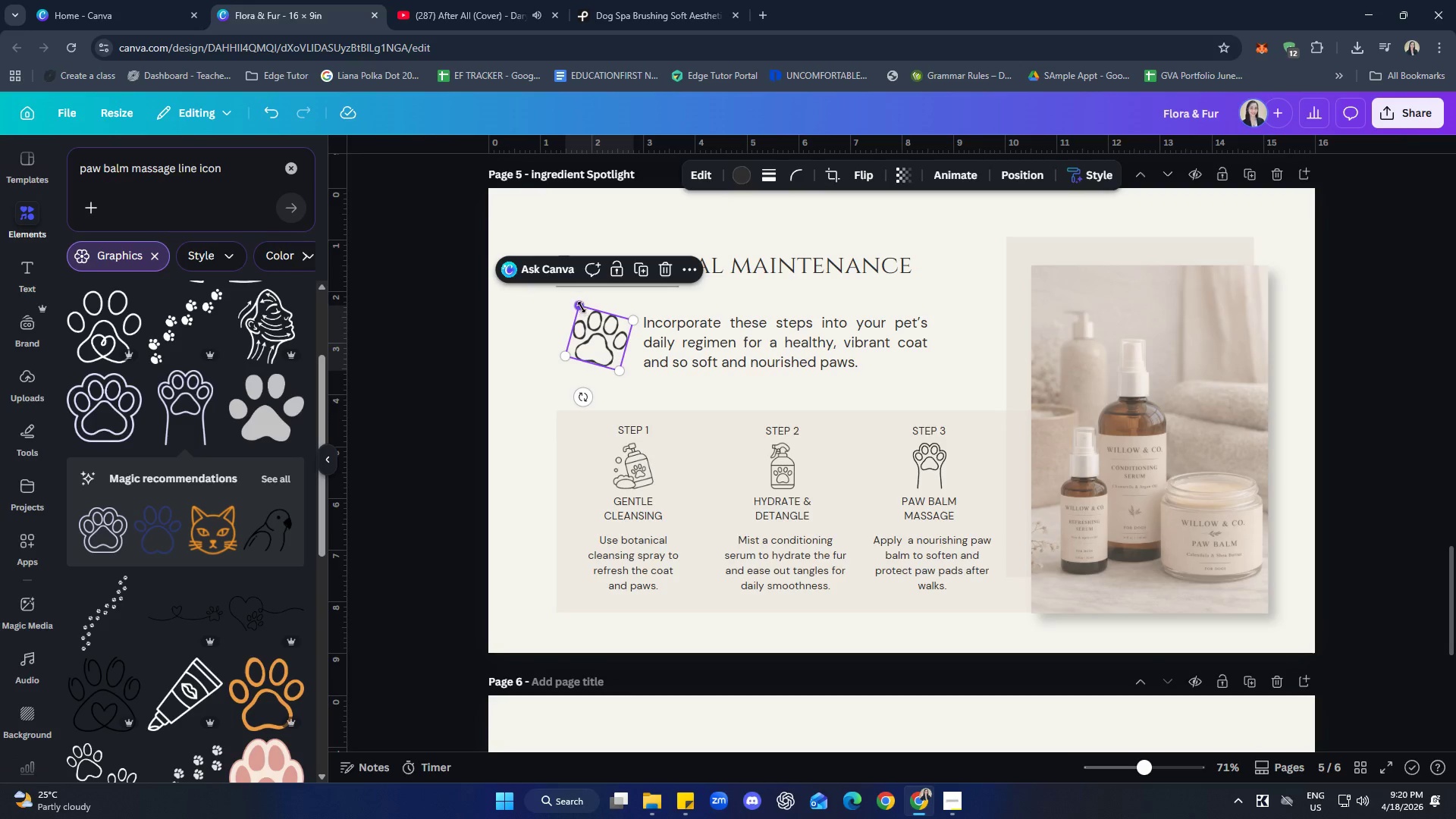 
left_click_drag(start_coordinate=[582, 307], to_coordinate=[586, 312])
 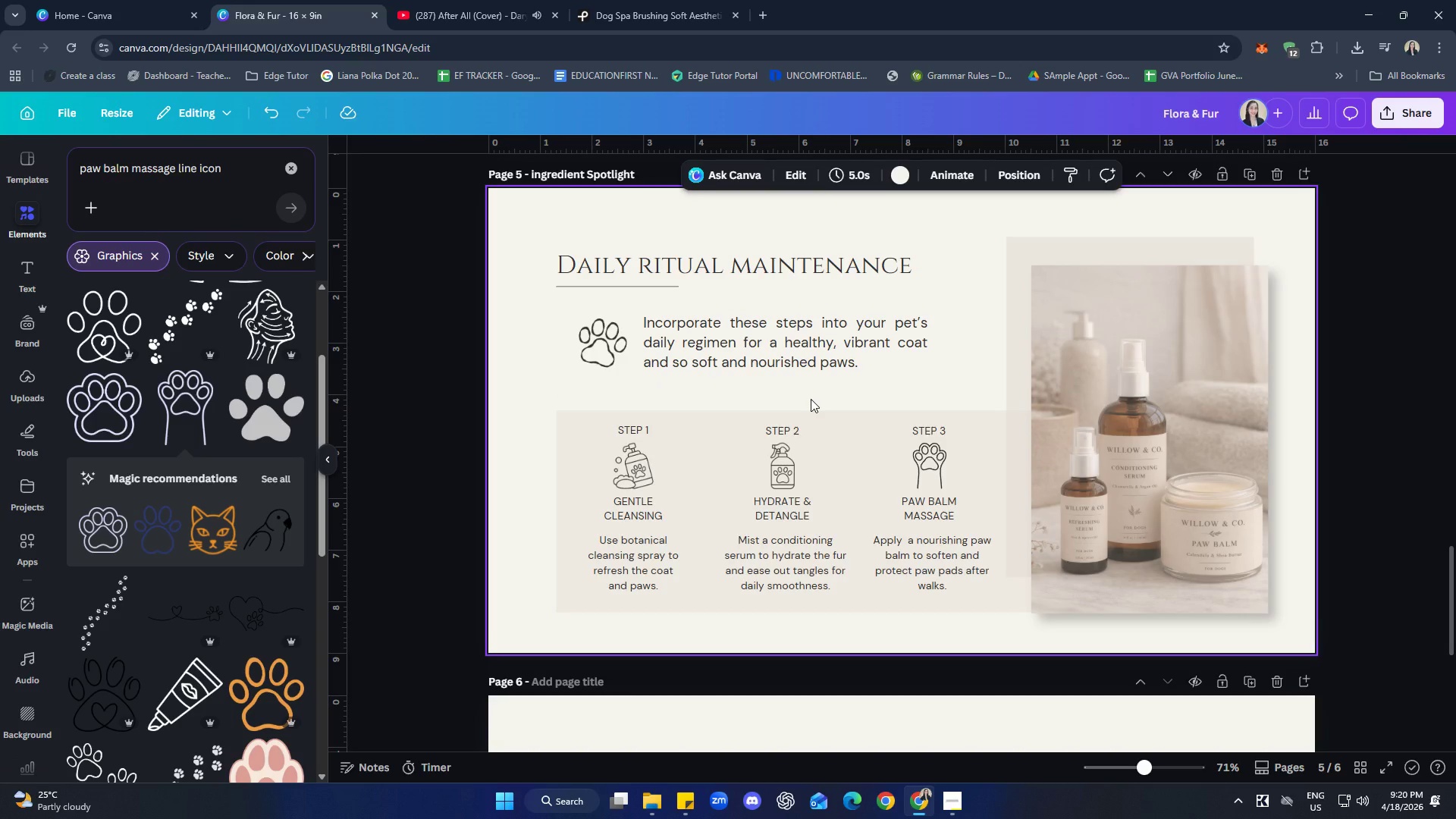 
wait(11.62)
 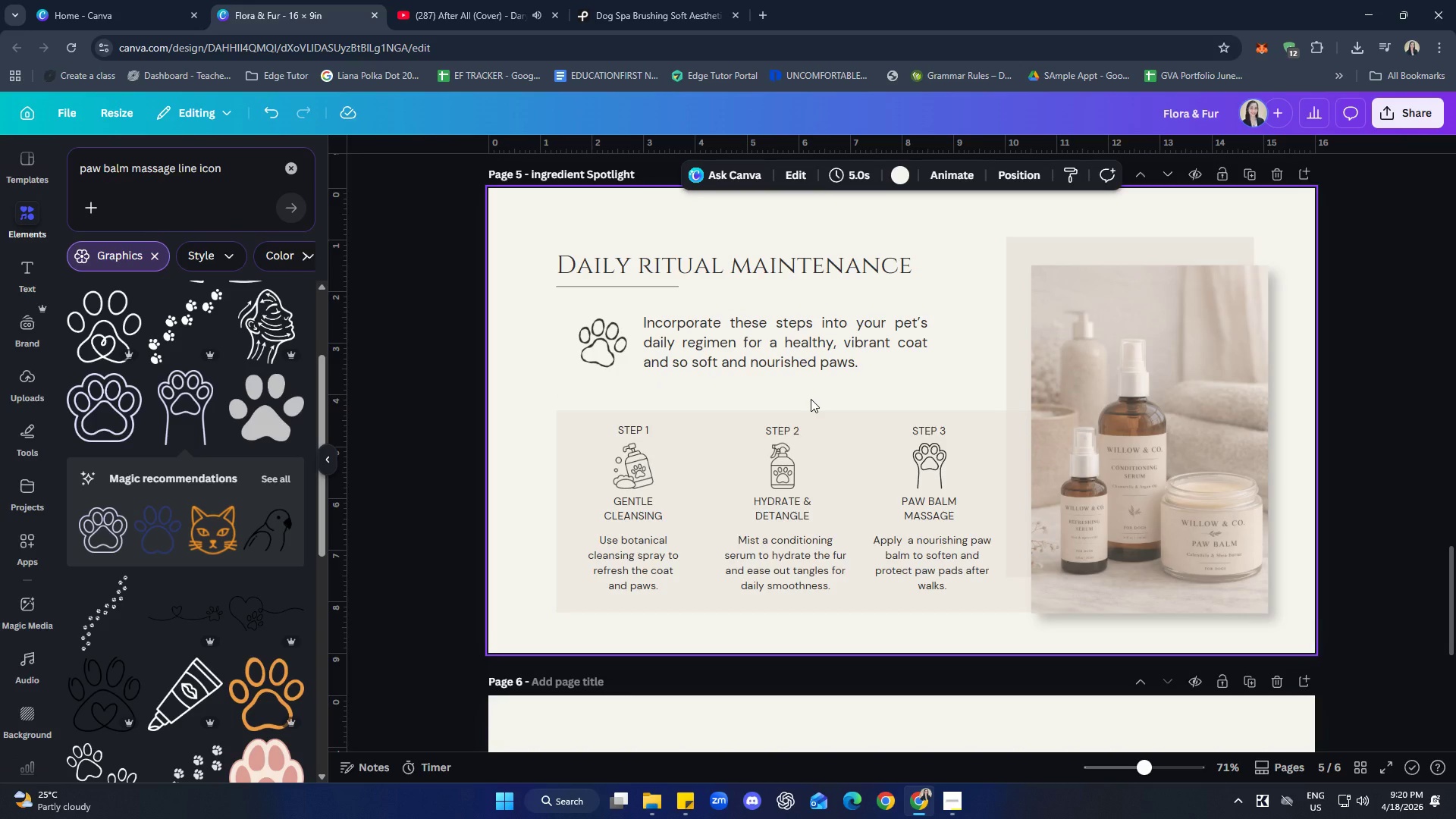 
left_click([651, 435])
 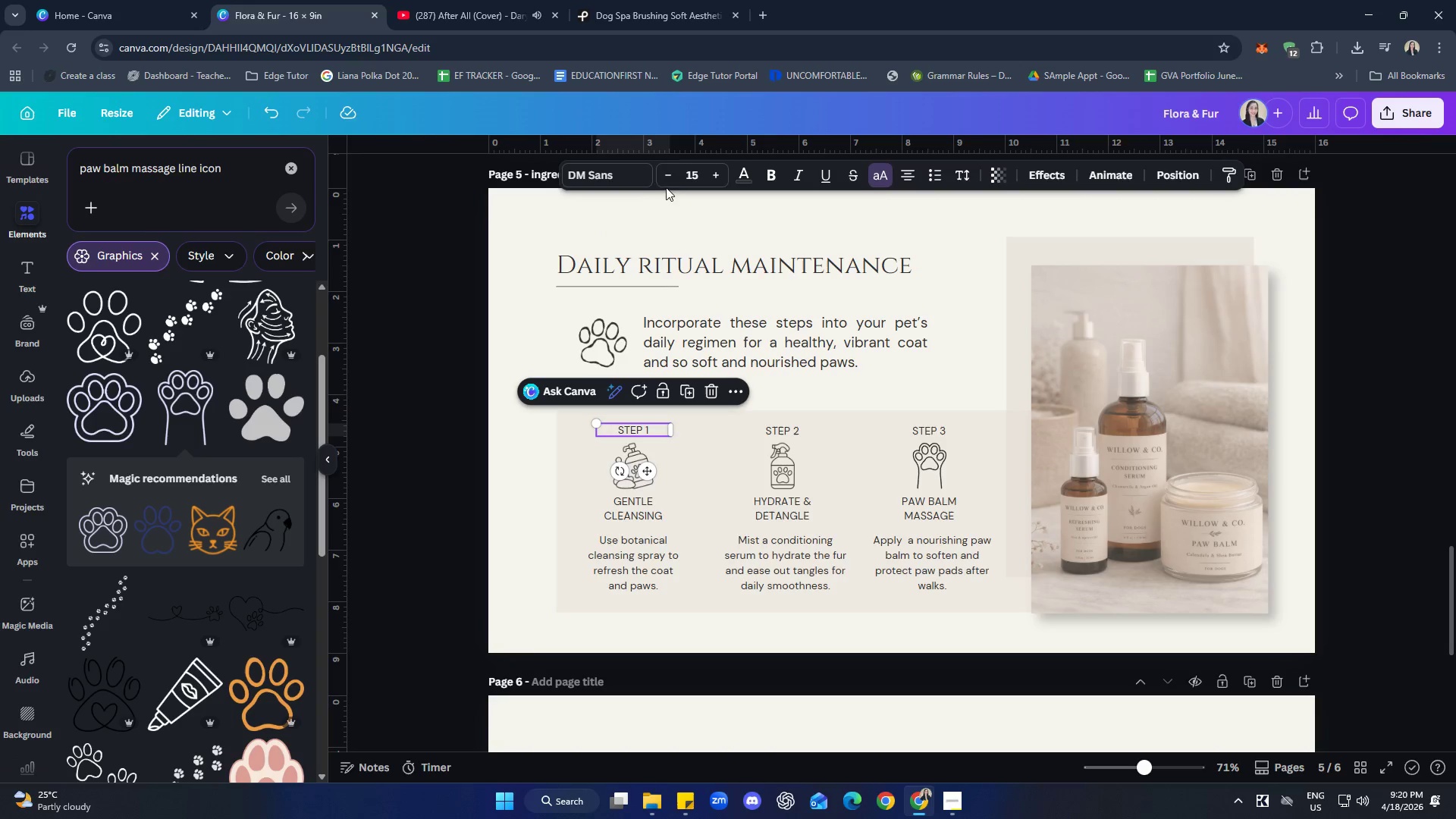 
left_click([667, 176])
 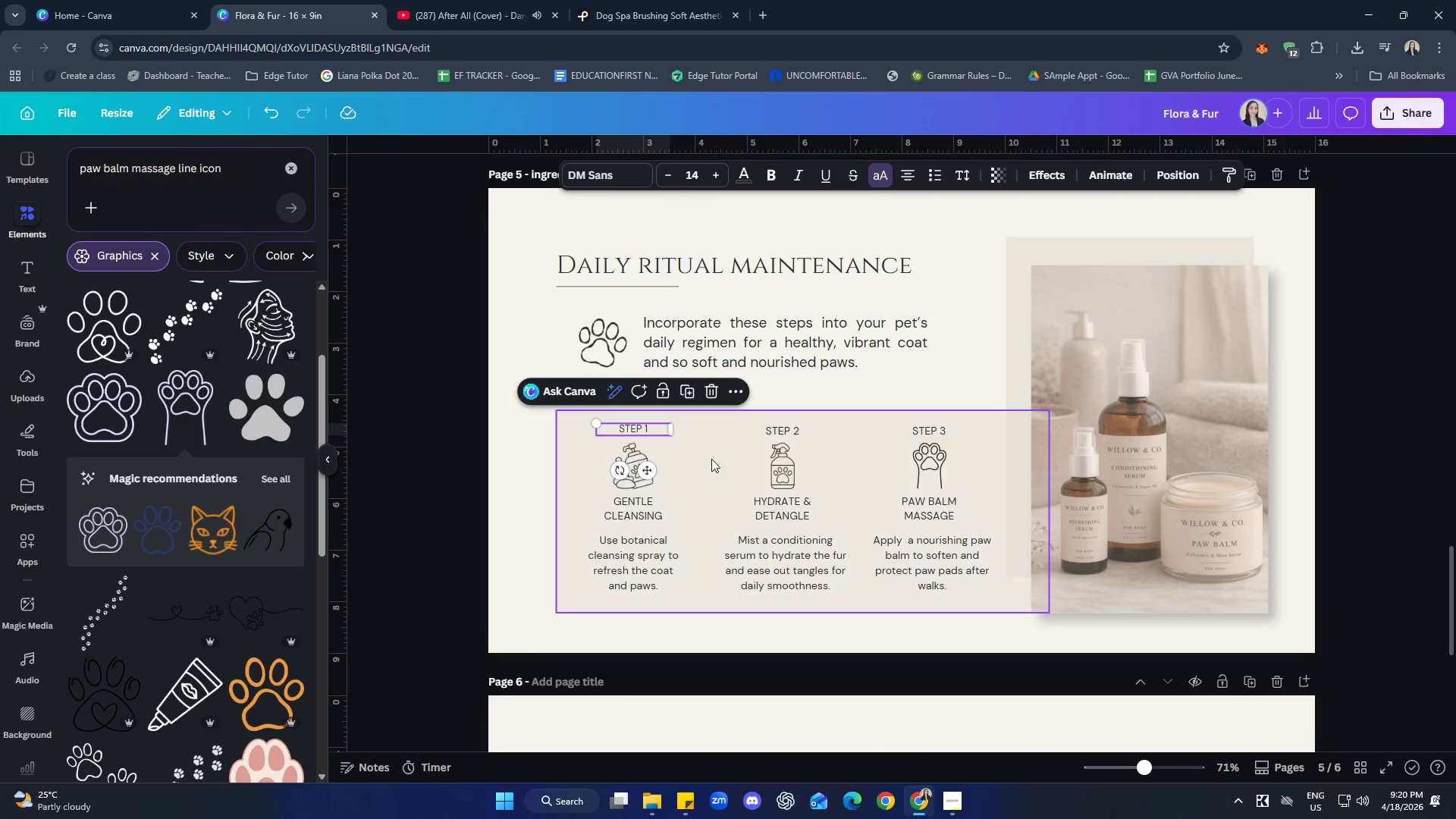 
left_click([792, 431])
 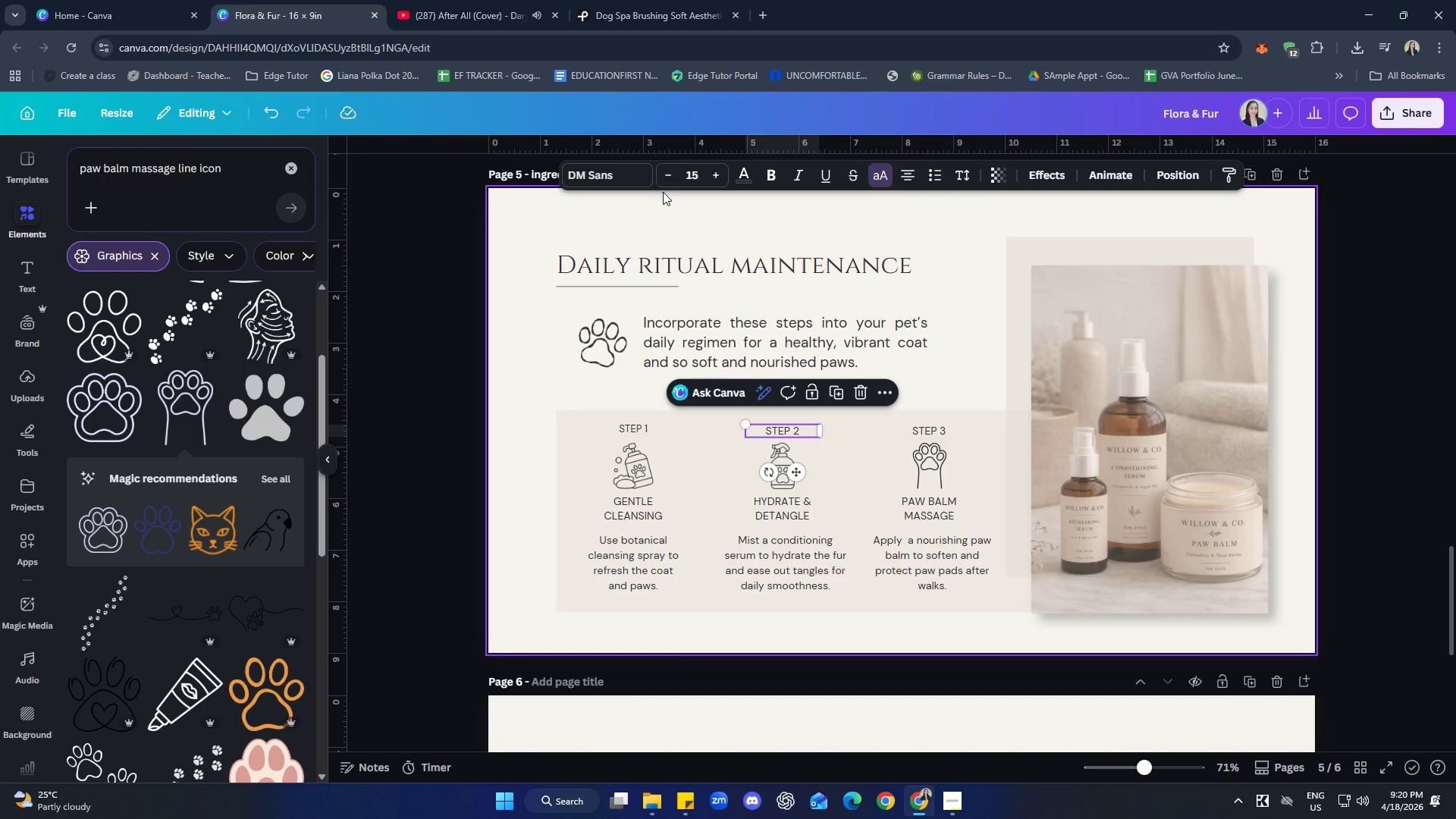 
left_click([670, 177])
 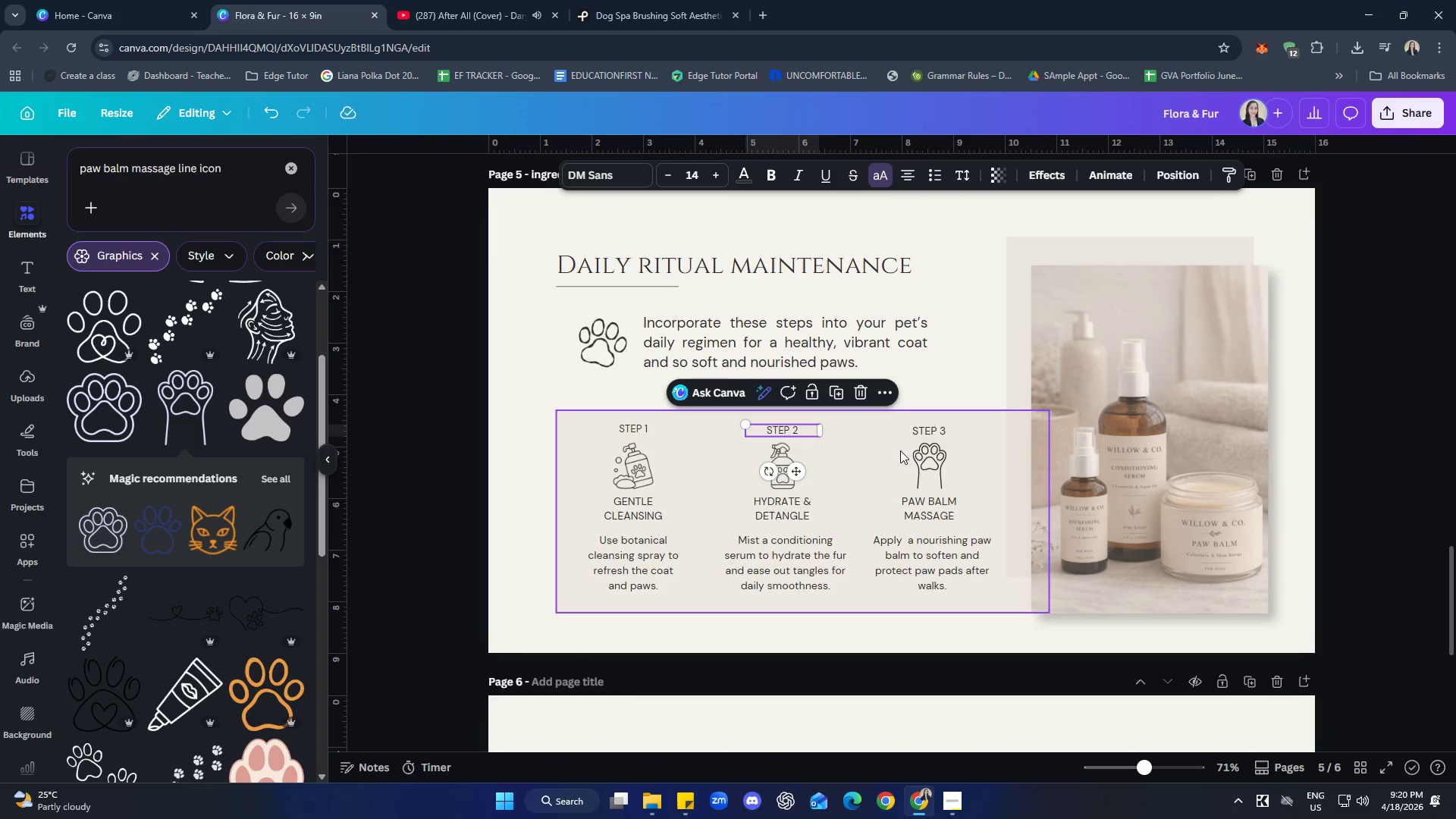 
left_click([932, 431])
 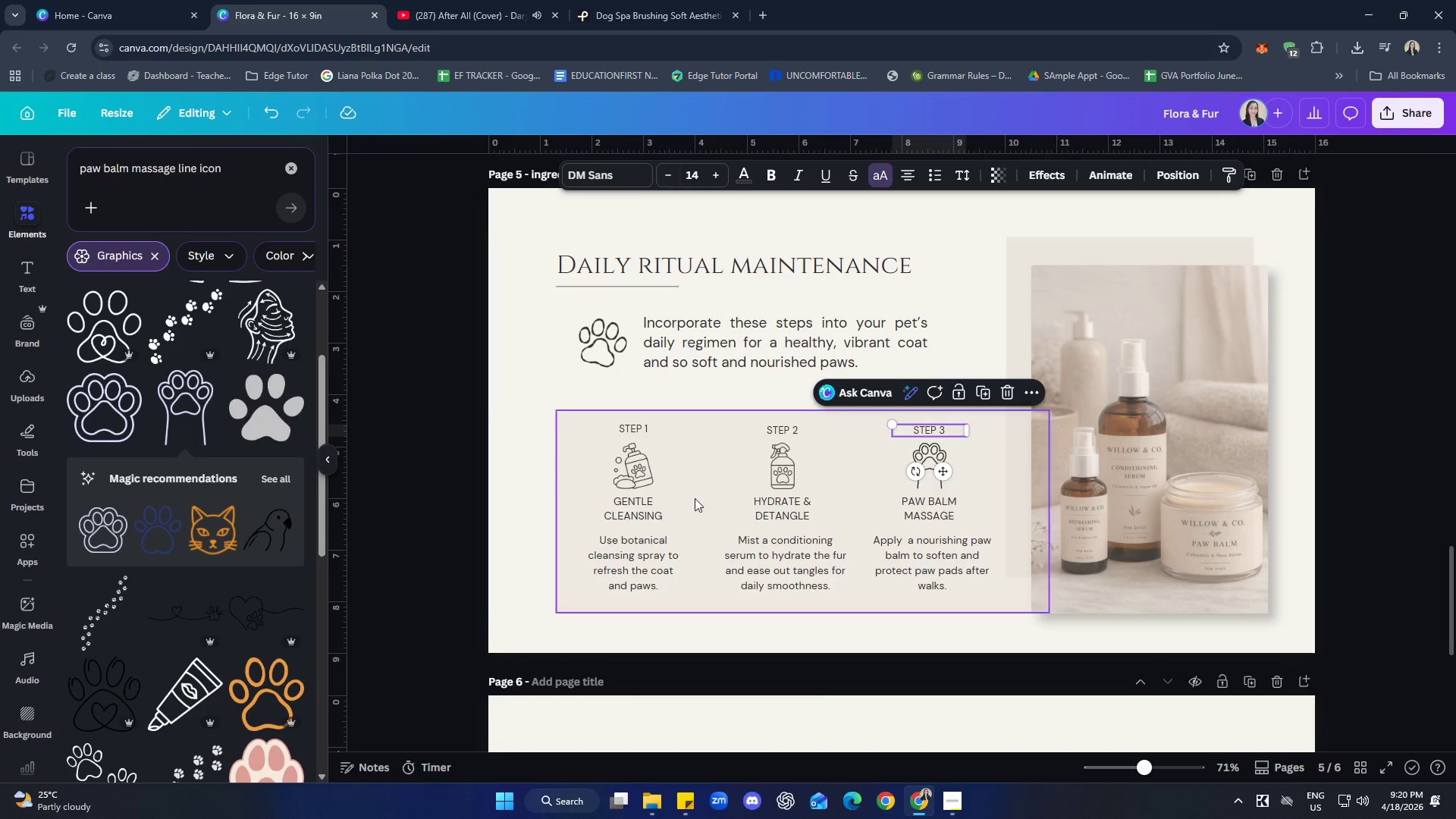 
left_click([868, 651])
 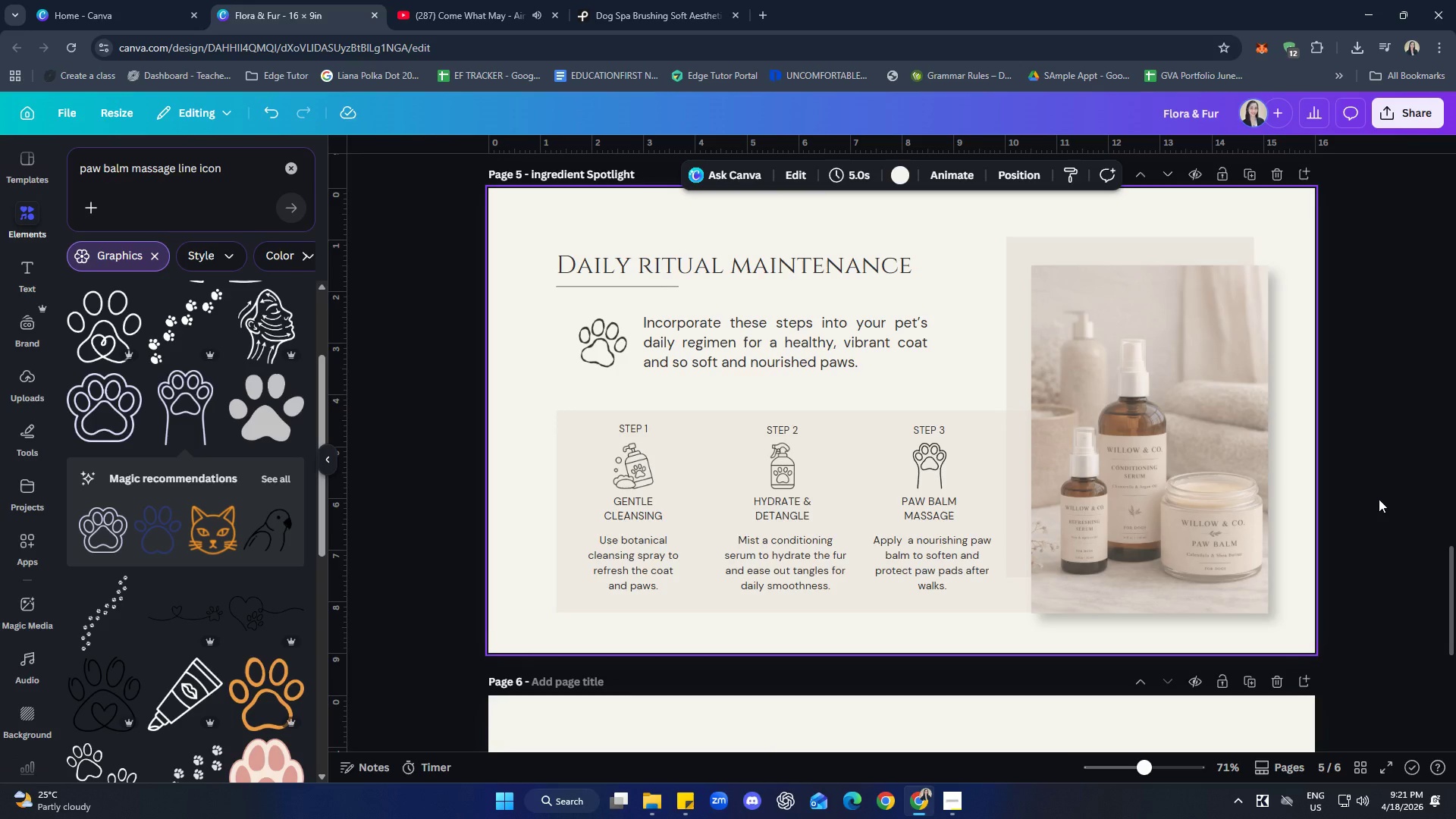 
wait(15.22)
 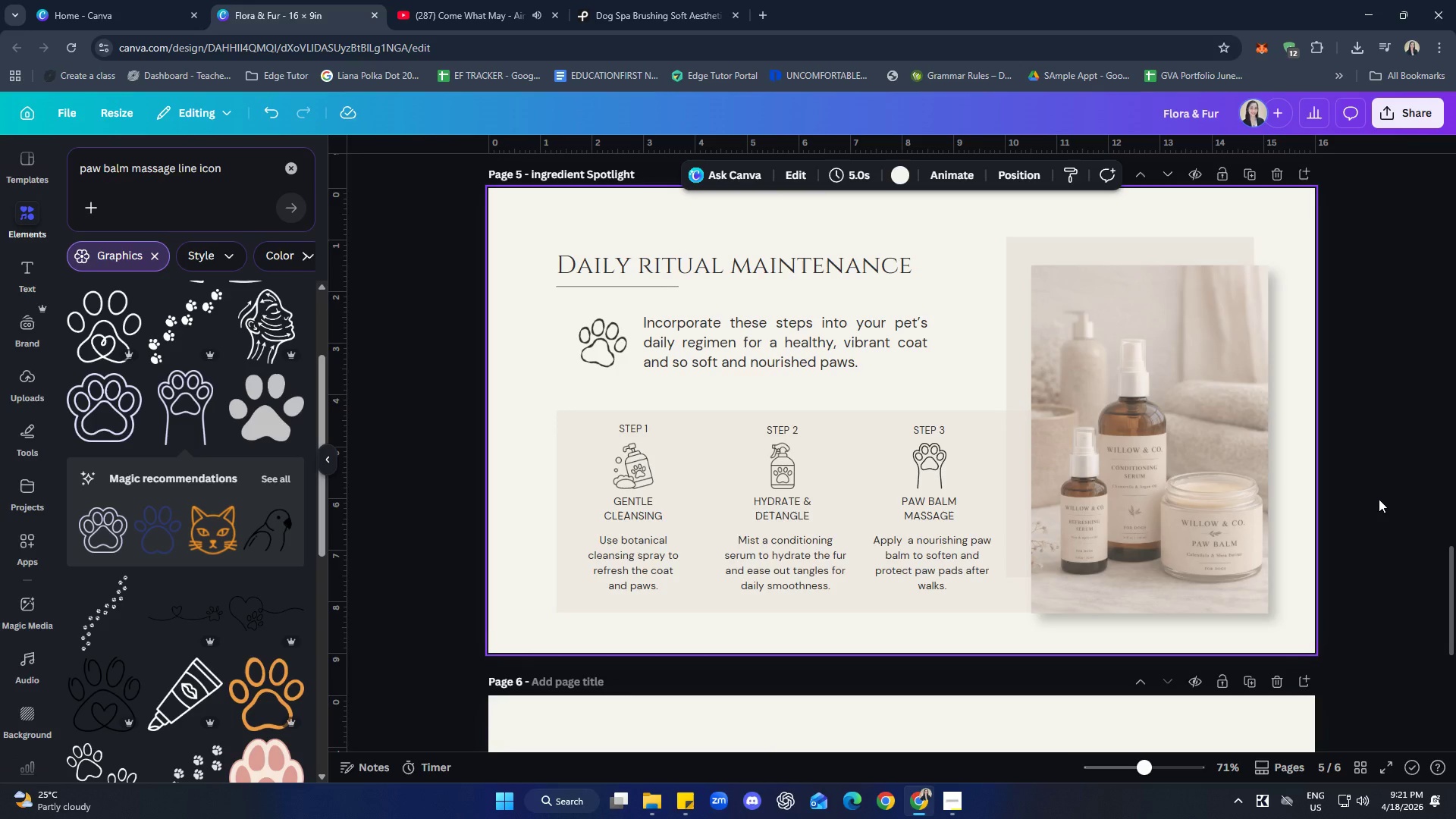 
left_click([1163, 428])
 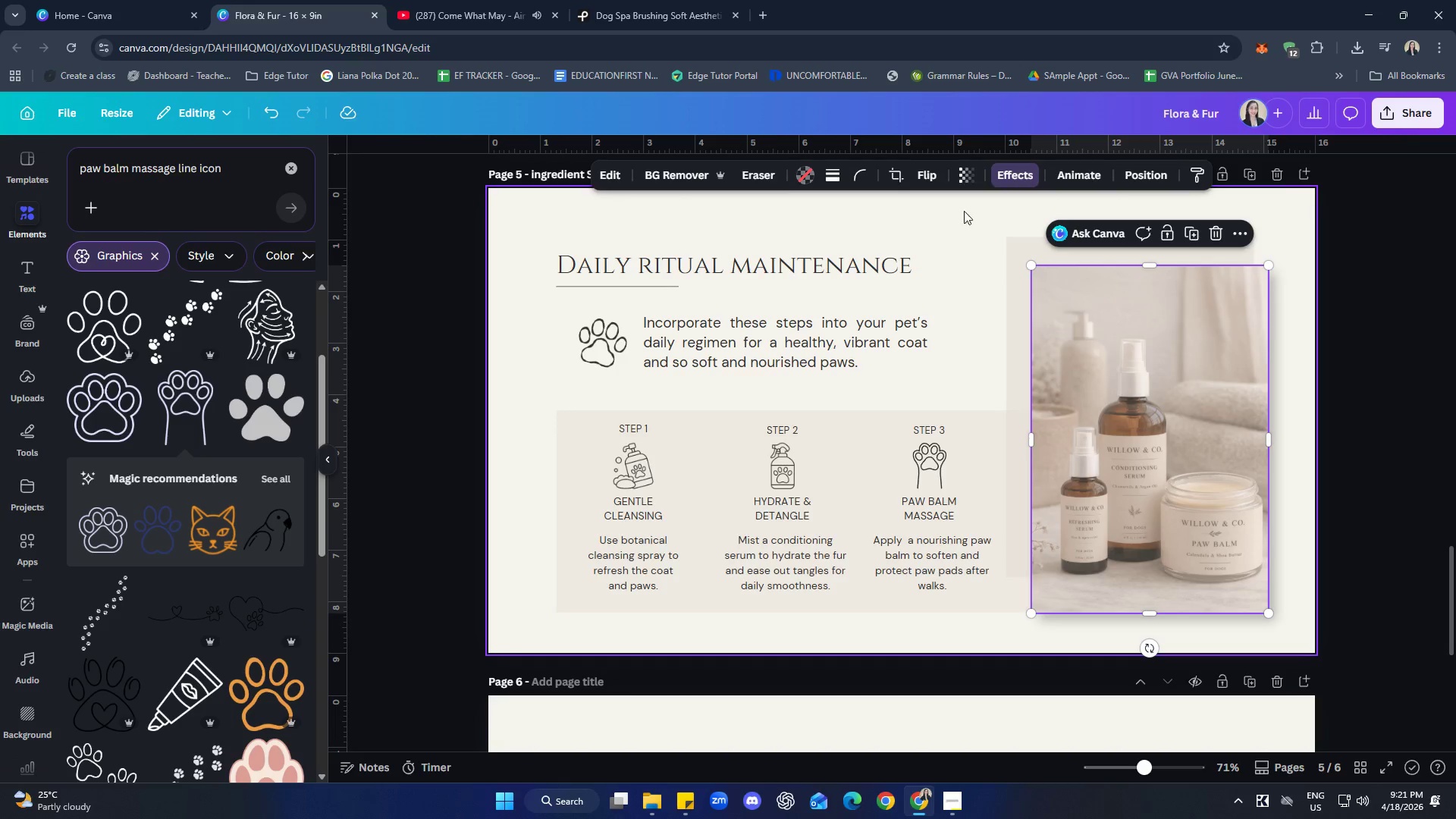 
left_click([962, 168])
 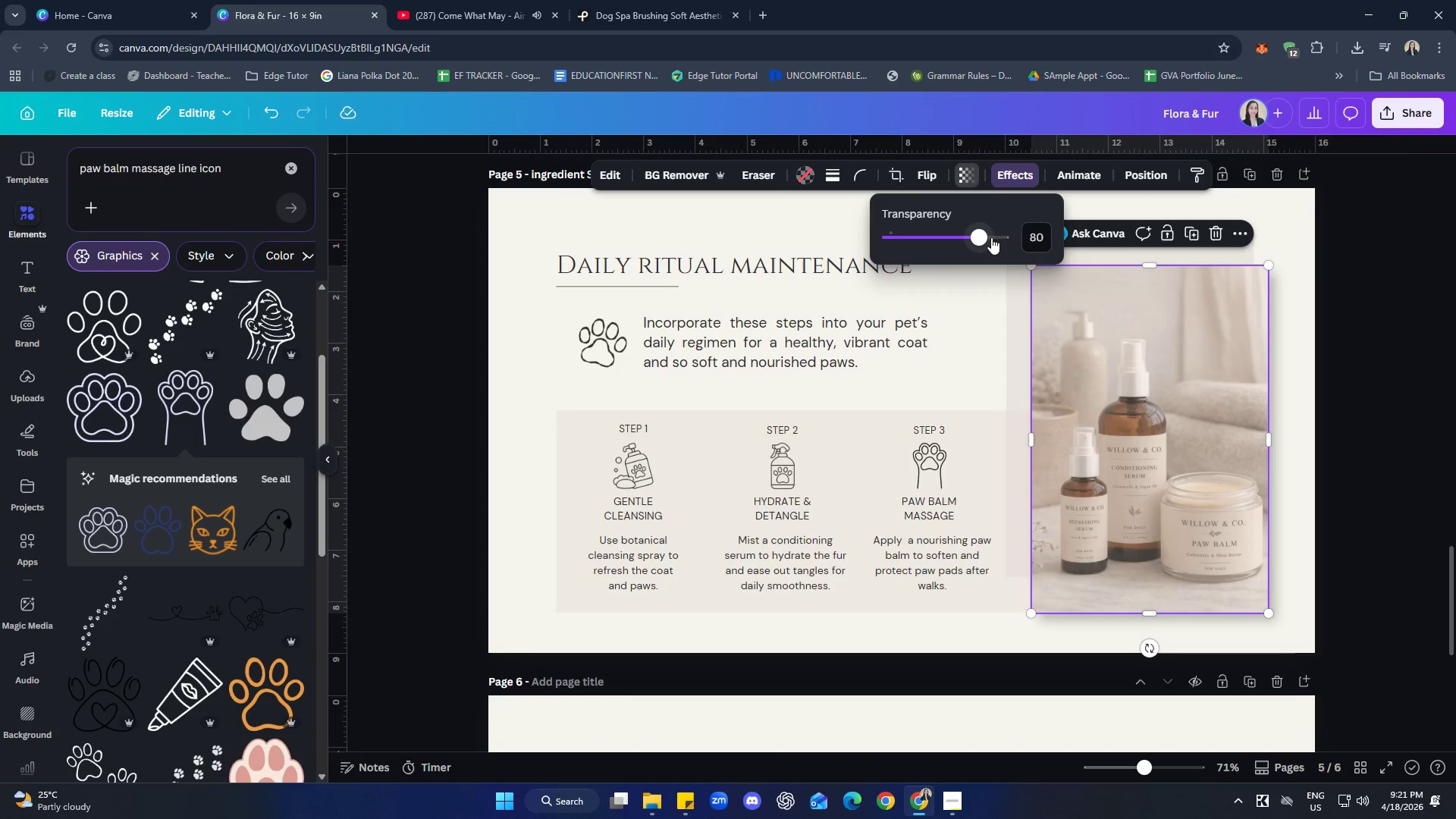 
left_click_drag(start_coordinate=[993, 237], to_coordinate=[1062, 240])
 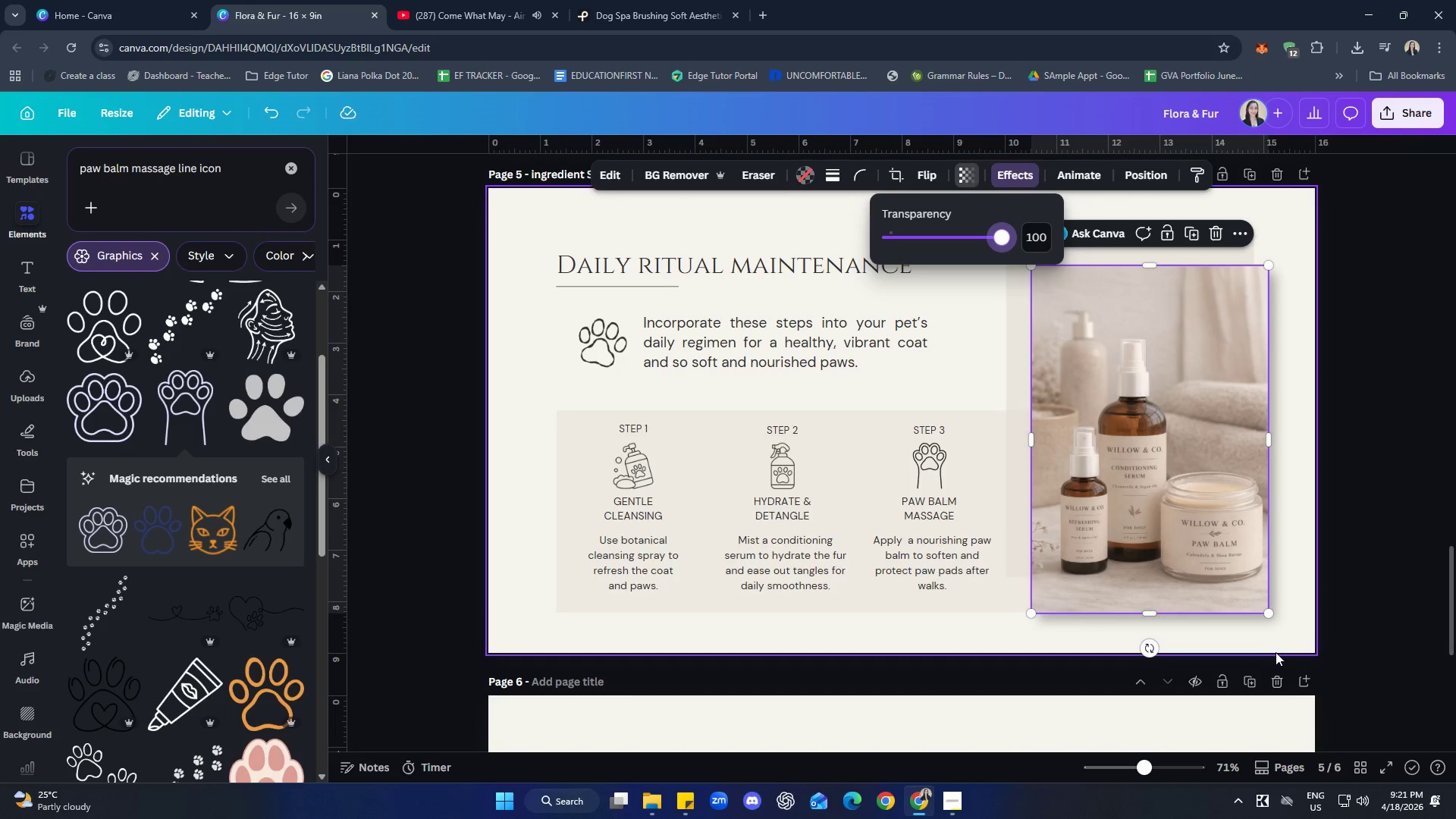 
left_click([1278, 648])
 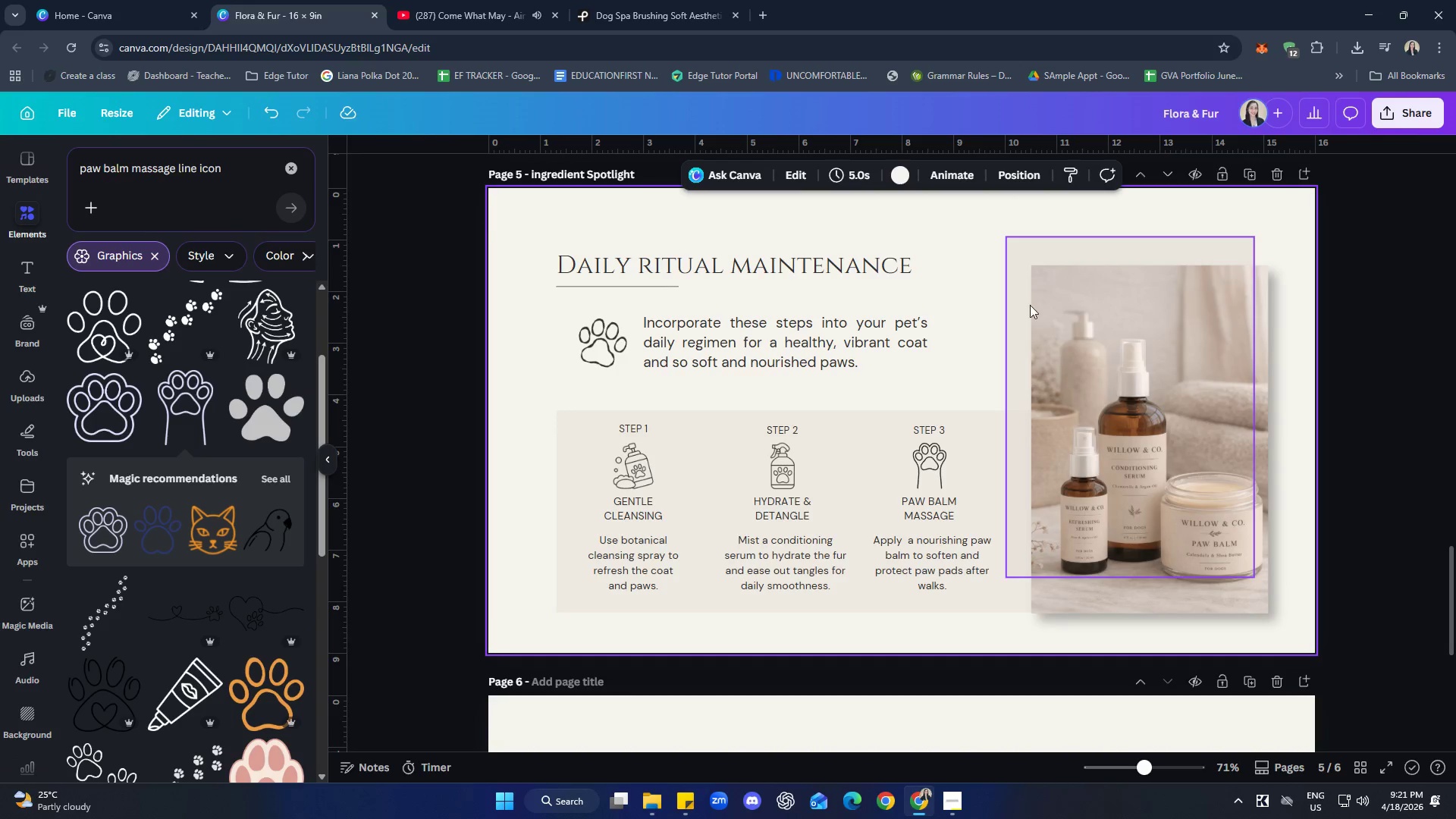 
left_click([1022, 280])
 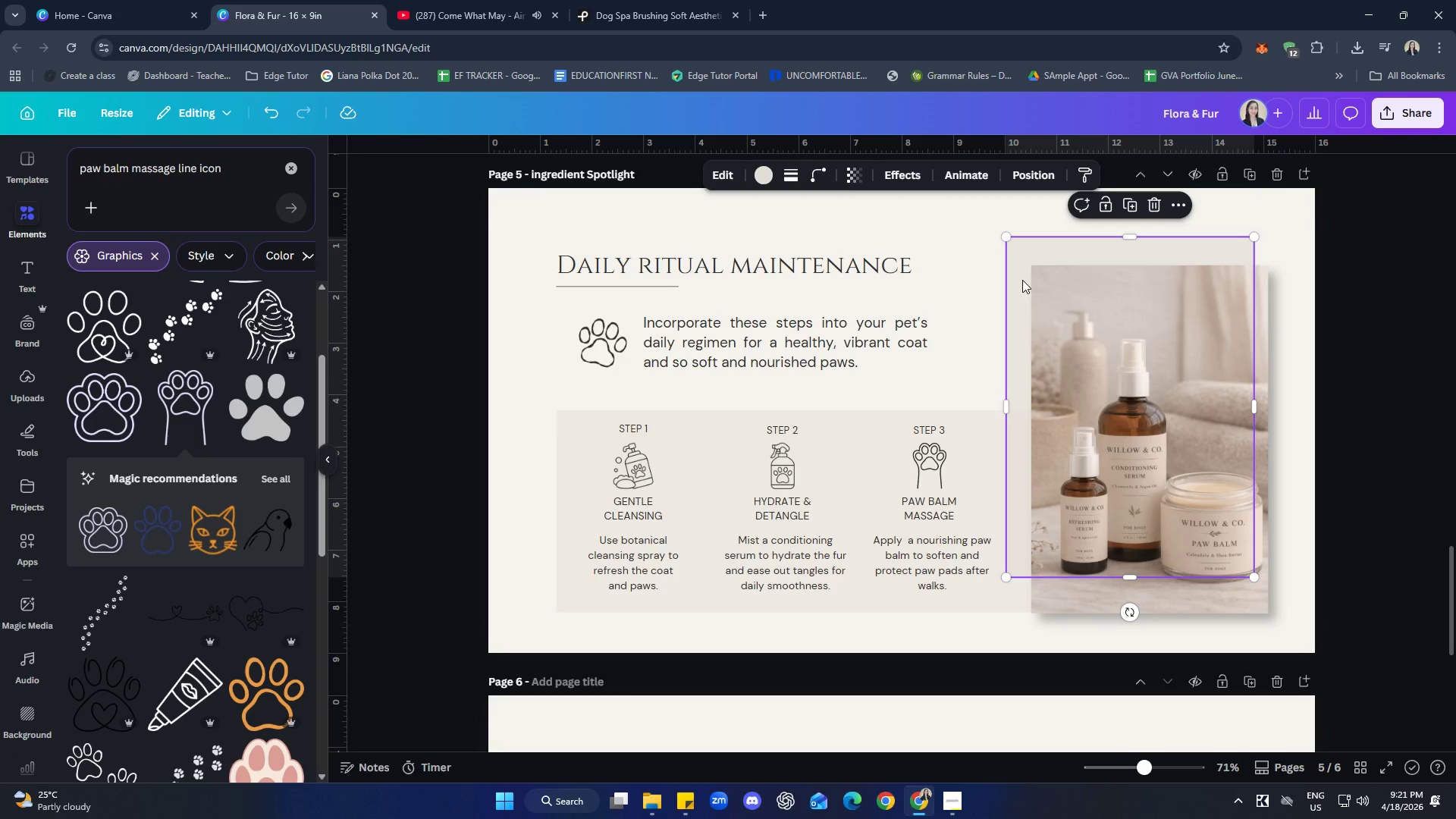 
key(Control+C)
 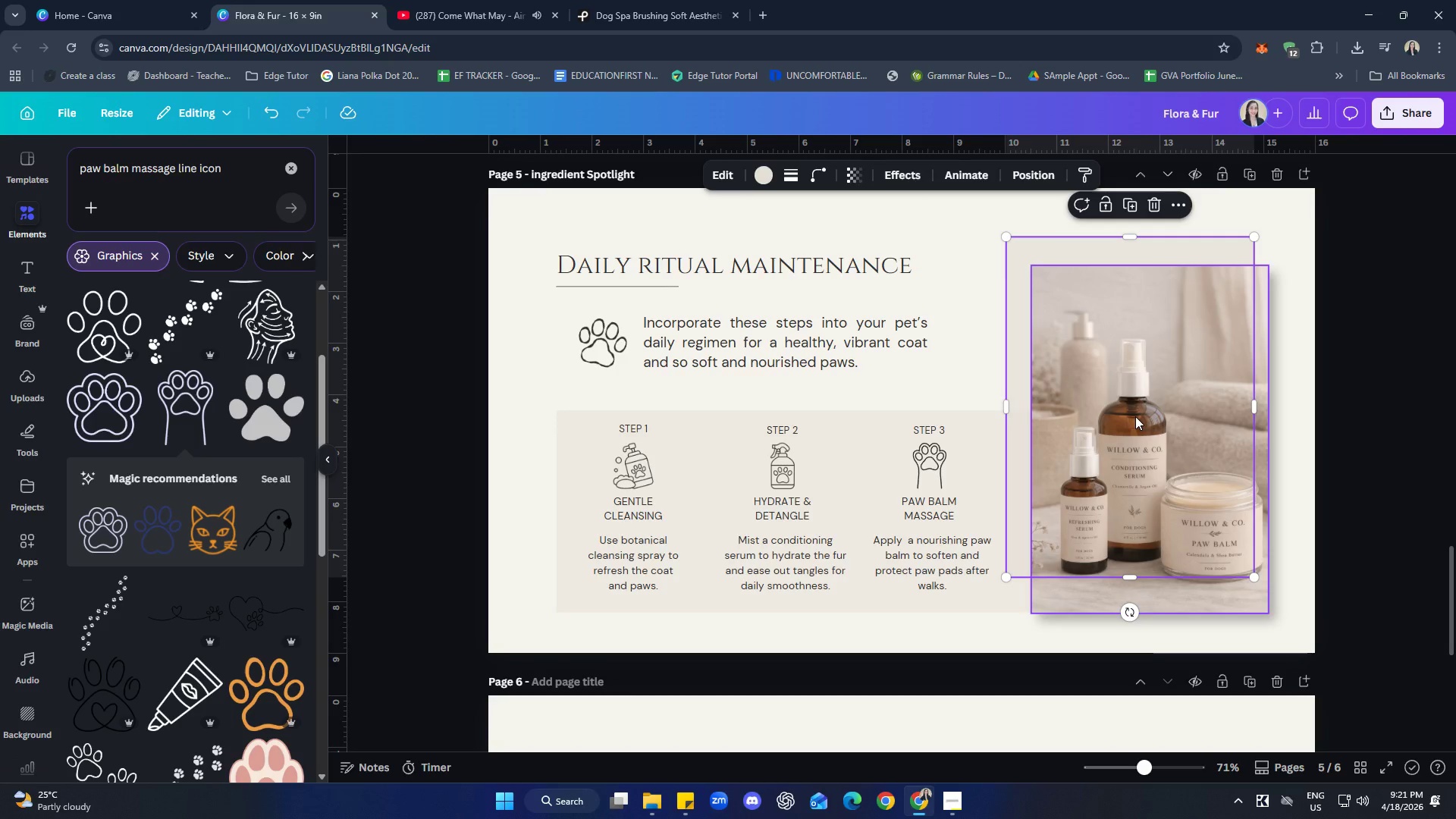 
left_click([1135, 416])
 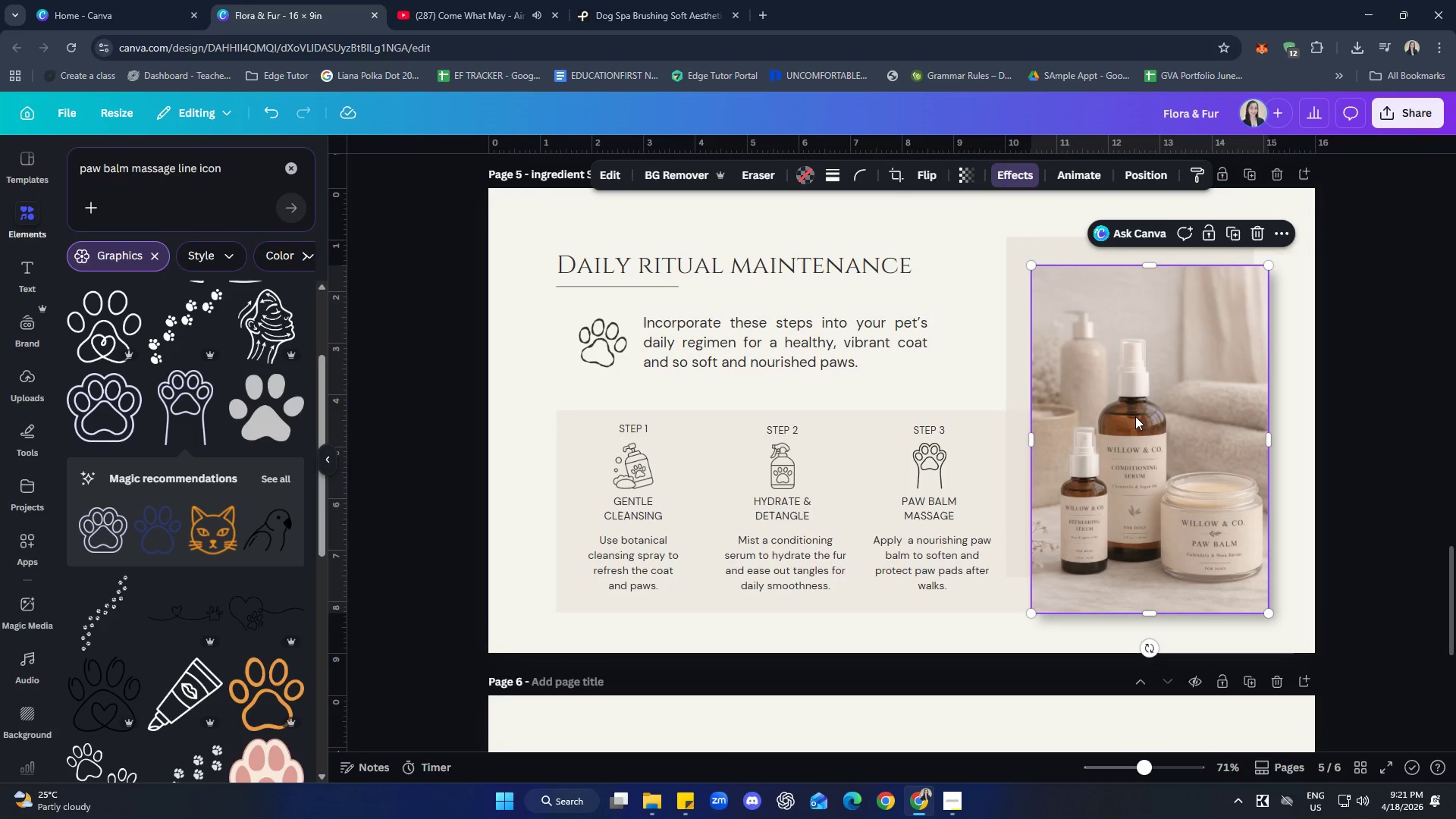 
key(Control+ControlLeft)
 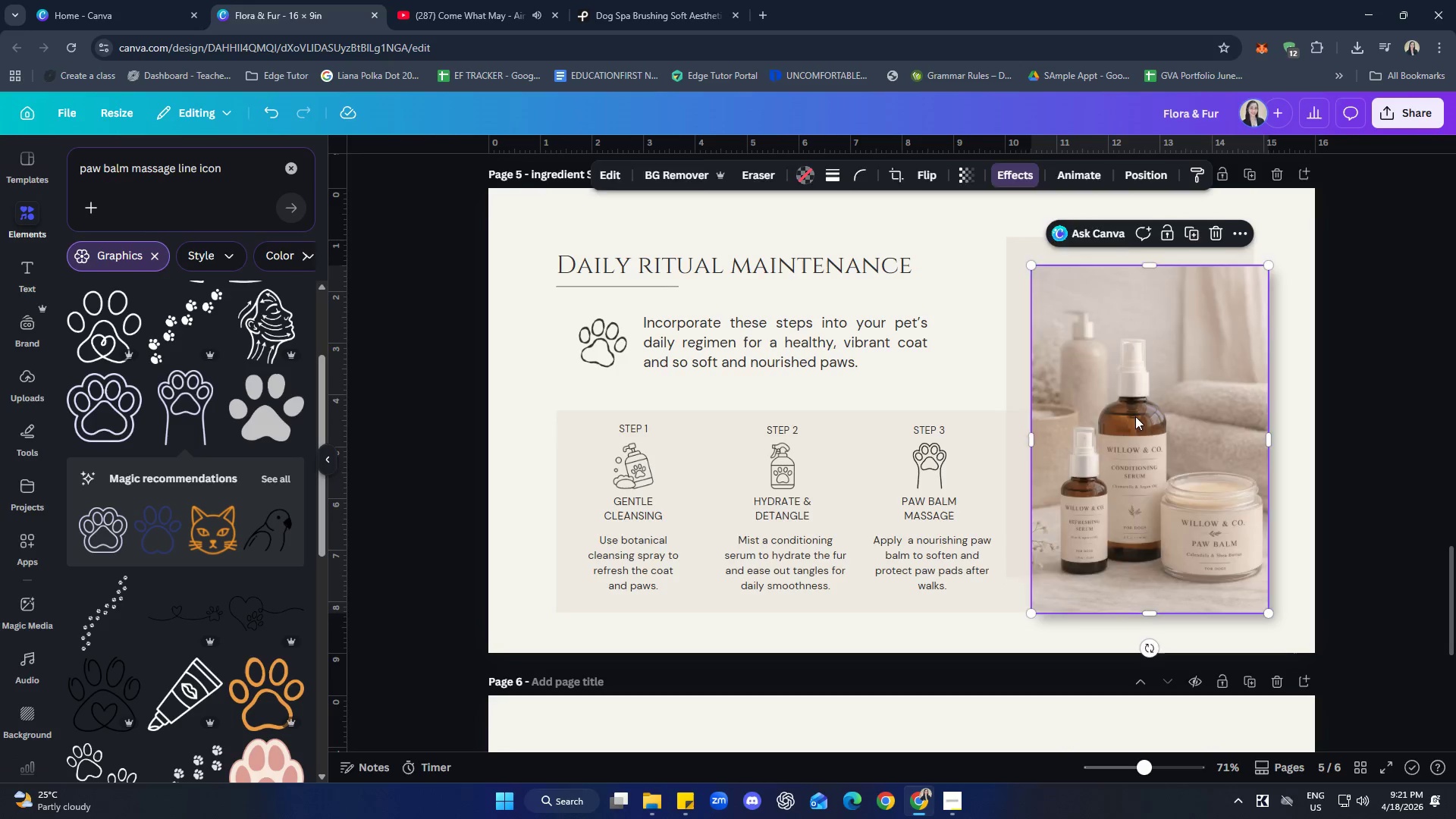 
key(Control+V)
 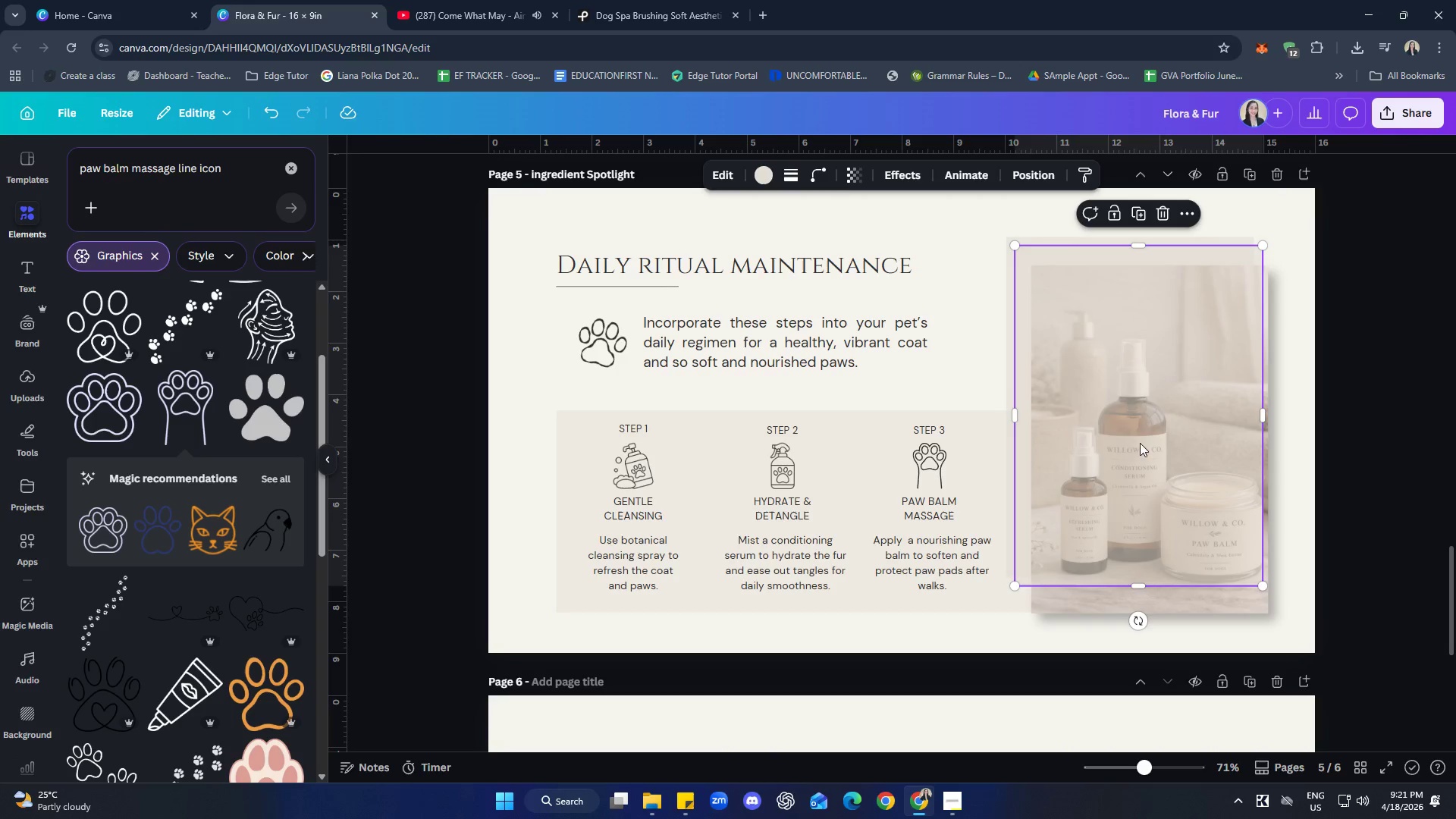 
left_click_drag(start_coordinate=[1136, 411], to_coordinate=[1153, 438])
 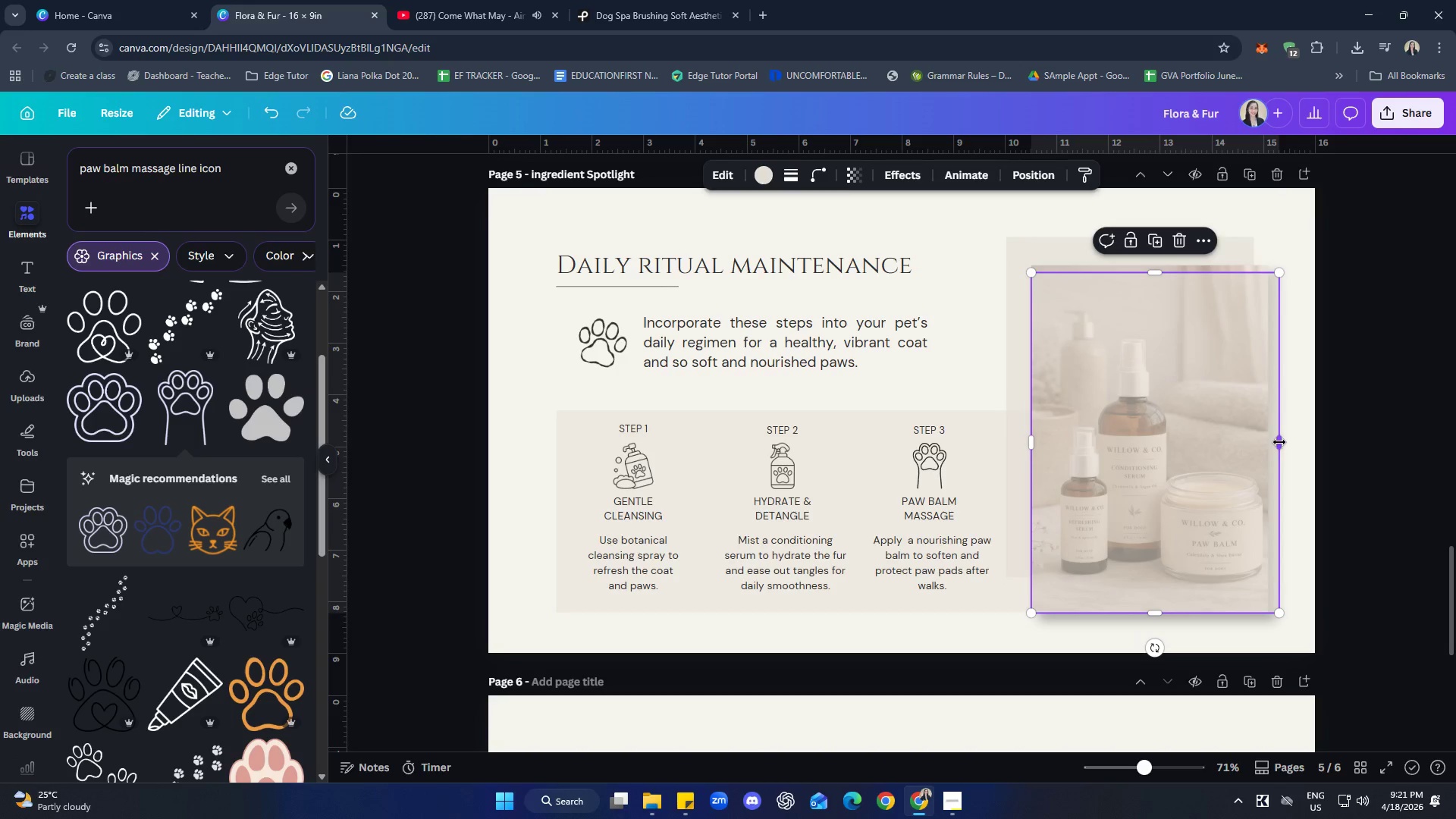 
left_click_drag(start_coordinate=[1279, 442], to_coordinate=[1272, 441])
 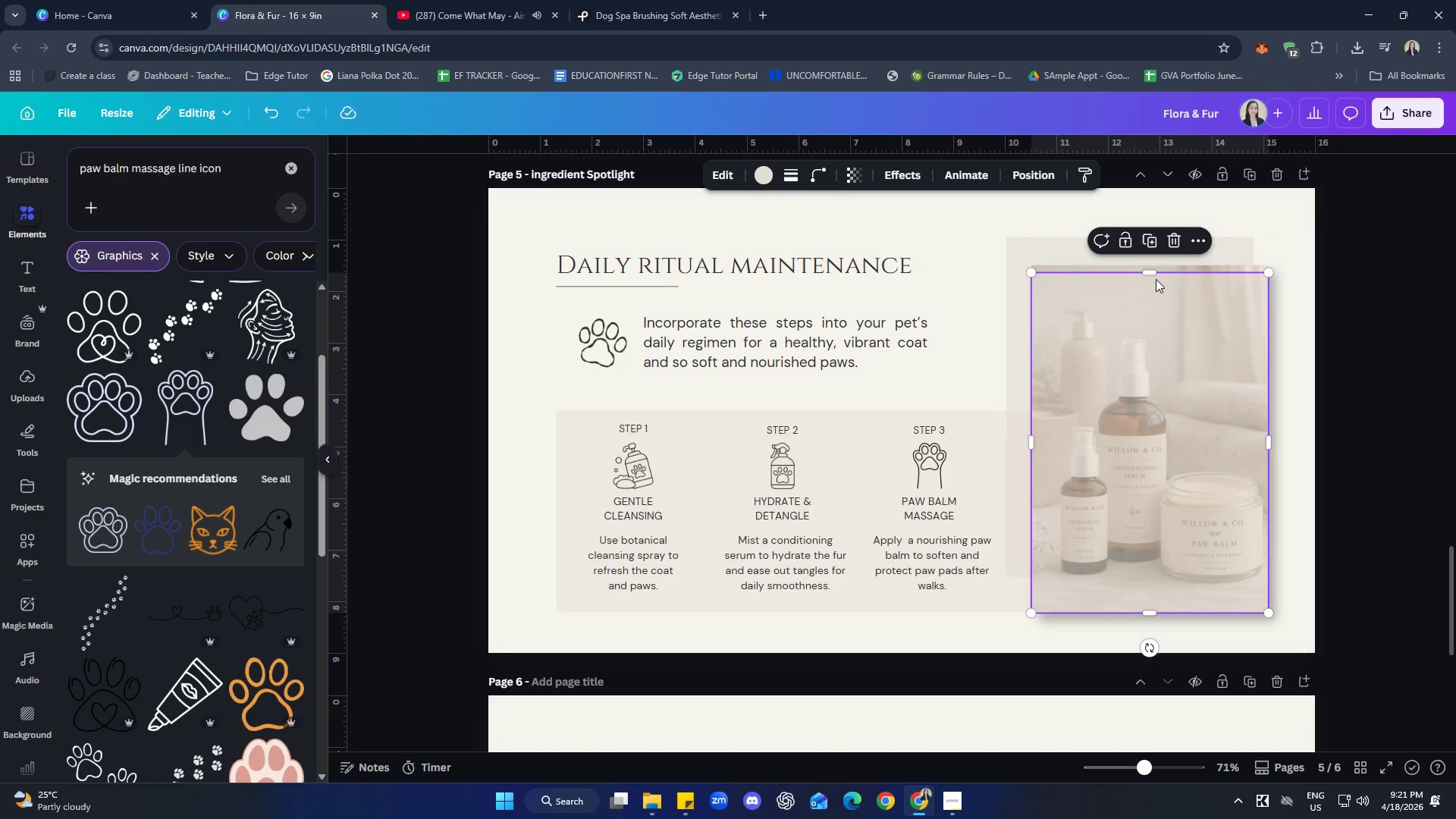 
left_click_drag(start_coordinate=[1155, 276], to_coordinate=[1156, 269])
 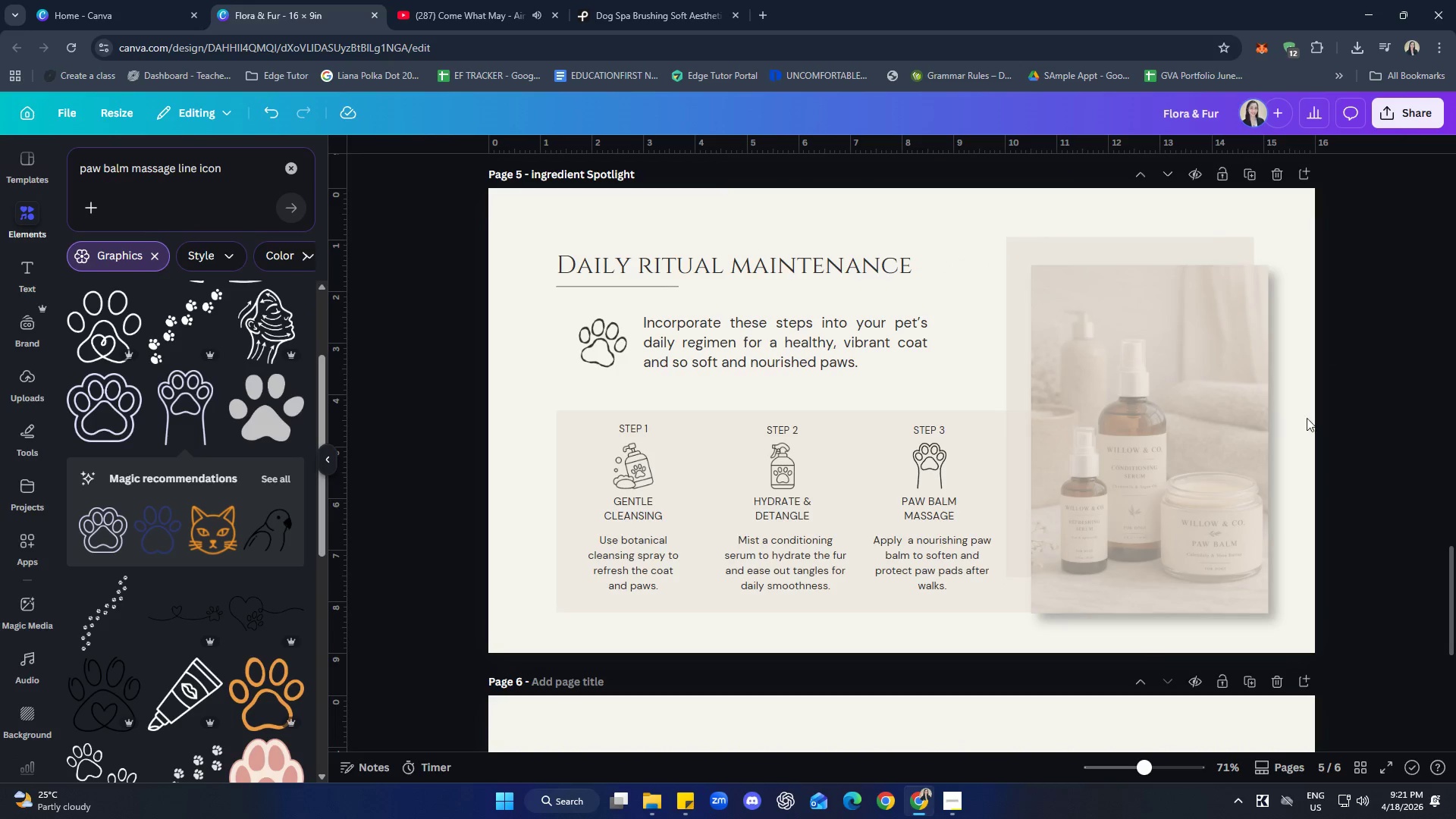 
double_click([1216, 433])
 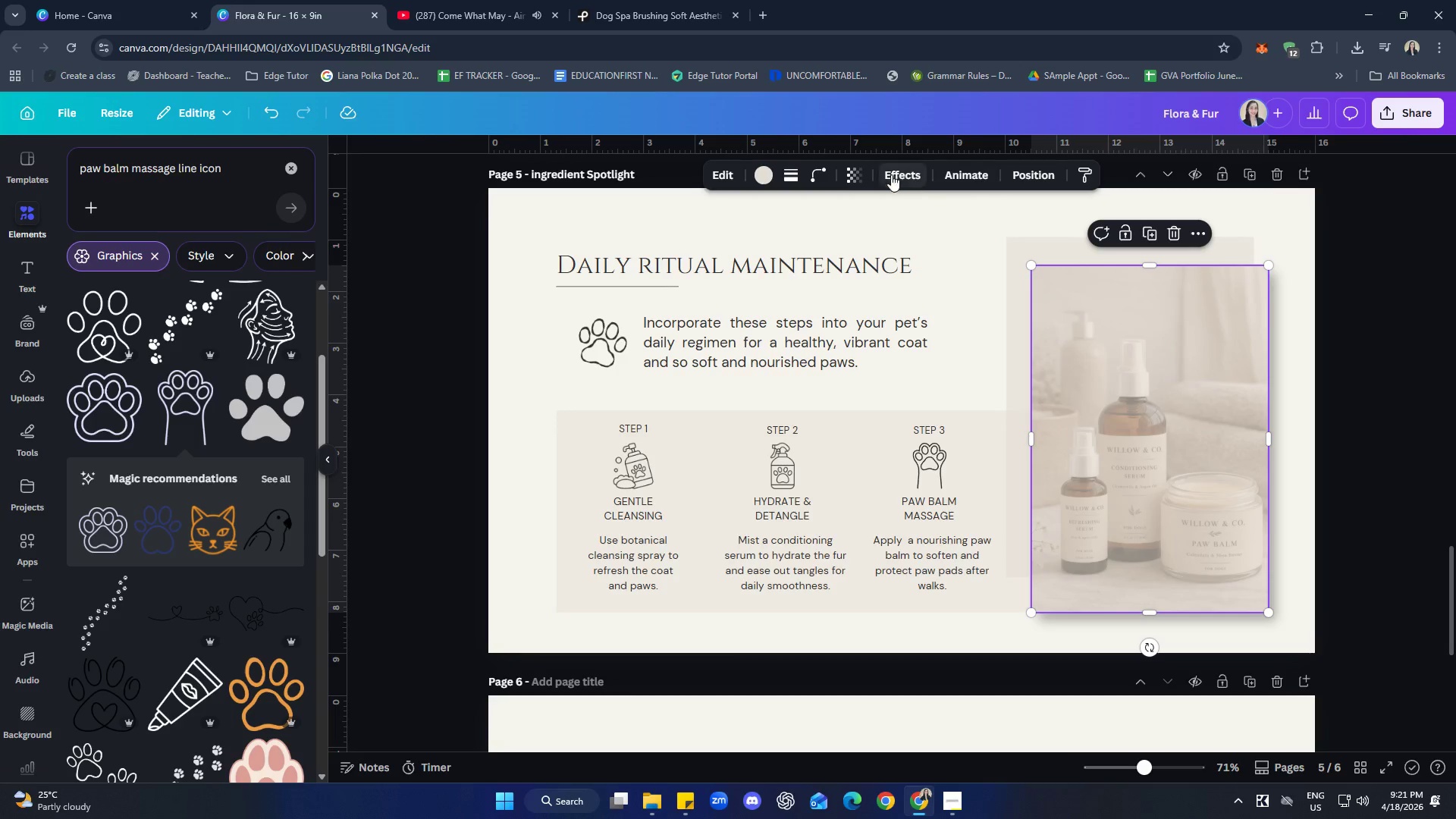 
left_click([857, 178])
 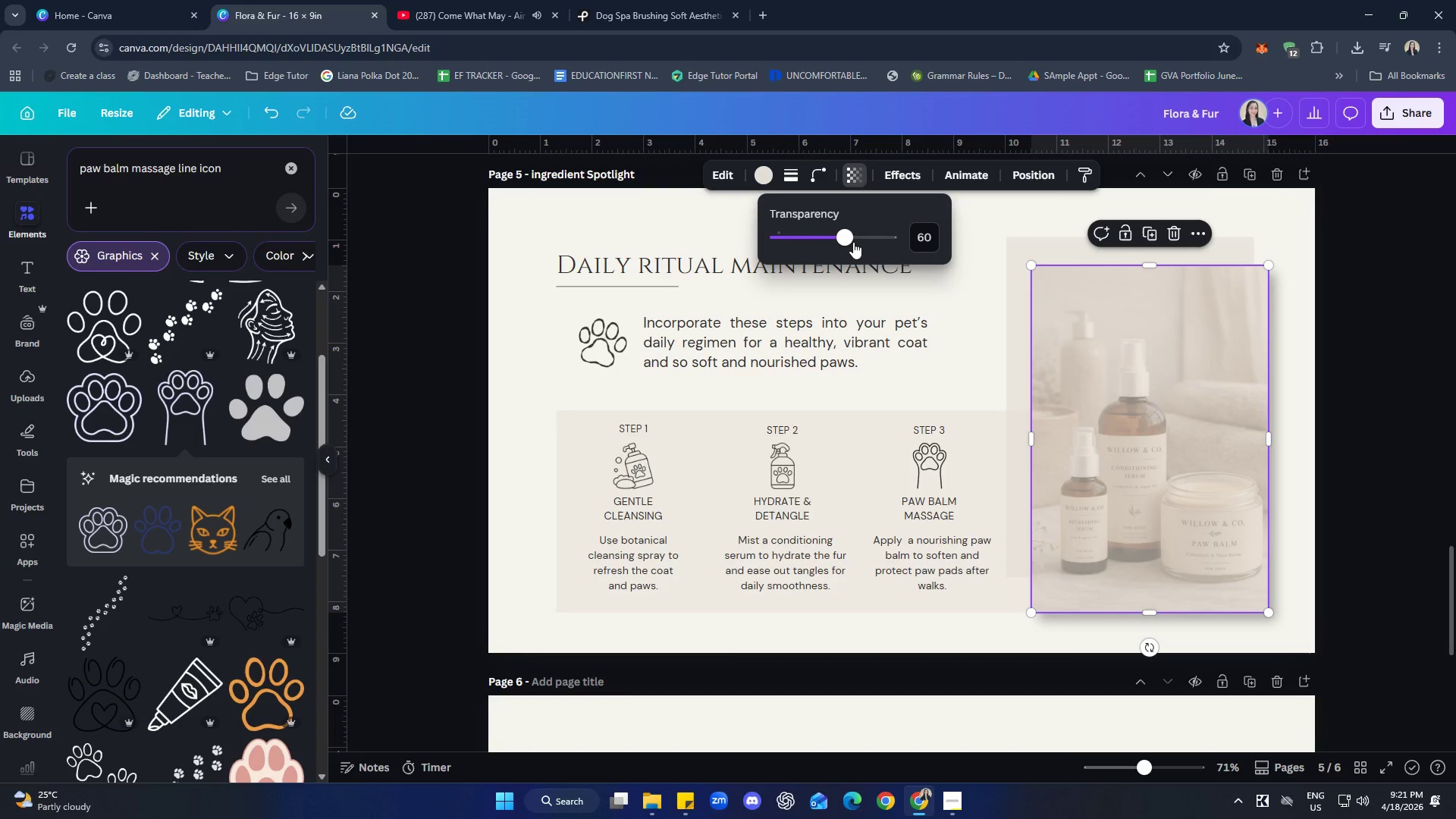 
left_click_drag(start_coordinate=[852, 235], to_coordinate=[793, 235])
 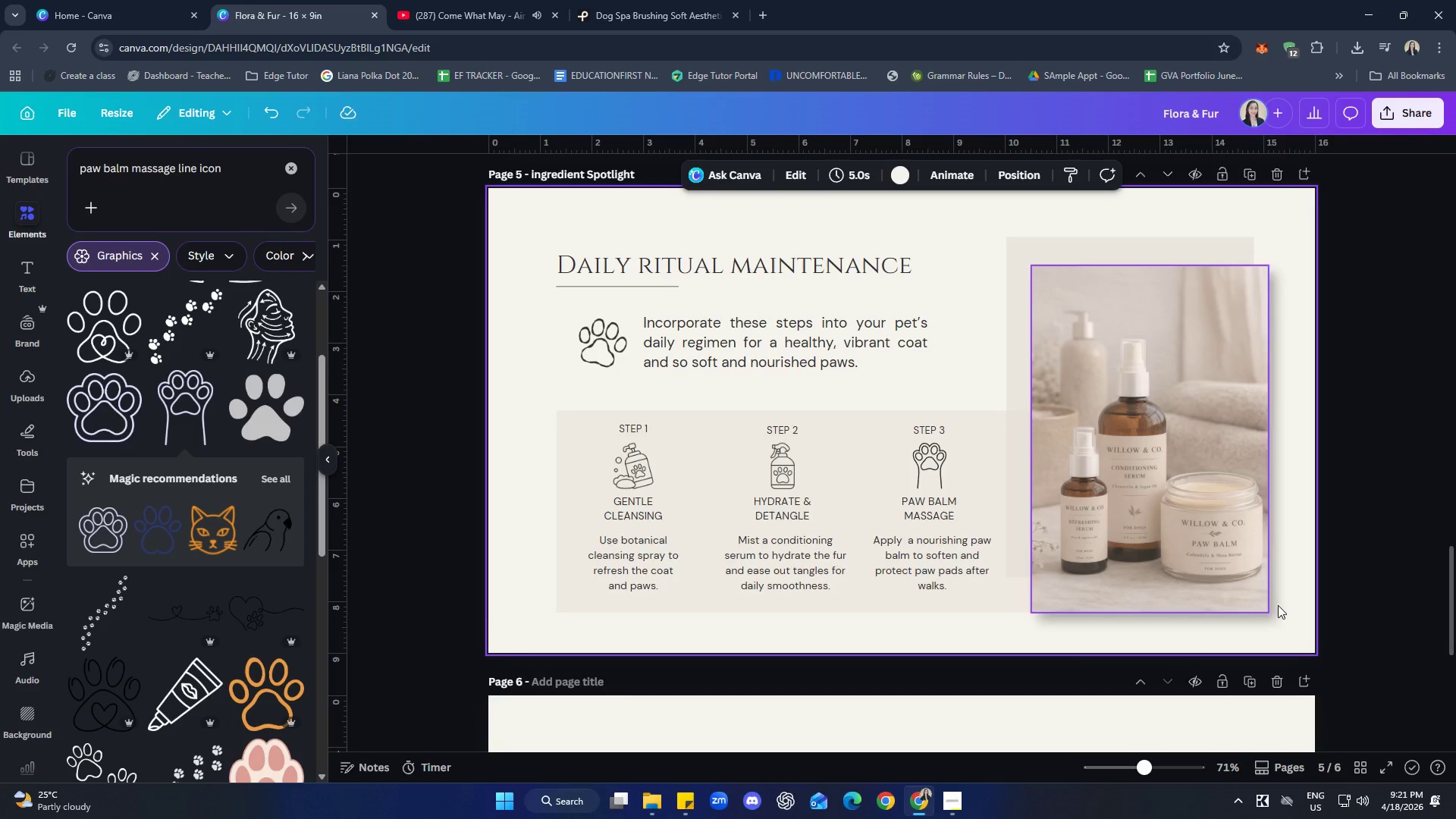 
left_click([1399, 513])
 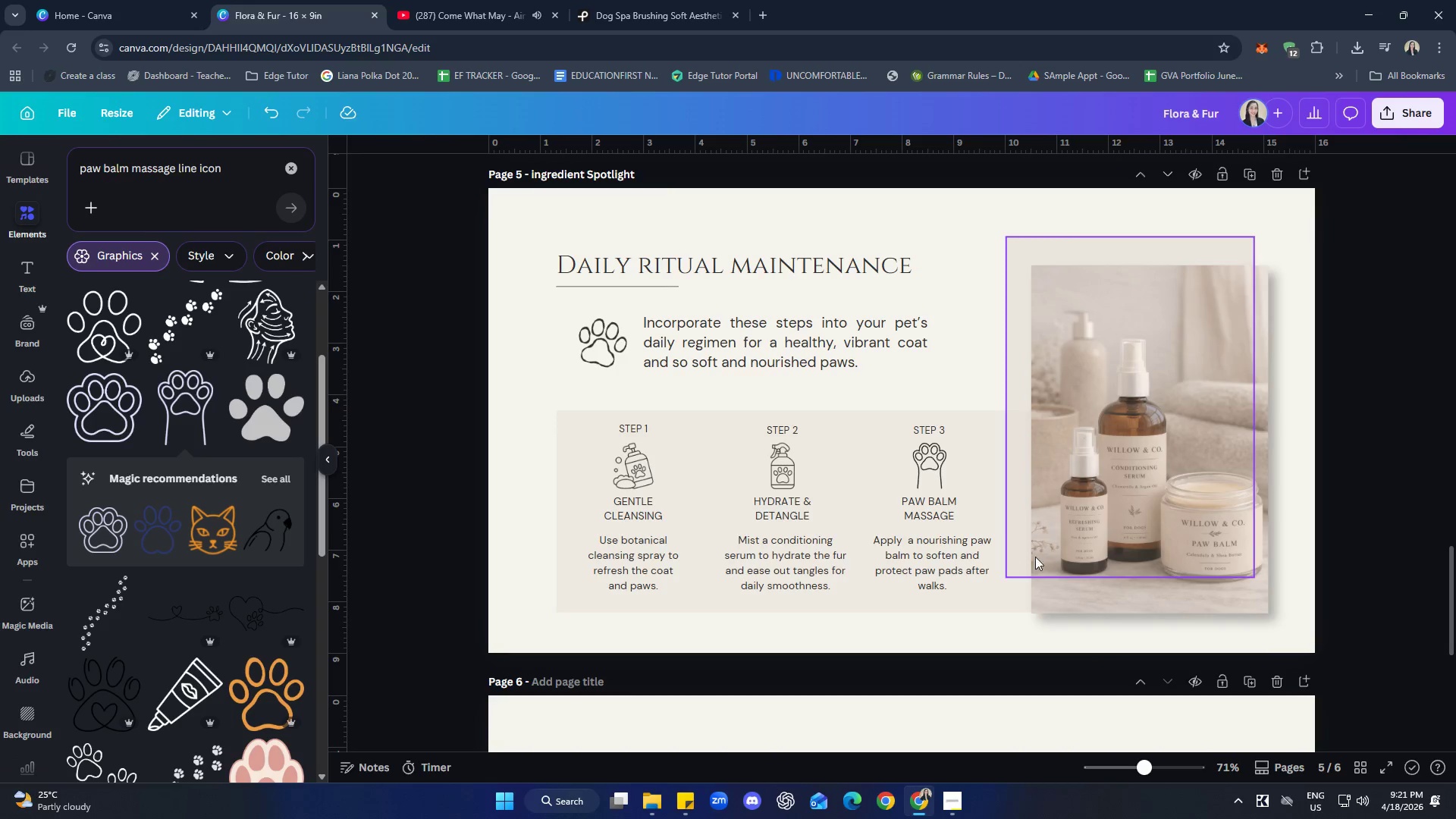 
wait(14.53)
 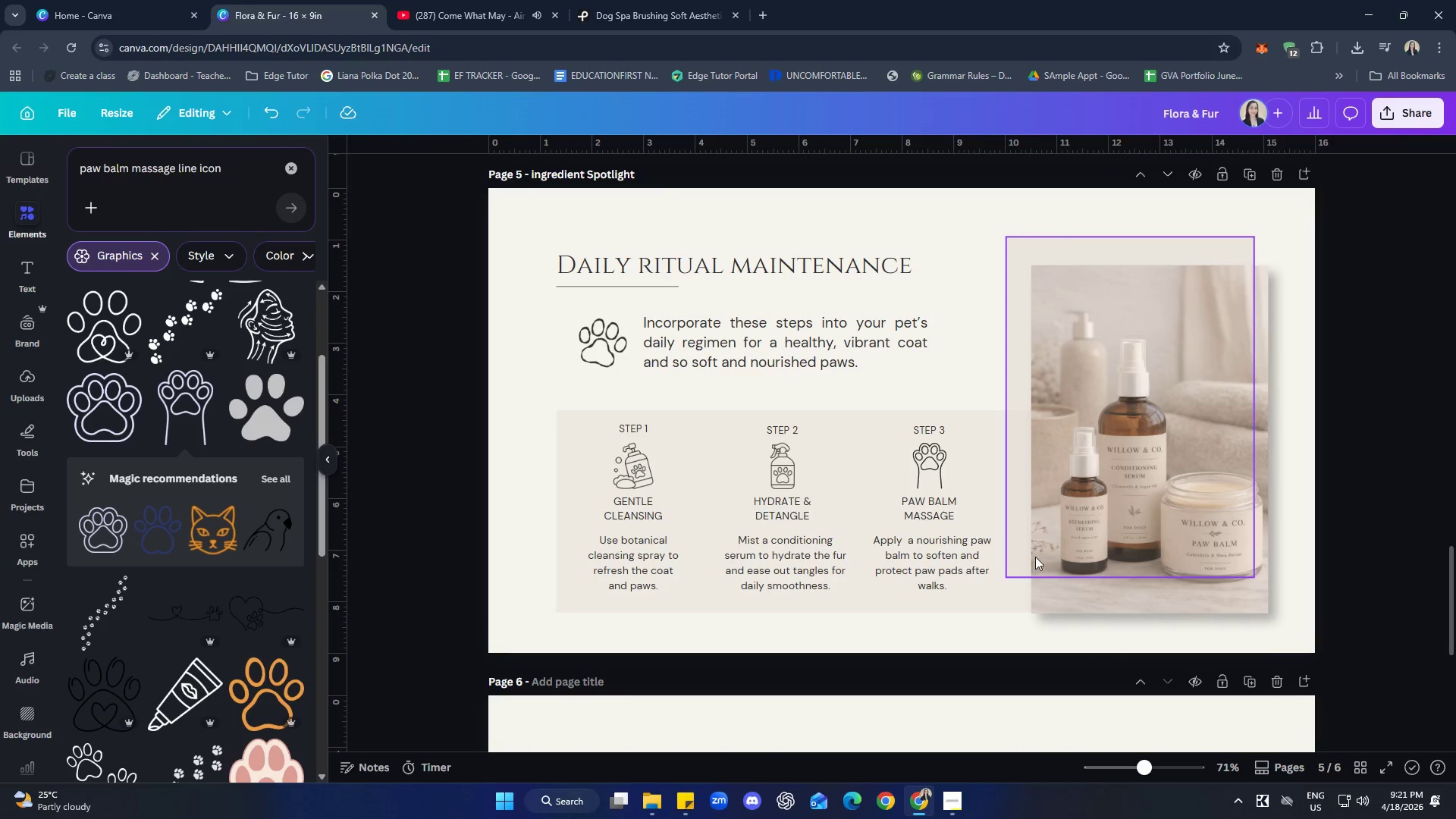 
left_click([592, 448])
 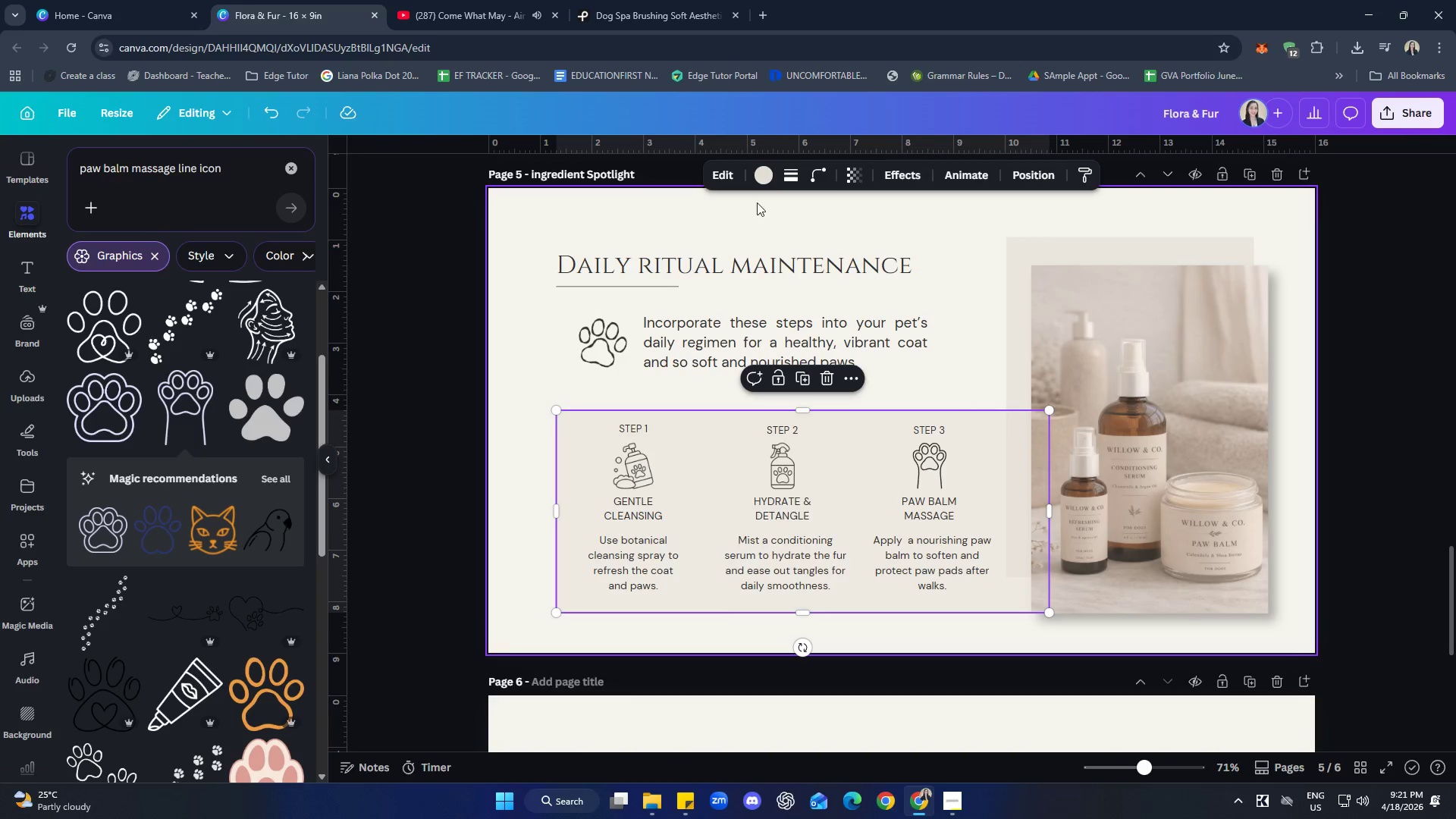 
left_click([769, 184])
 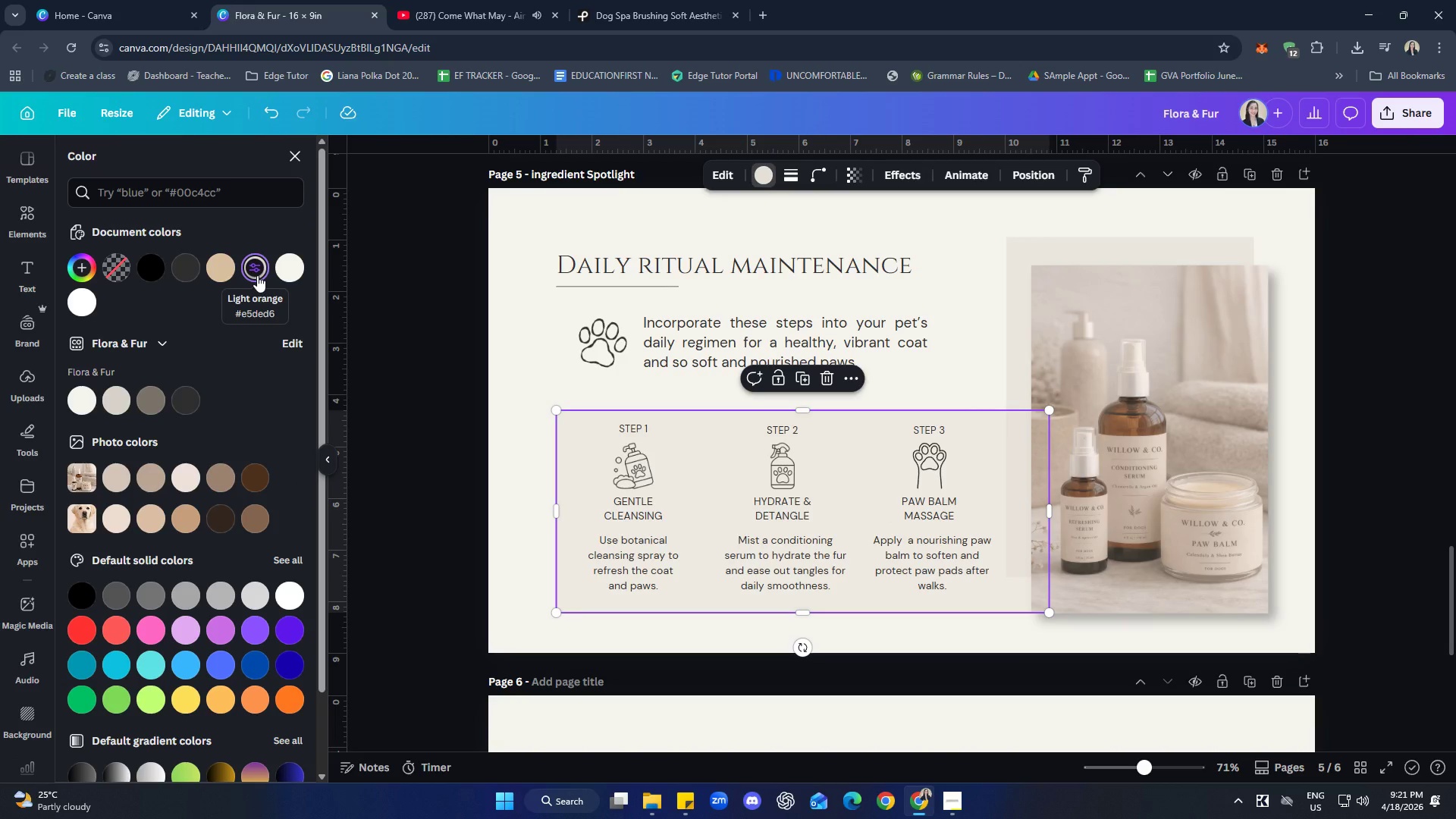 
left_click([85, 268])
 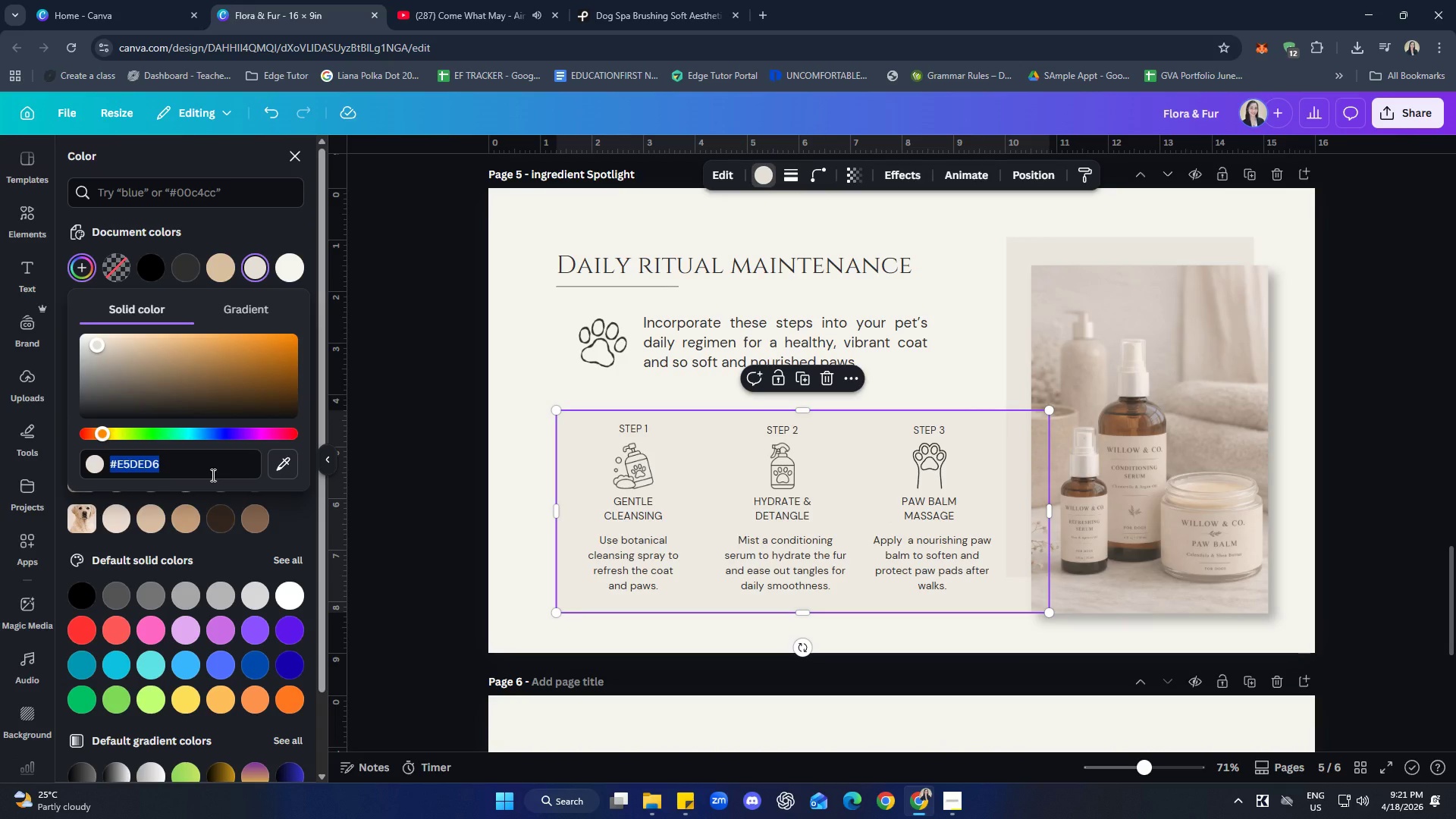 
type(f7f5f2)
 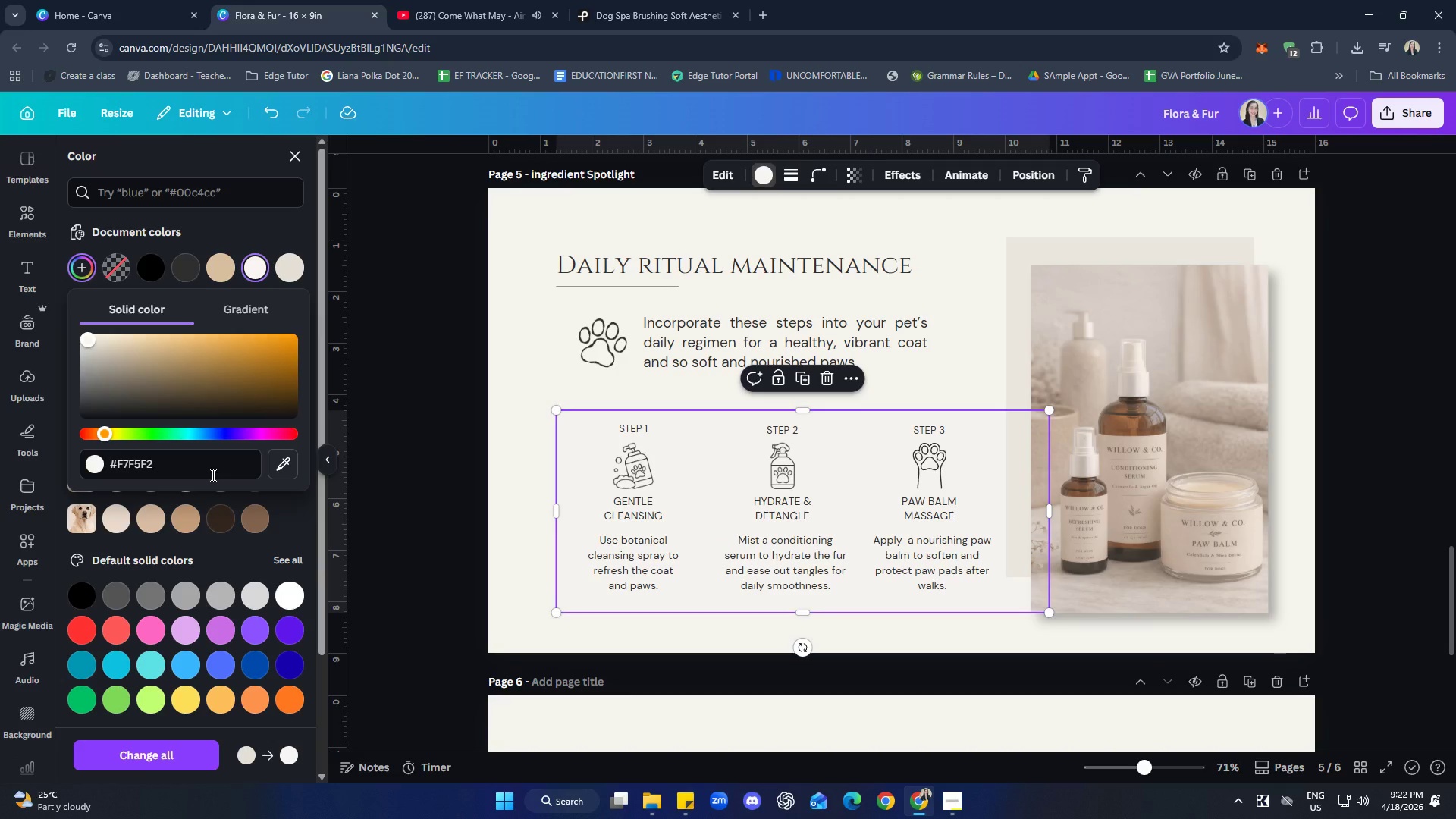 
wait(5.2)
 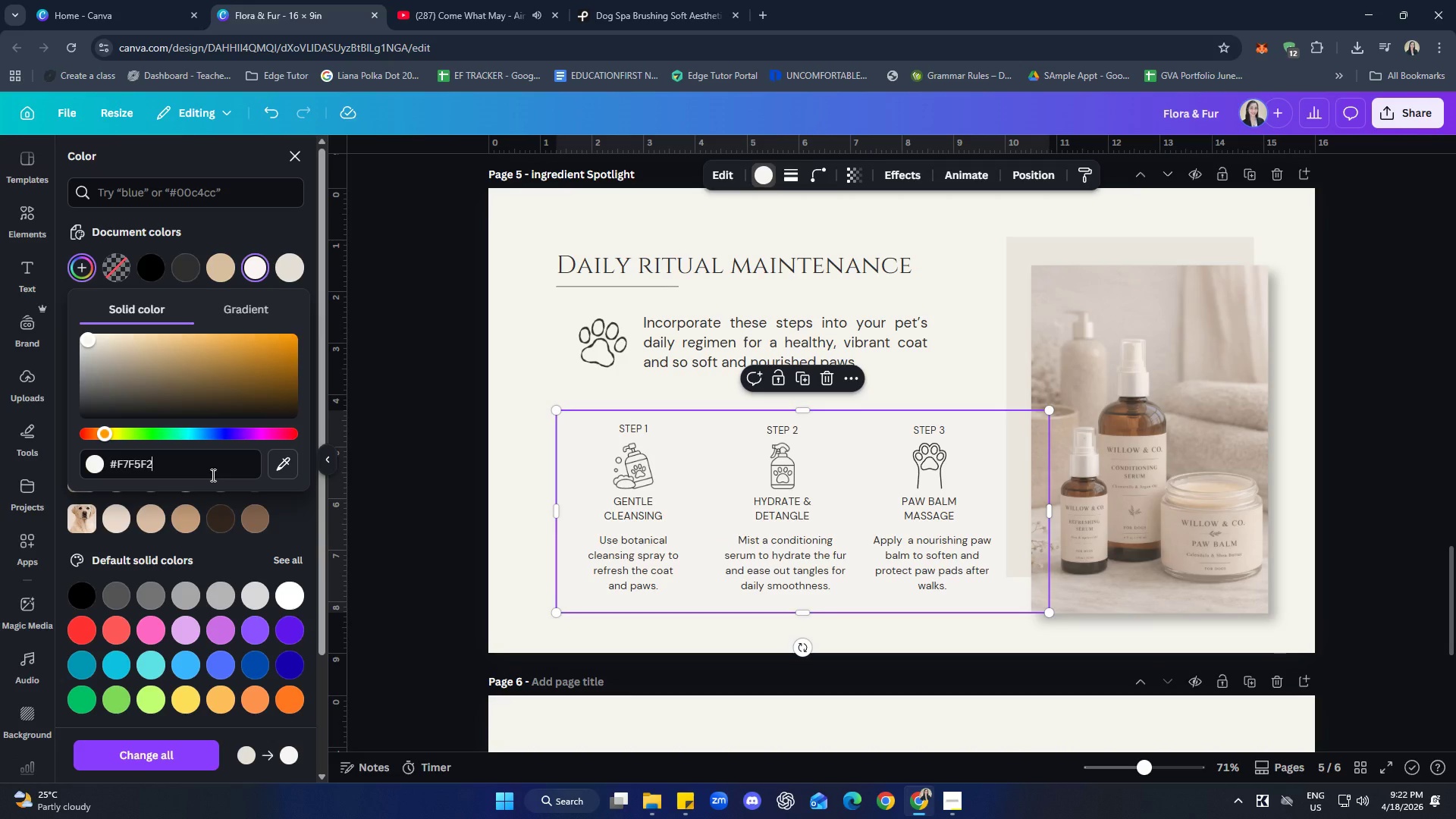 
left_click([510, 388])
 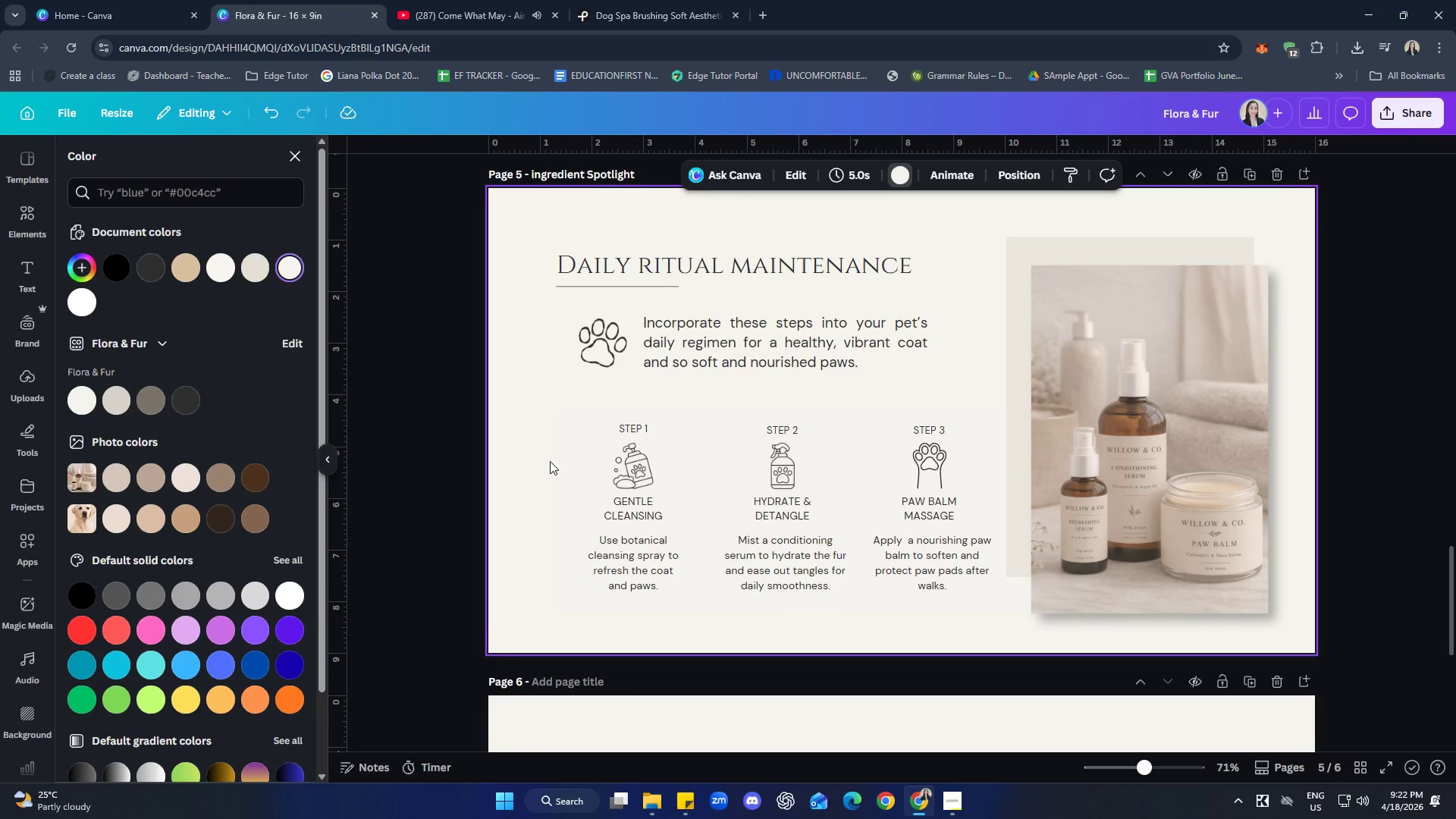 
left_click([561, 457])
 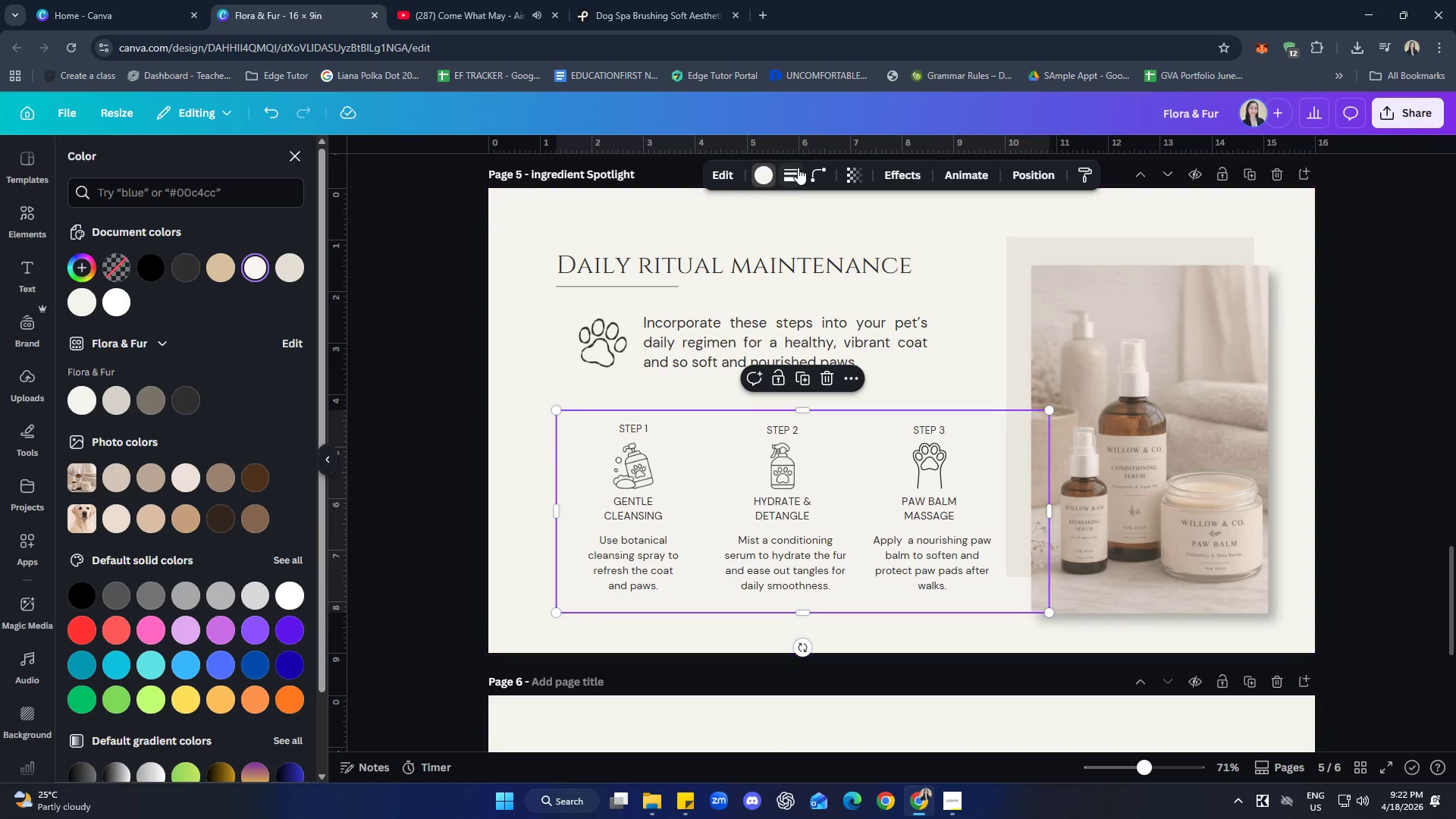 
left_click([858, 174])
 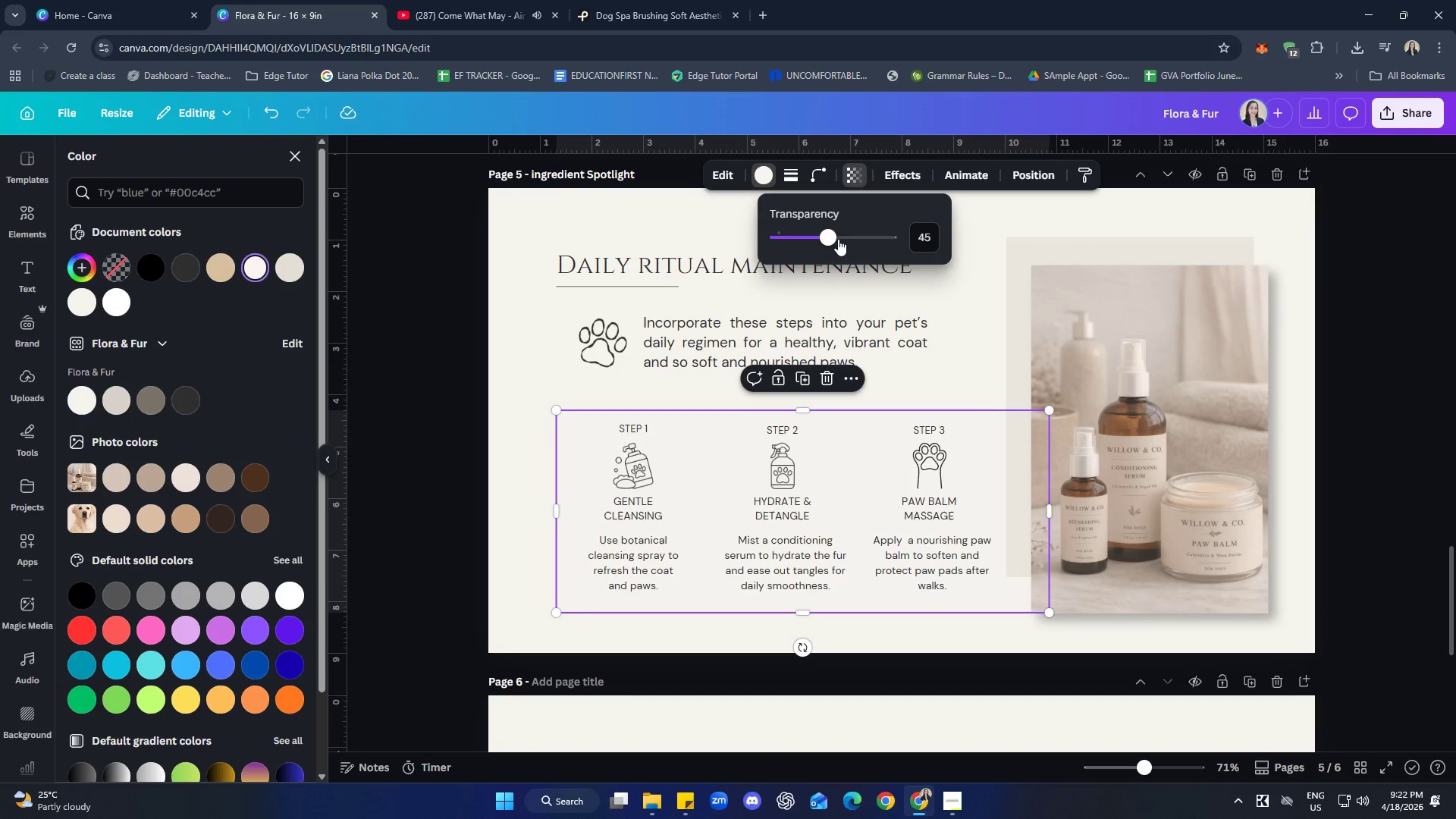 
left_click_drag(start_coordinate=[830, 234], to_coordinate=[945, 250])
 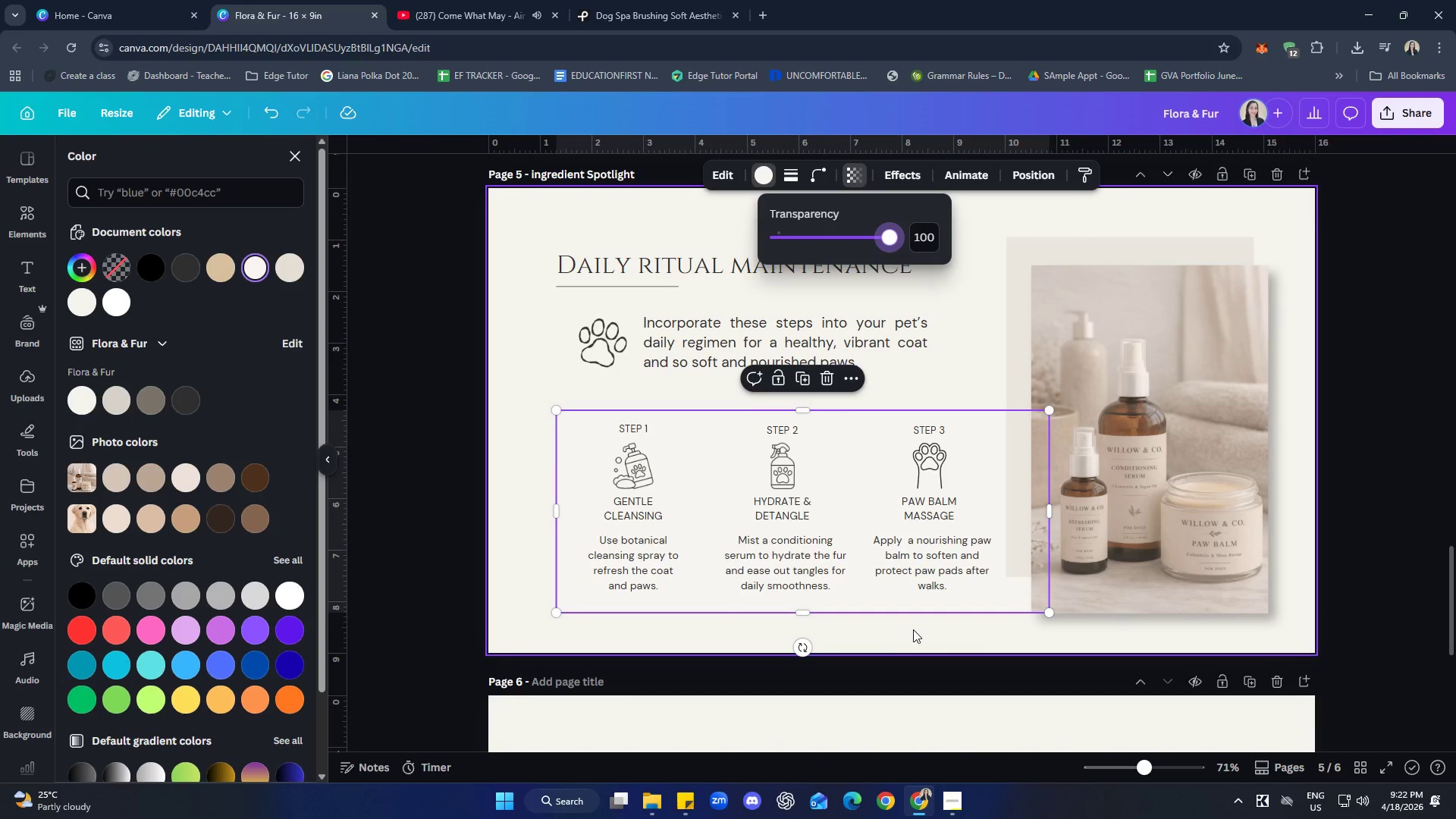 
left_click([977, 639])
 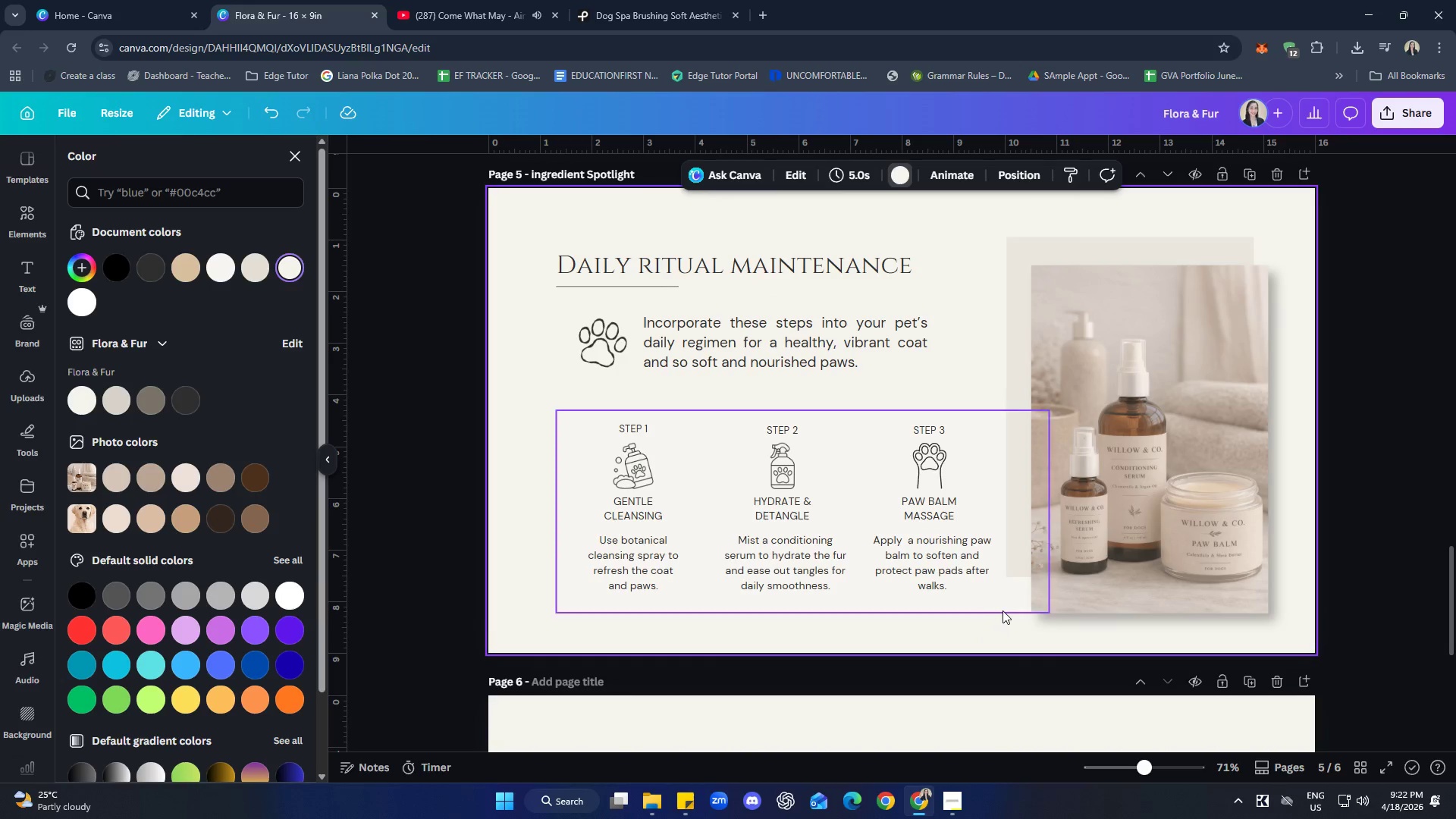 
left_click([1003, 609])
 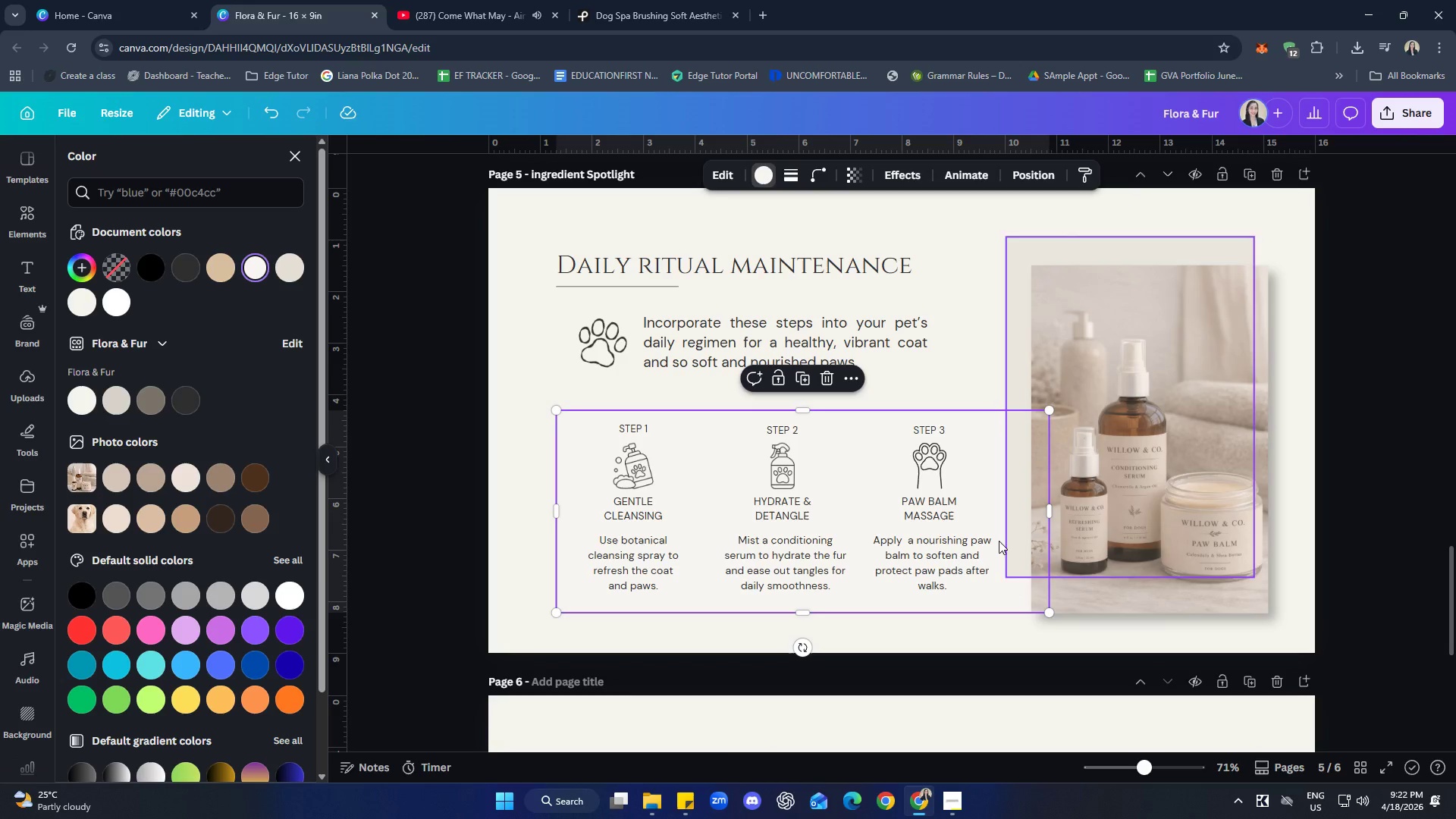 
wait(7.36)
 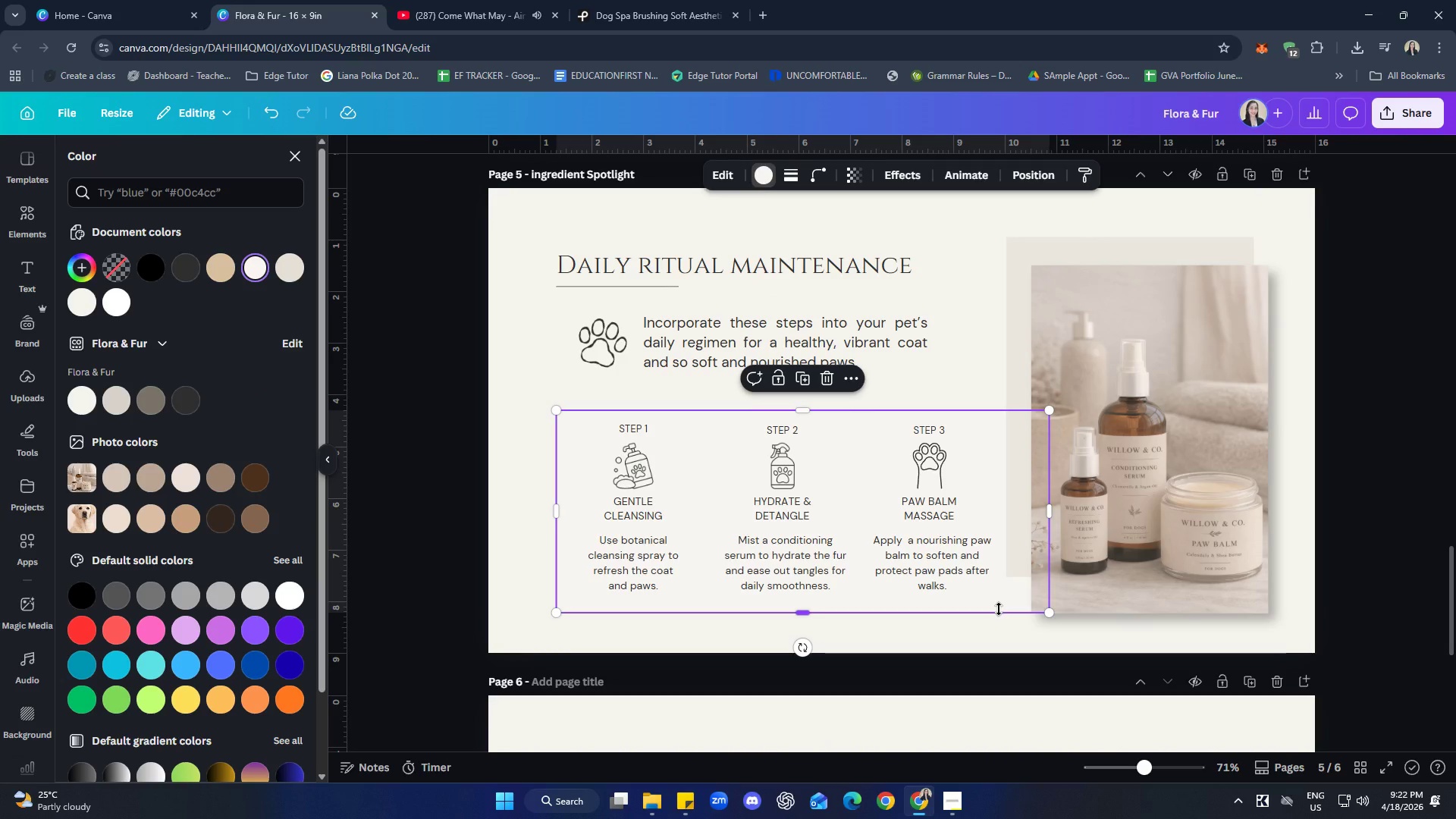 
left_click([111, 400])
 